 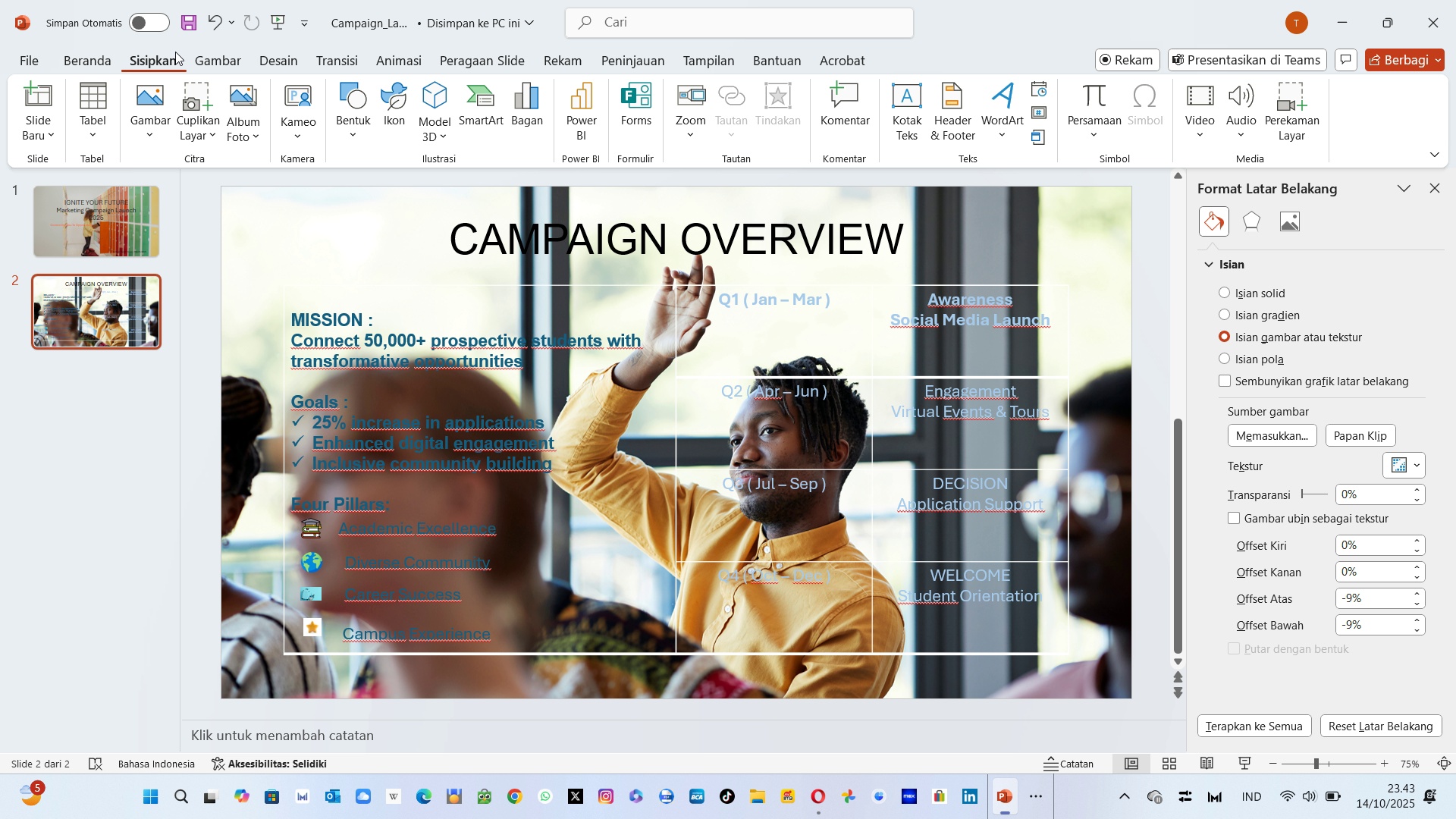 
left_click([113, 61])
 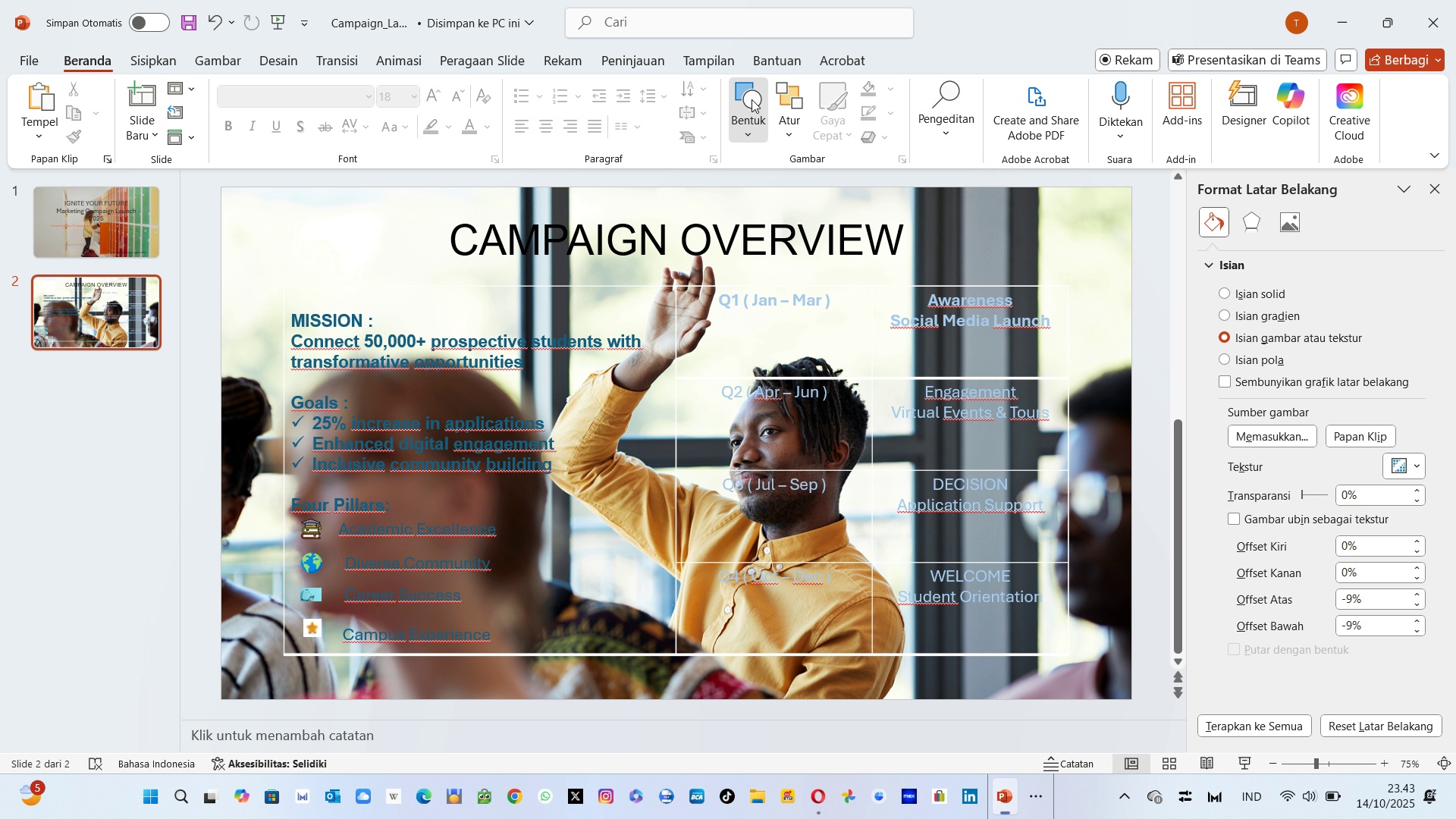 
left_click([752, 99])
 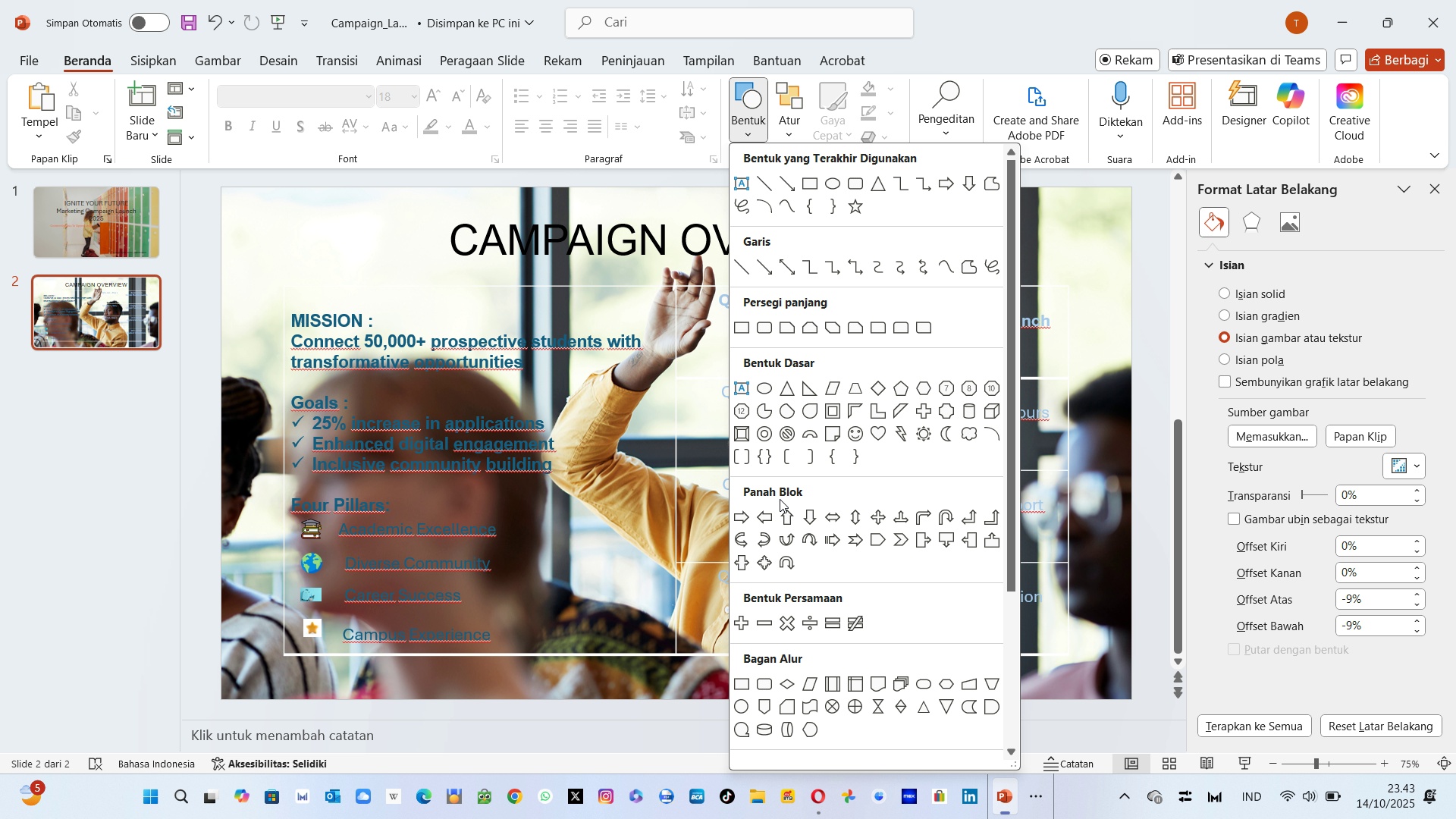 
left_click([748, 515])
 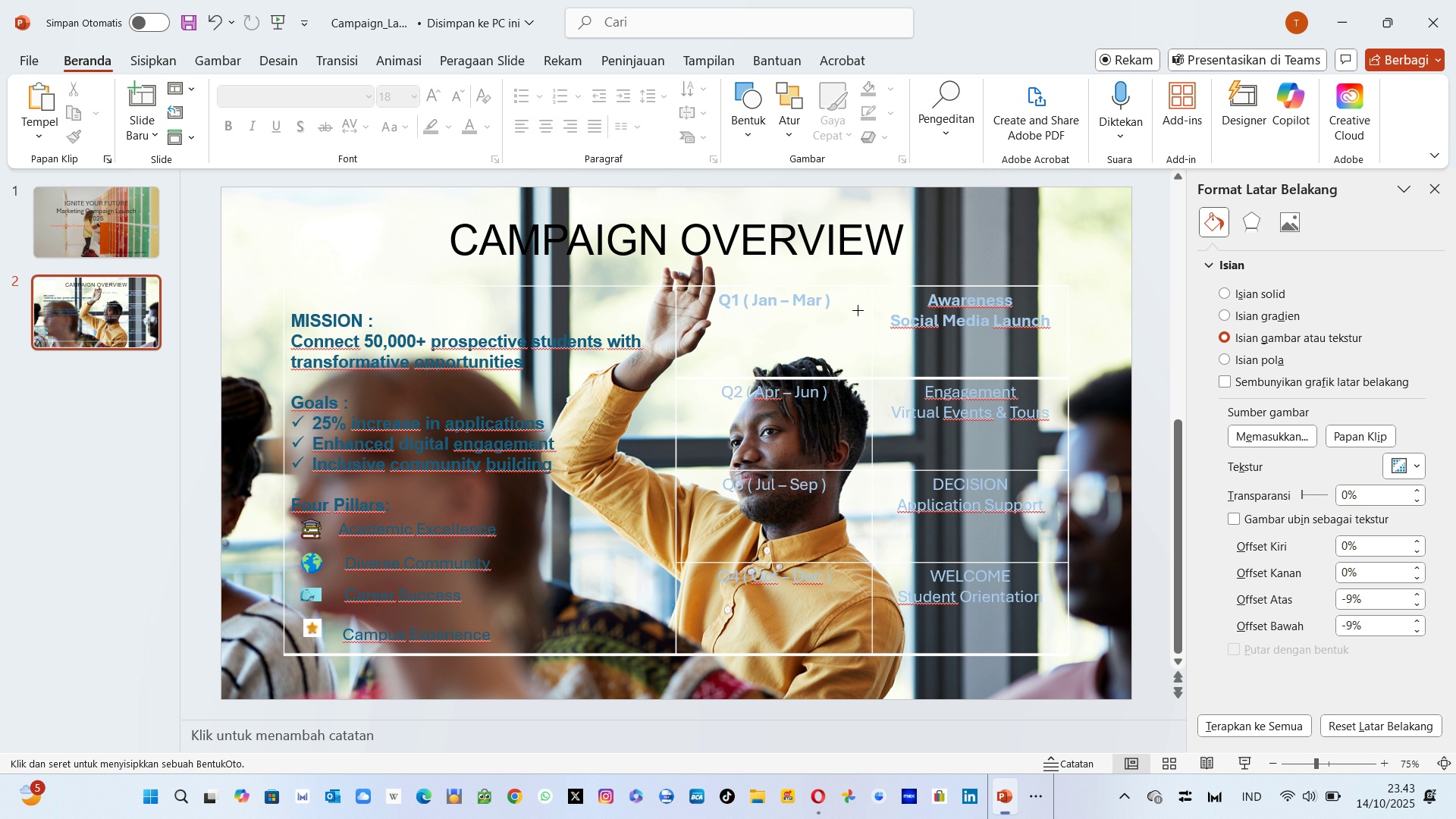 
left_click([860, 306])
 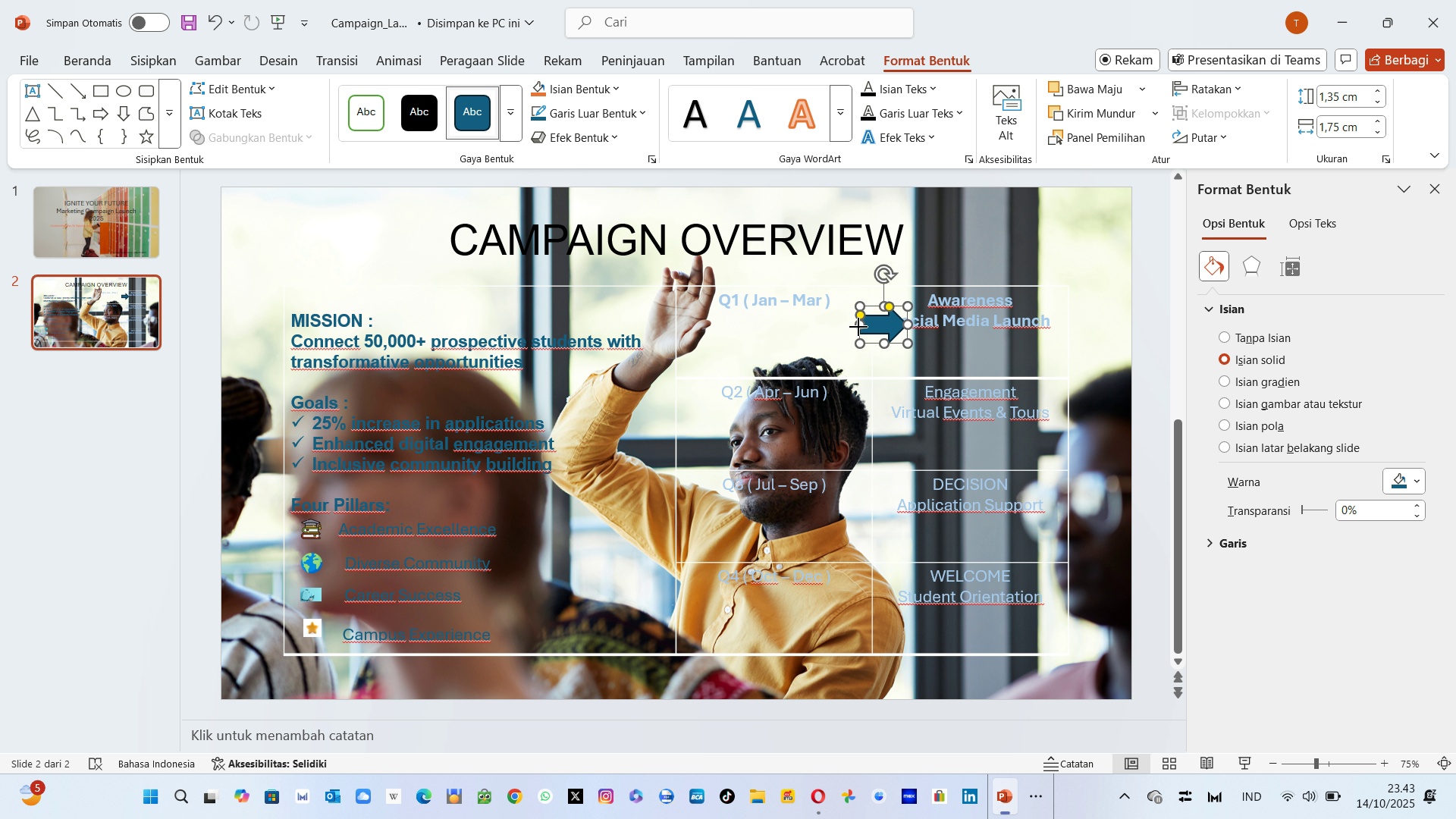 
wait(9.1)
 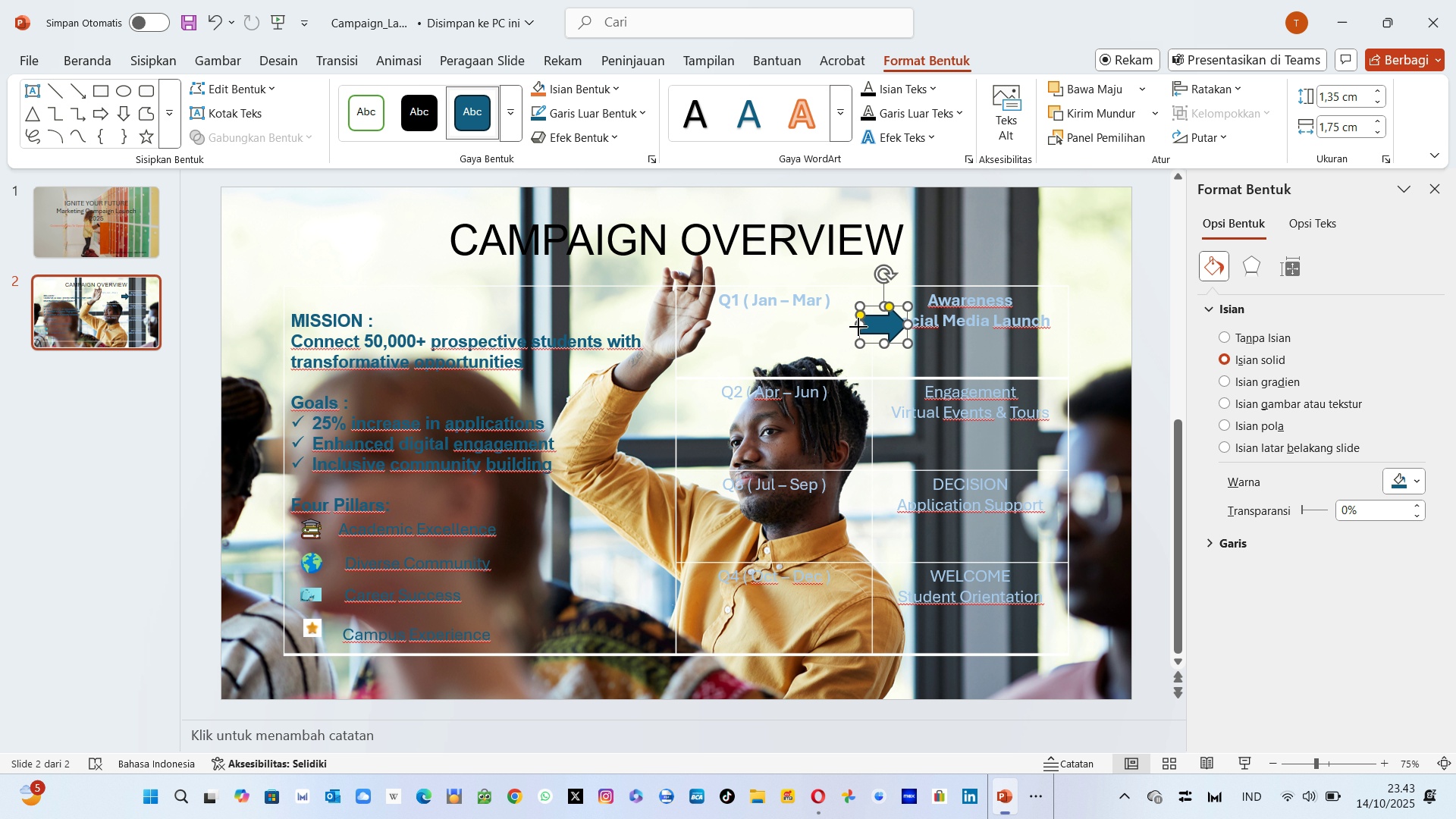 
hold_key(key=ControlLeft, duration=0.32)
 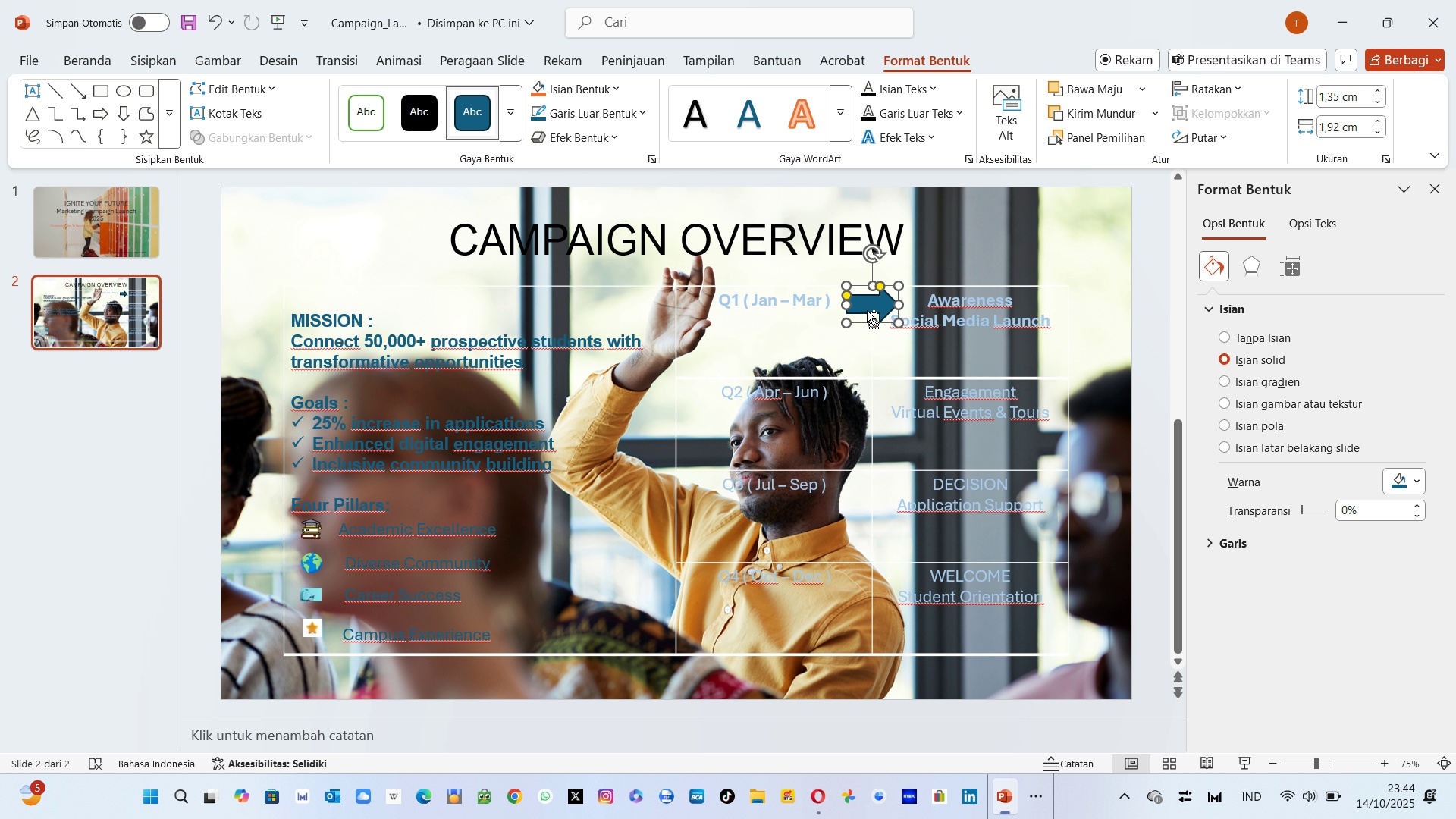 
key(Control+C)
 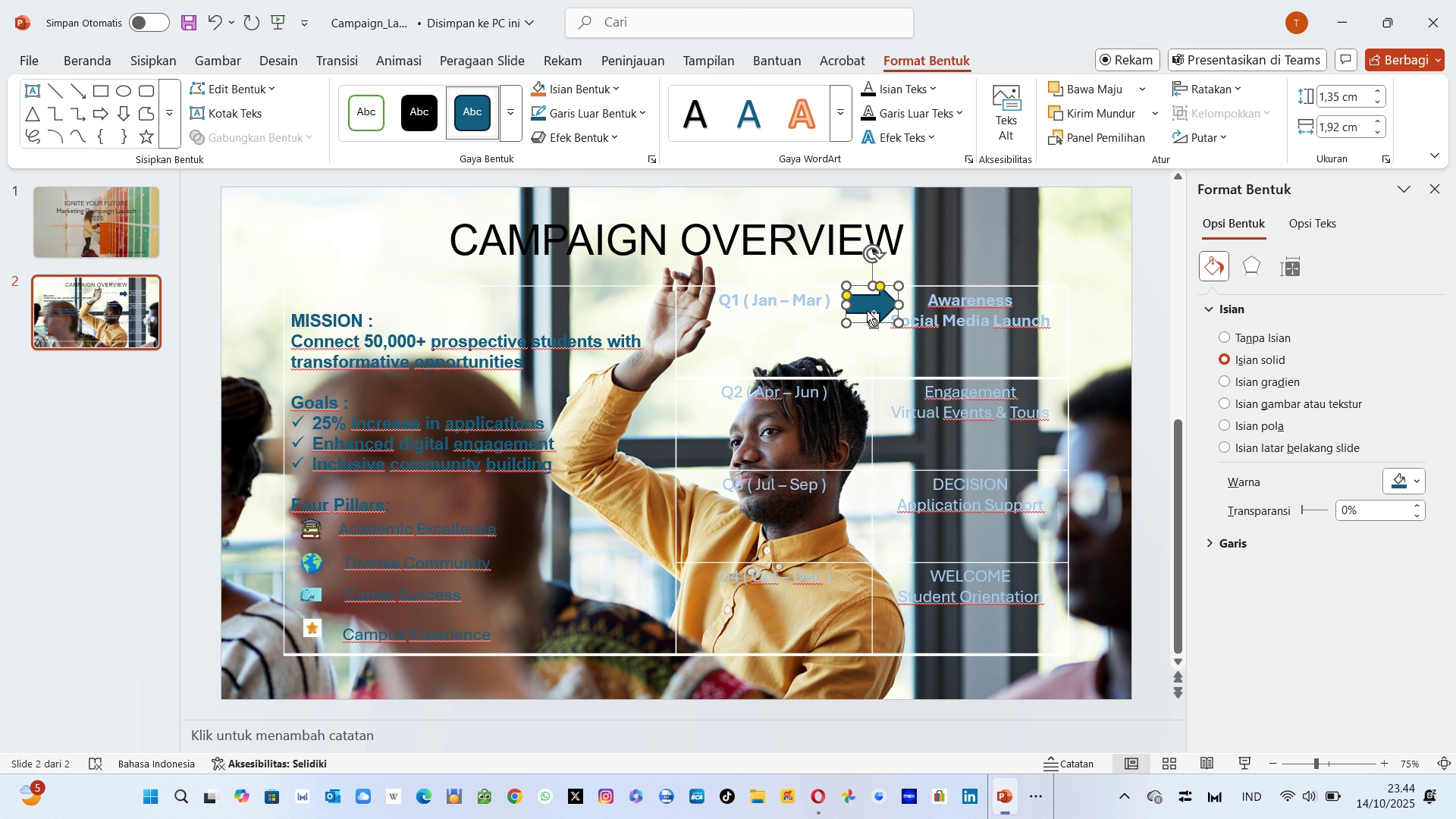 
key(Control+V)
 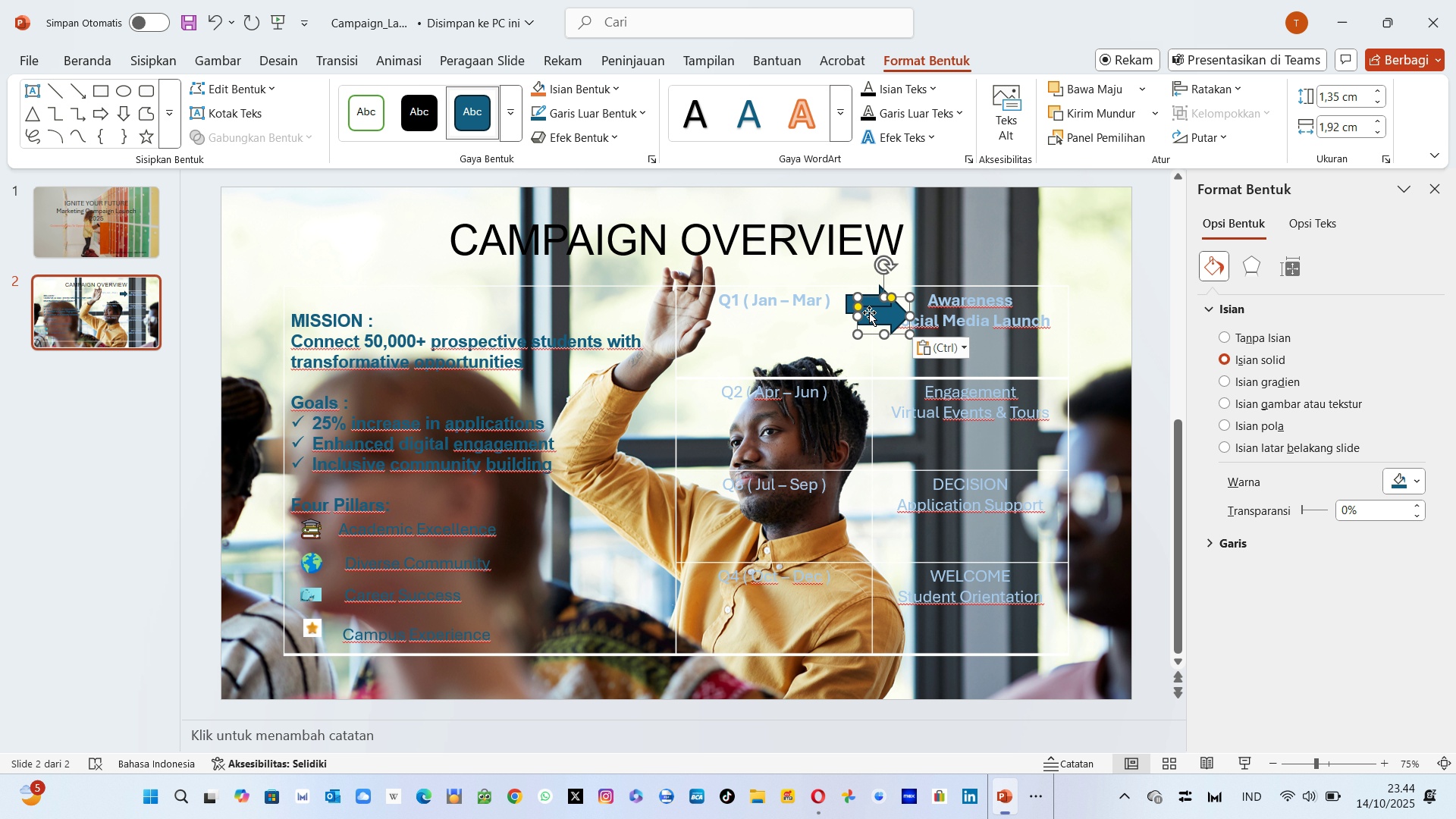 
scroll: coordinate [867, 310], scroll_direction: up, amount: 1.0
 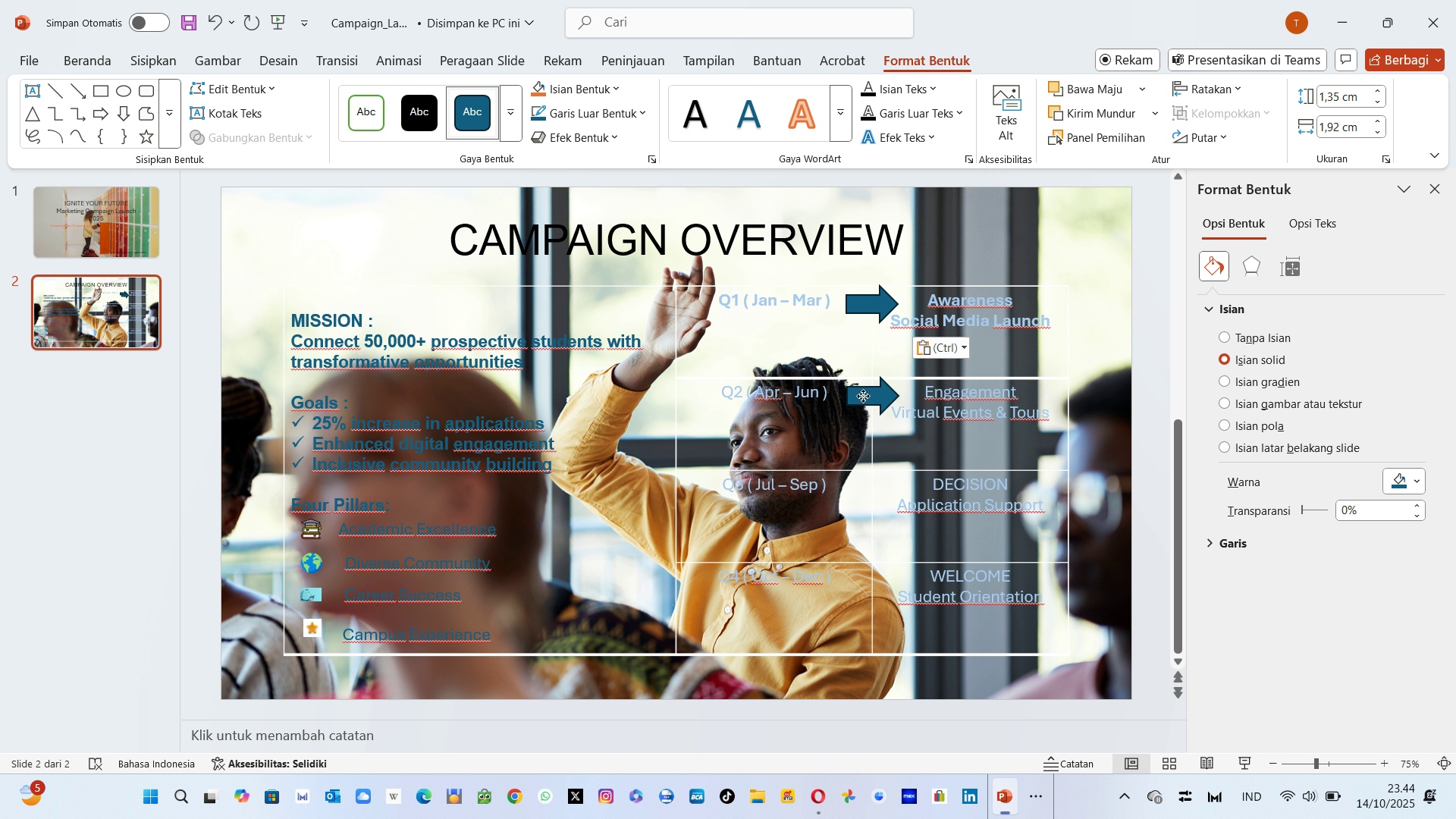 
hold_key(key=ControlLeft, duration=0.56)
 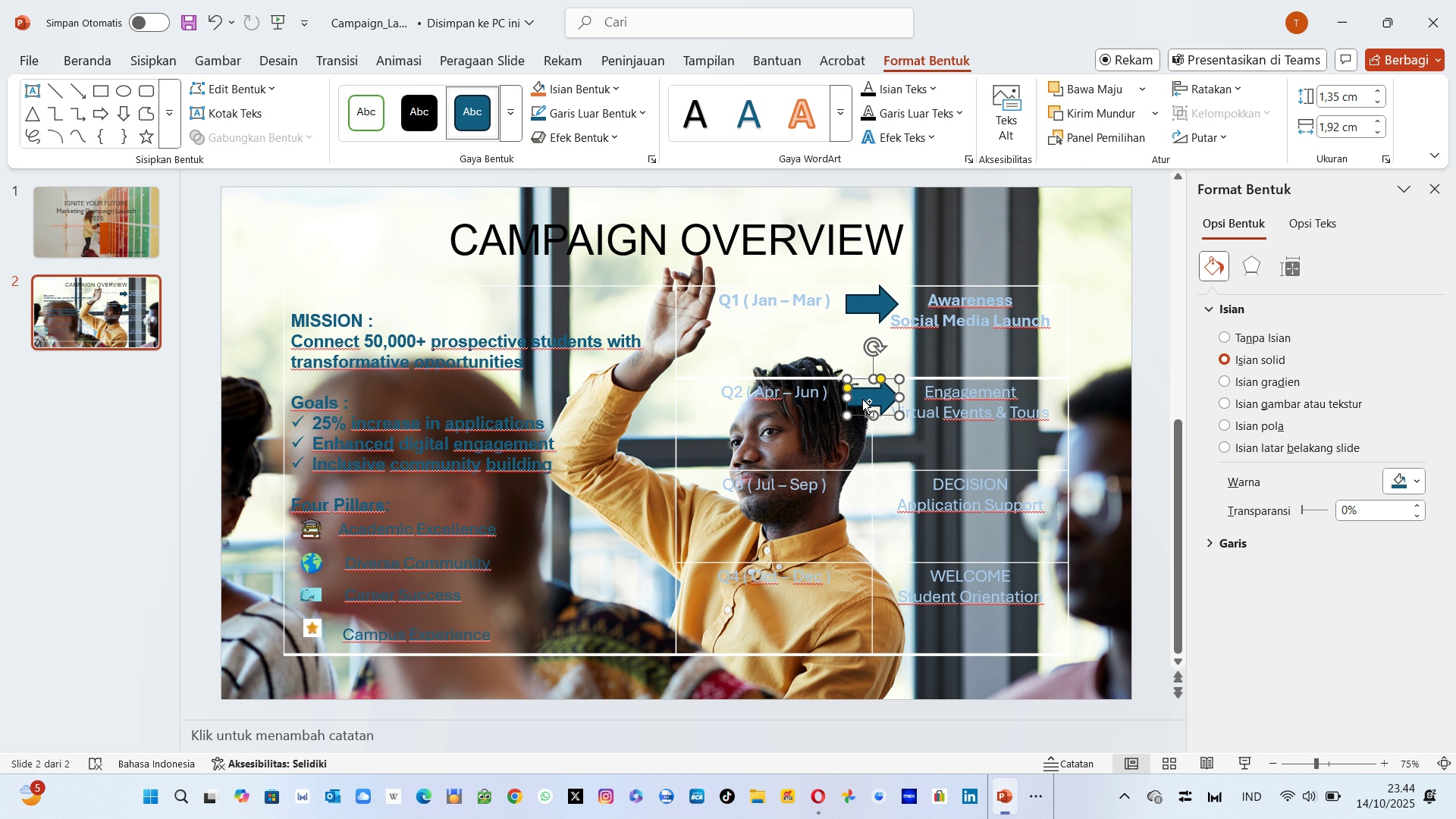 
key(Control+C)
 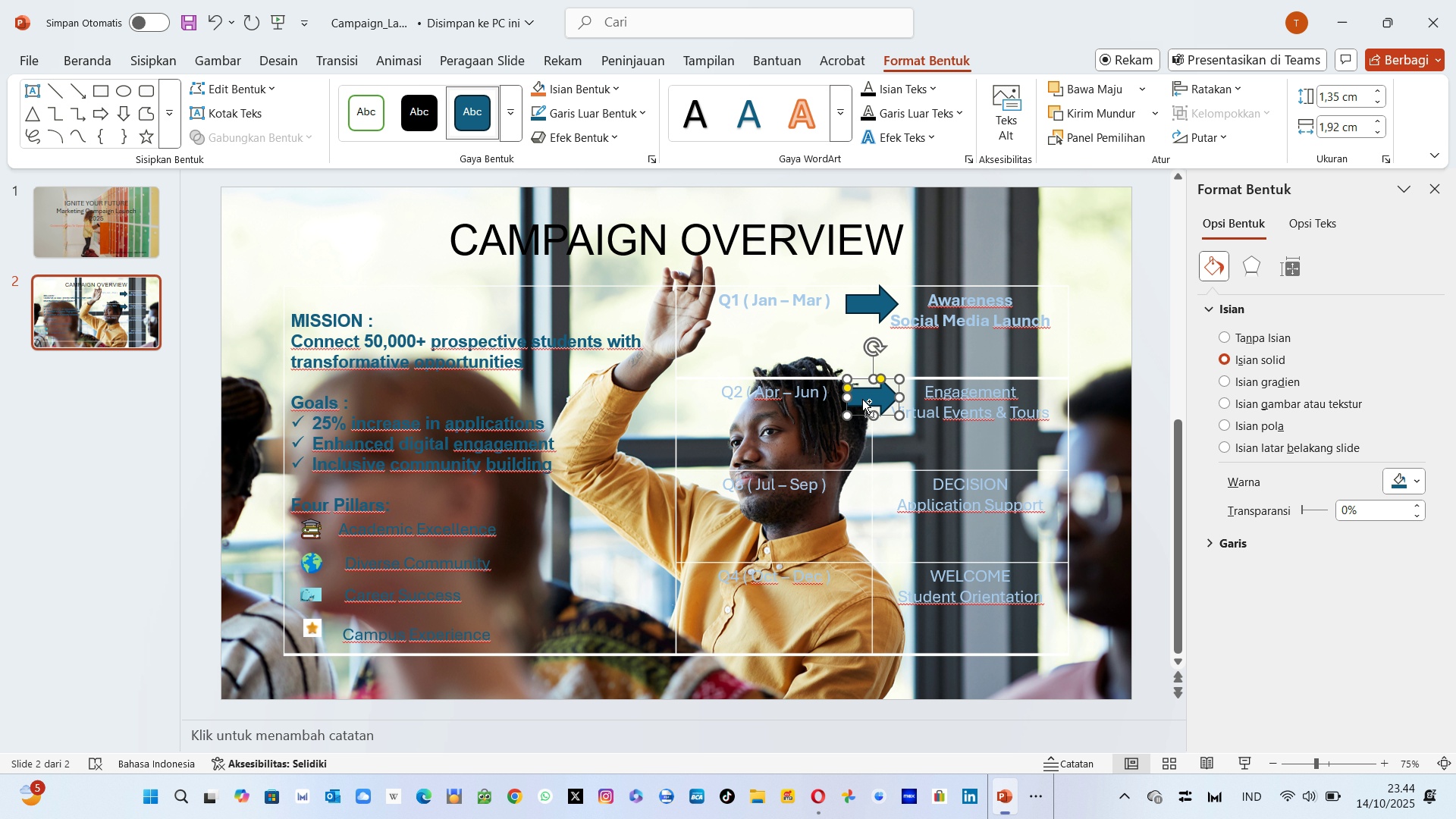 
key(Control+V)
 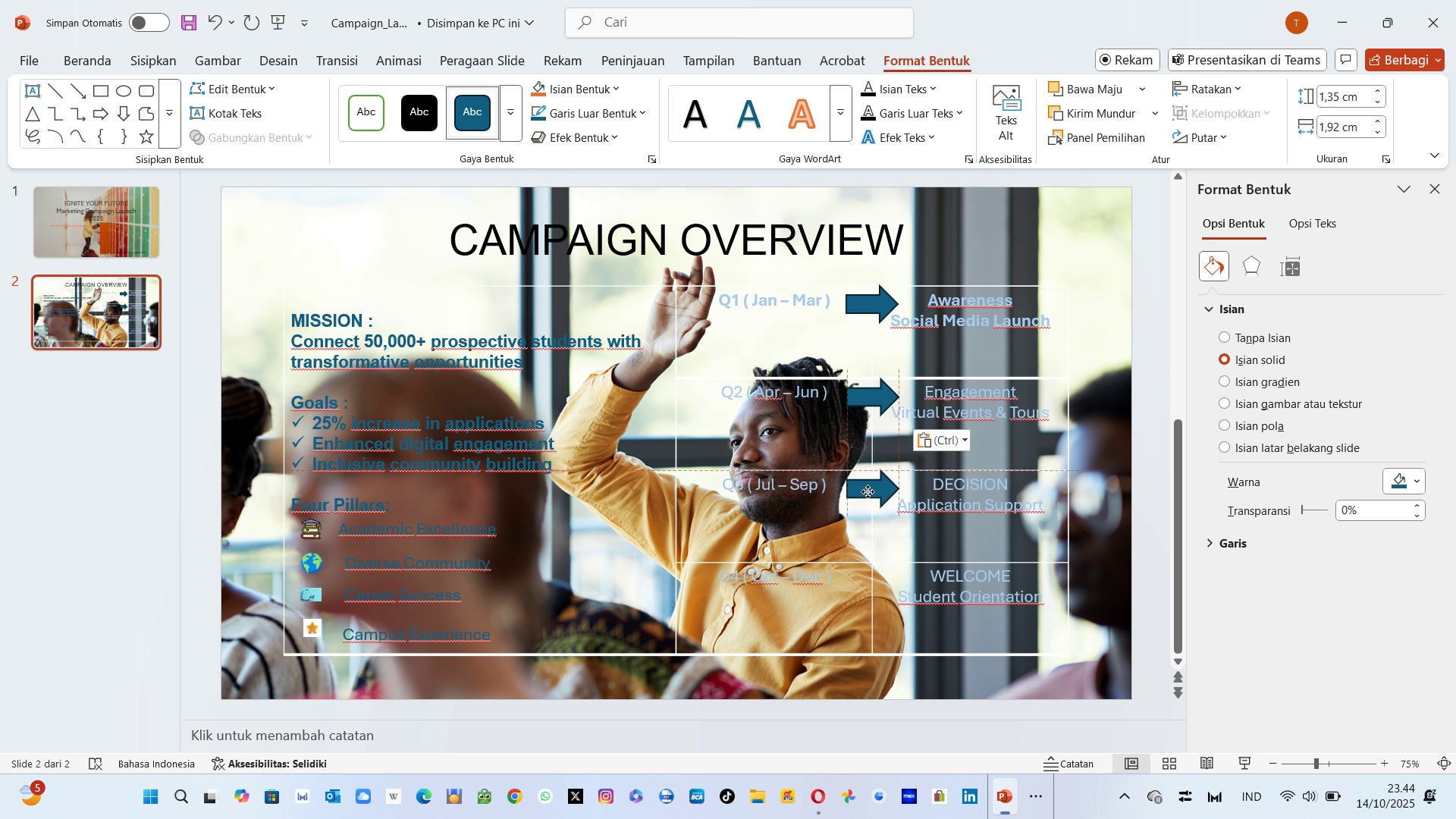 
key(Control+C)
 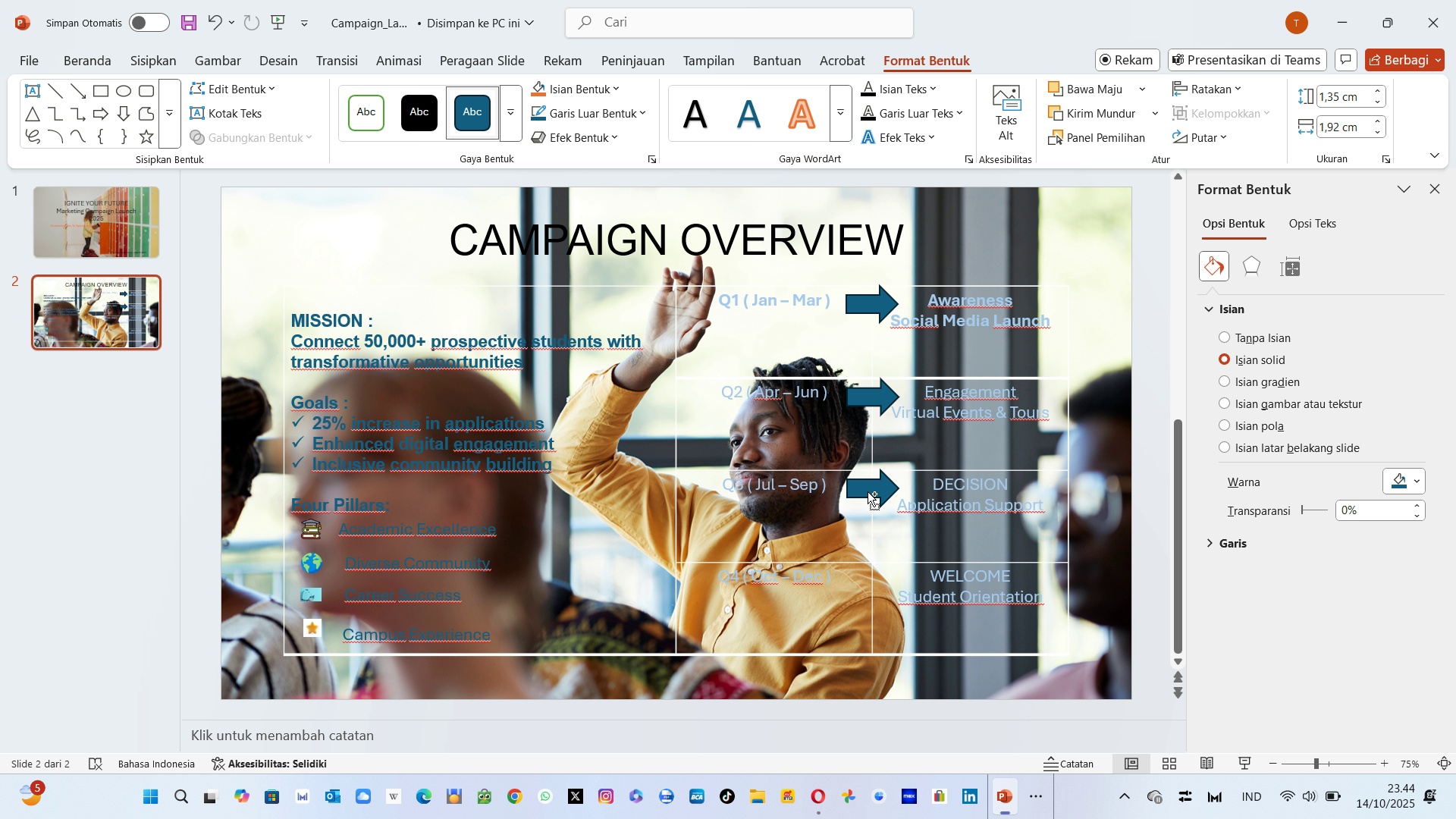 
key(Control+V)
 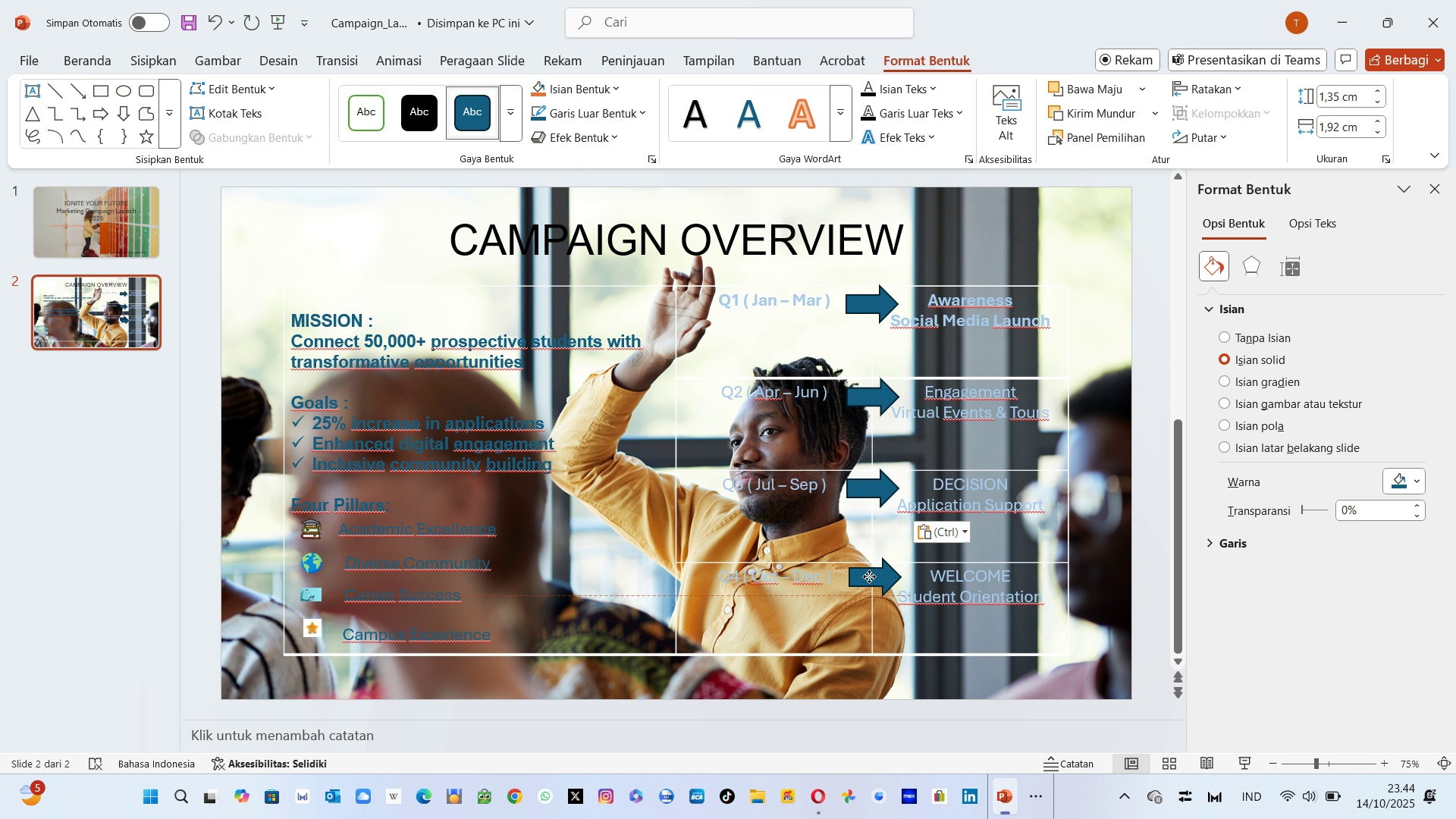 
wait(7.44)
 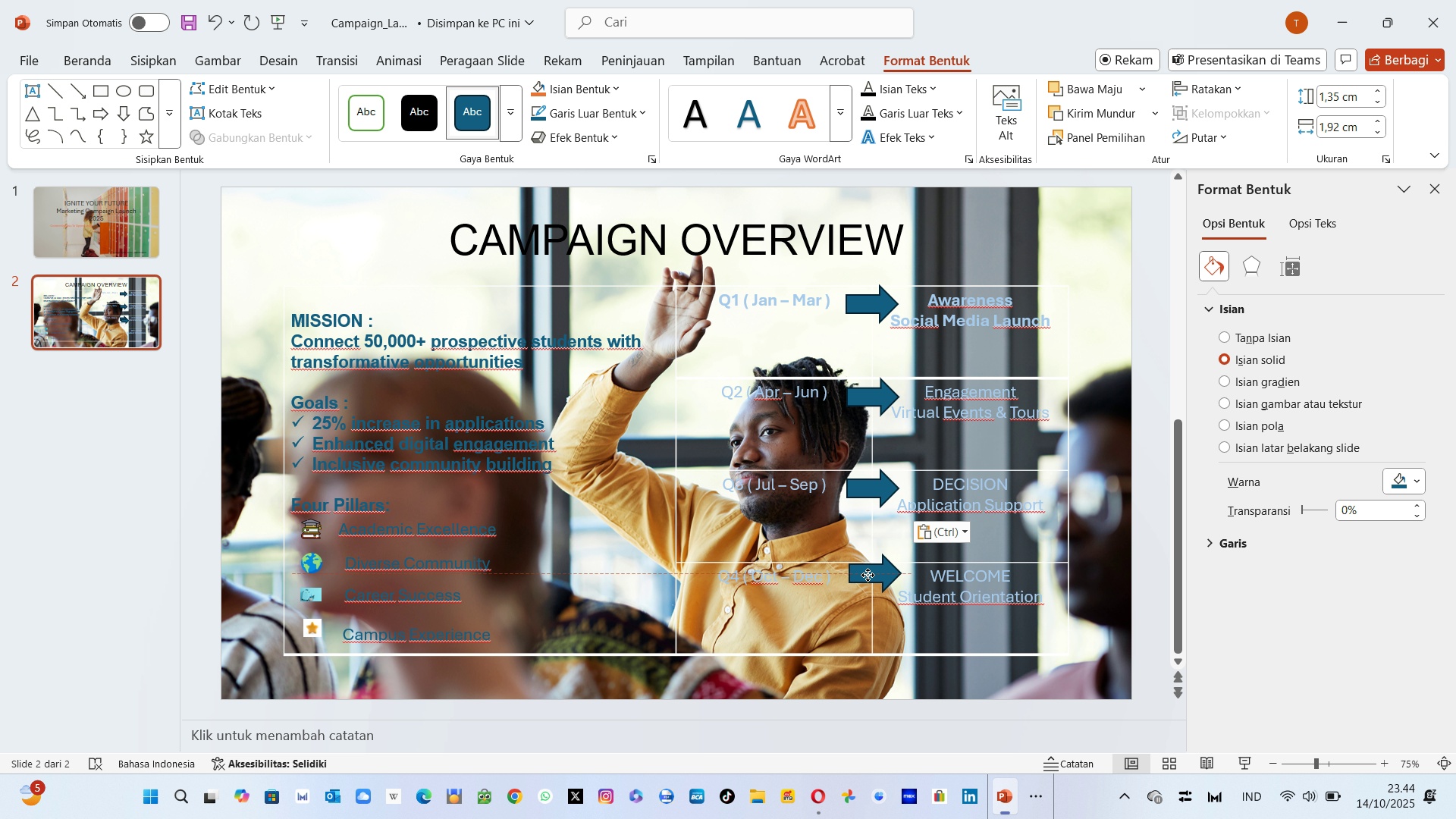 
left_click([780, 358])
 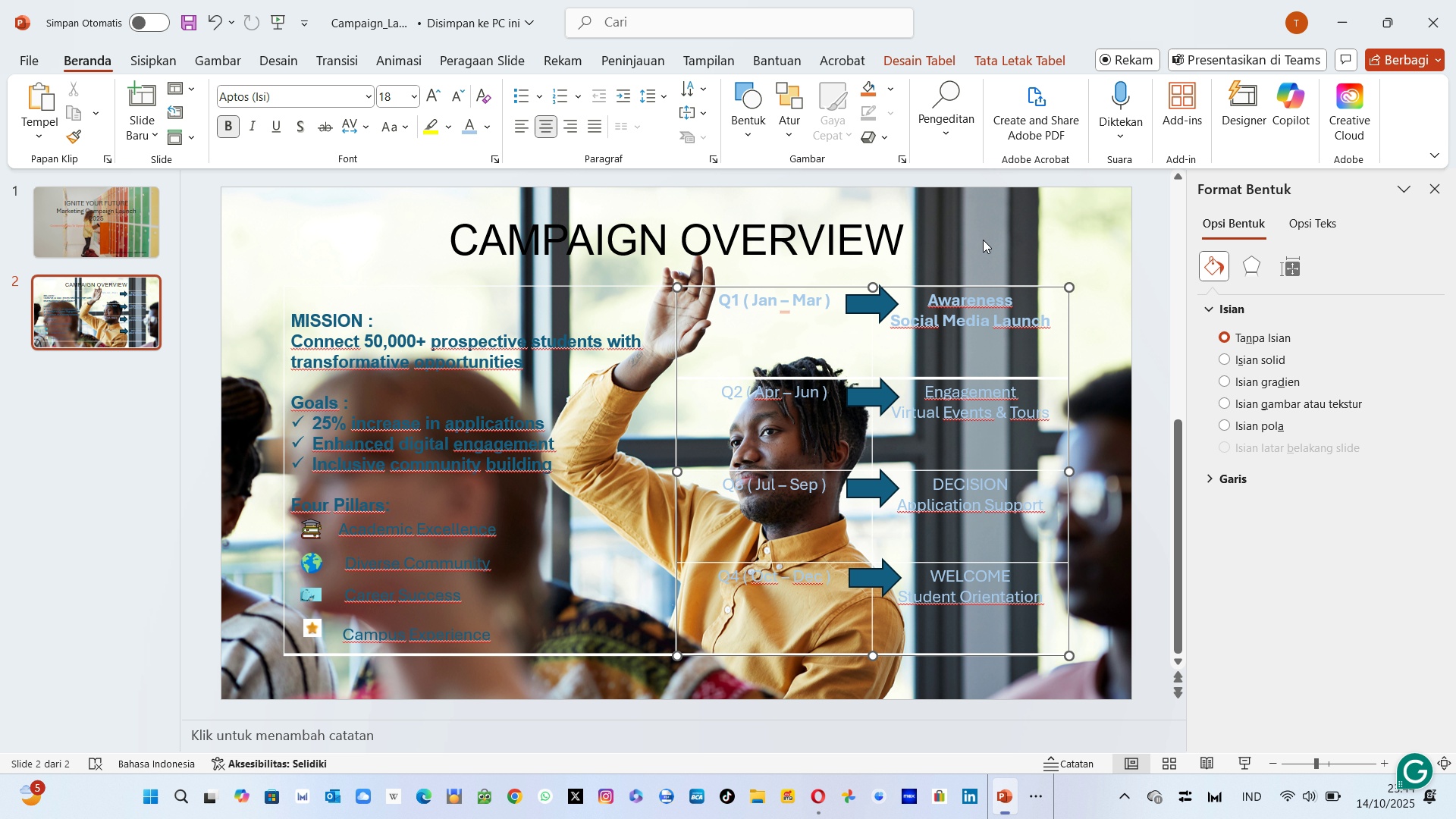 
left_click([1003, 224])
 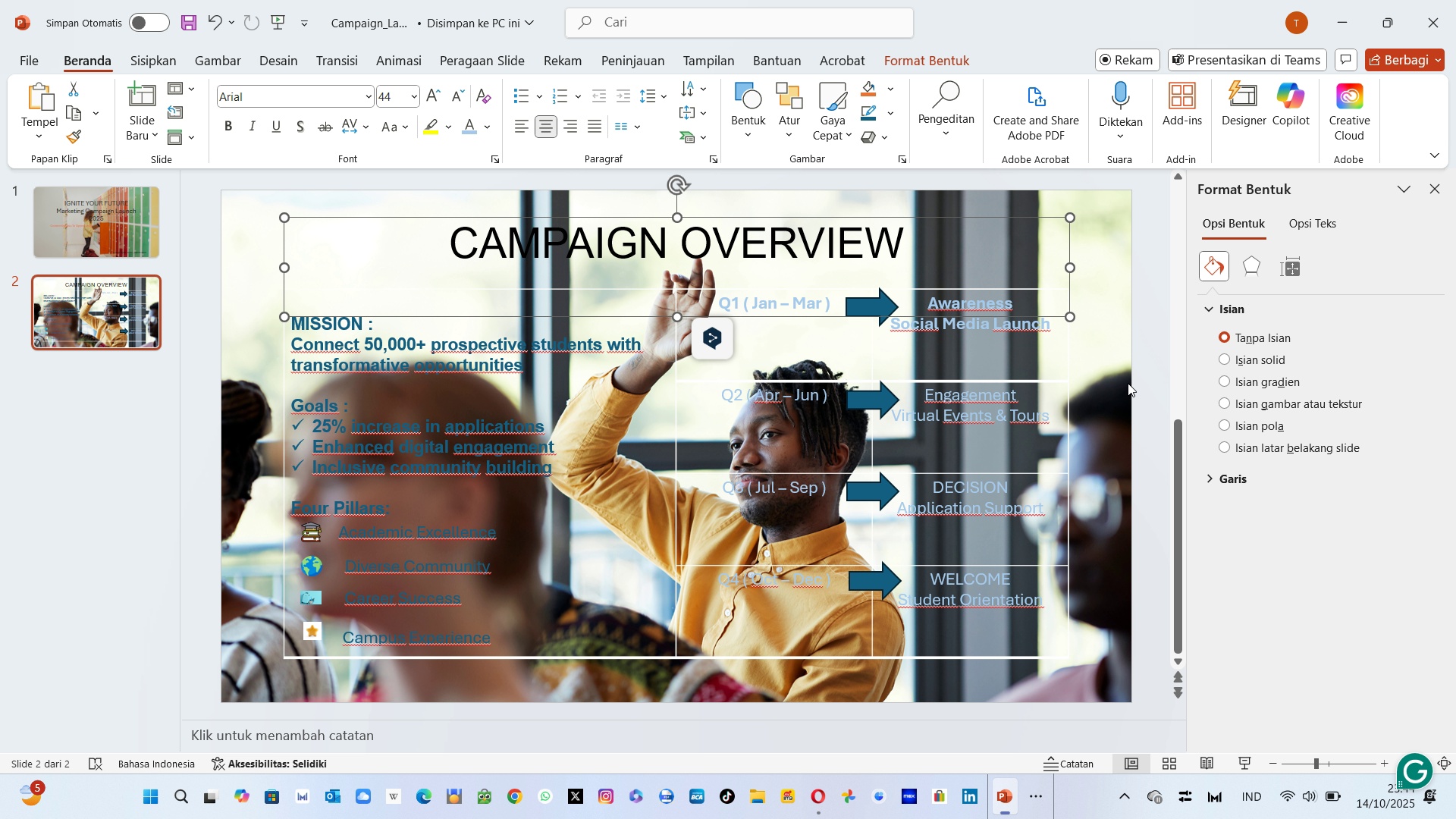 
left_click([1128, 383])
 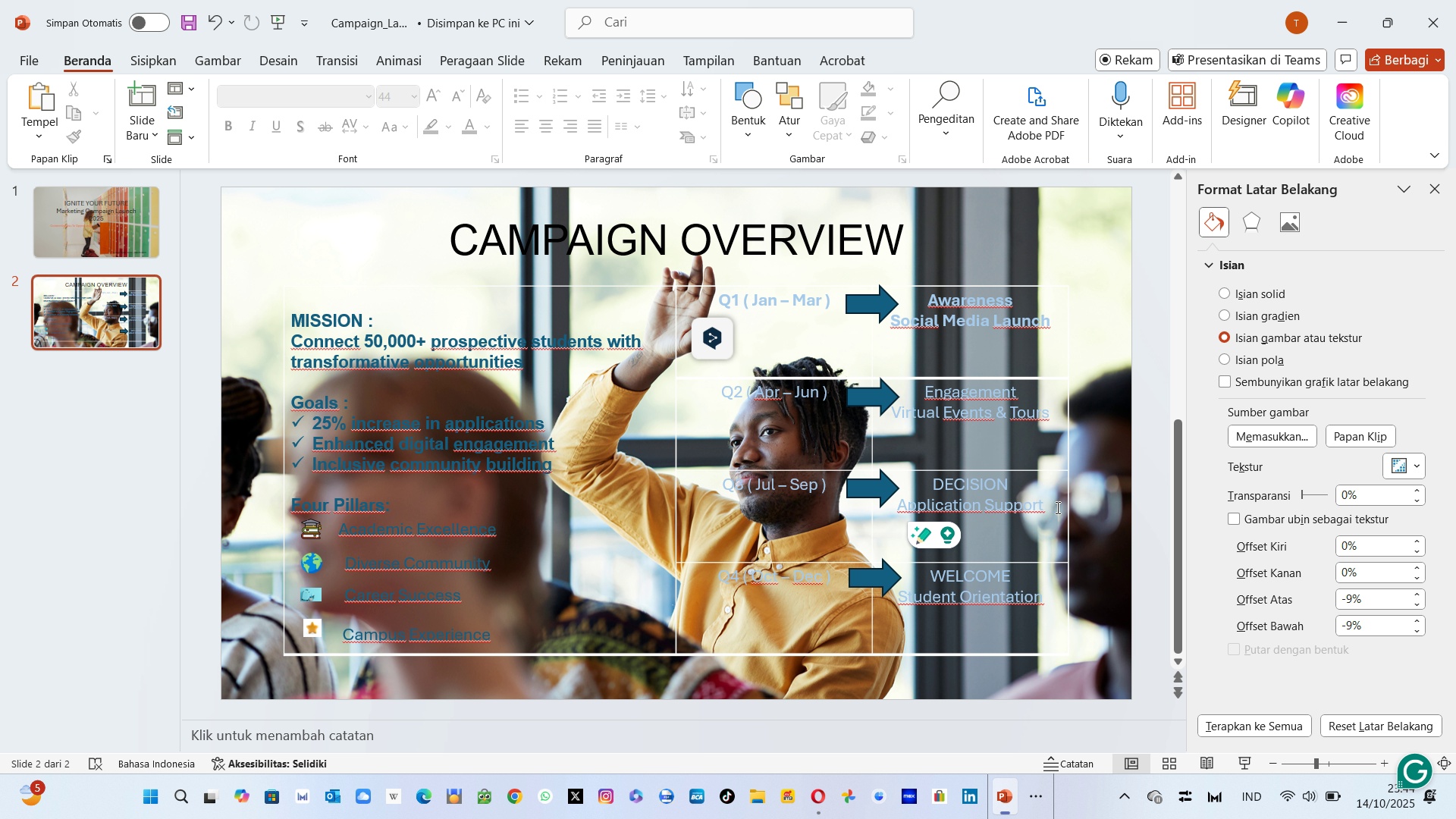 
left_click([1068, 511])
 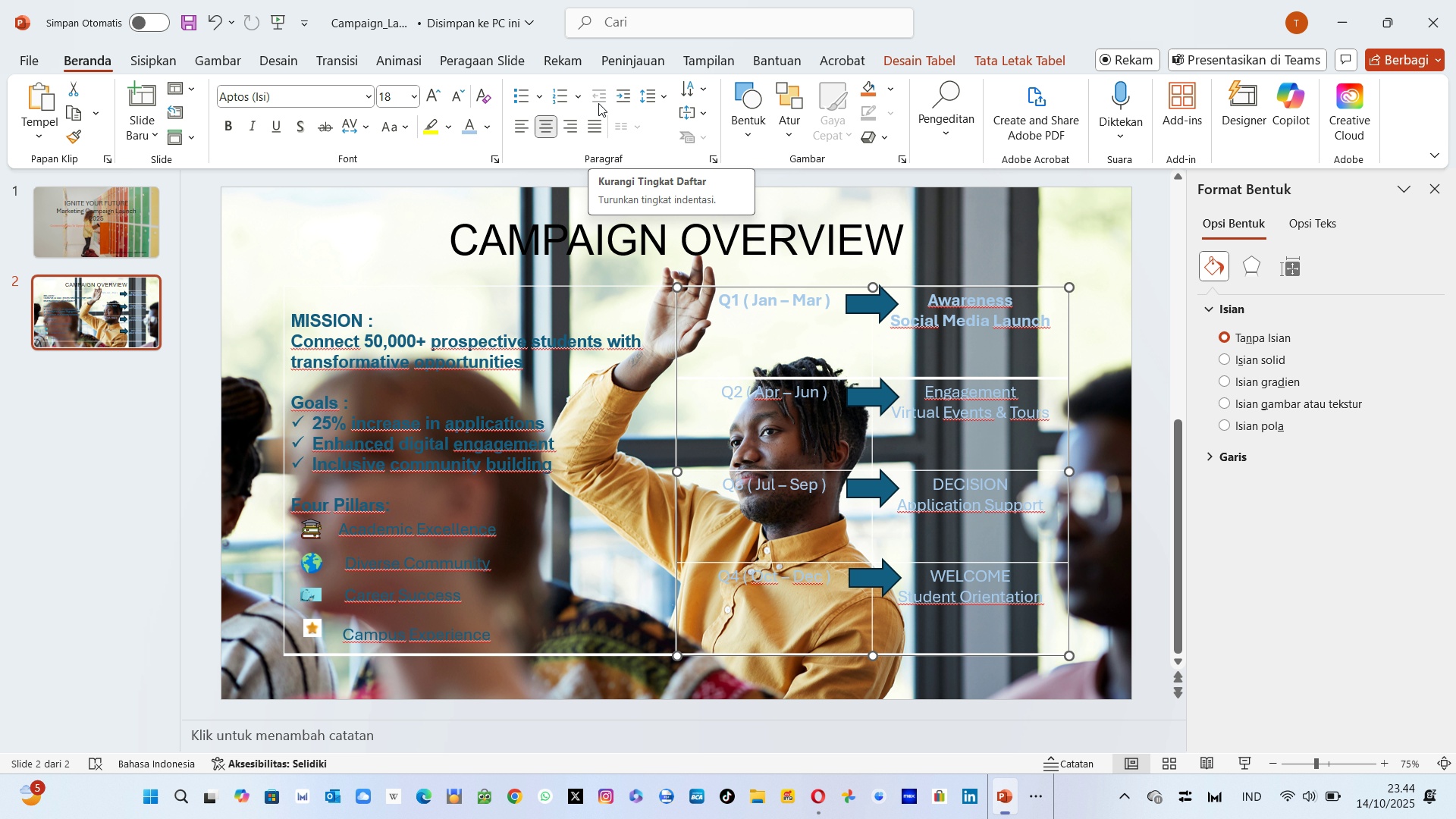 
wait(10.62)
 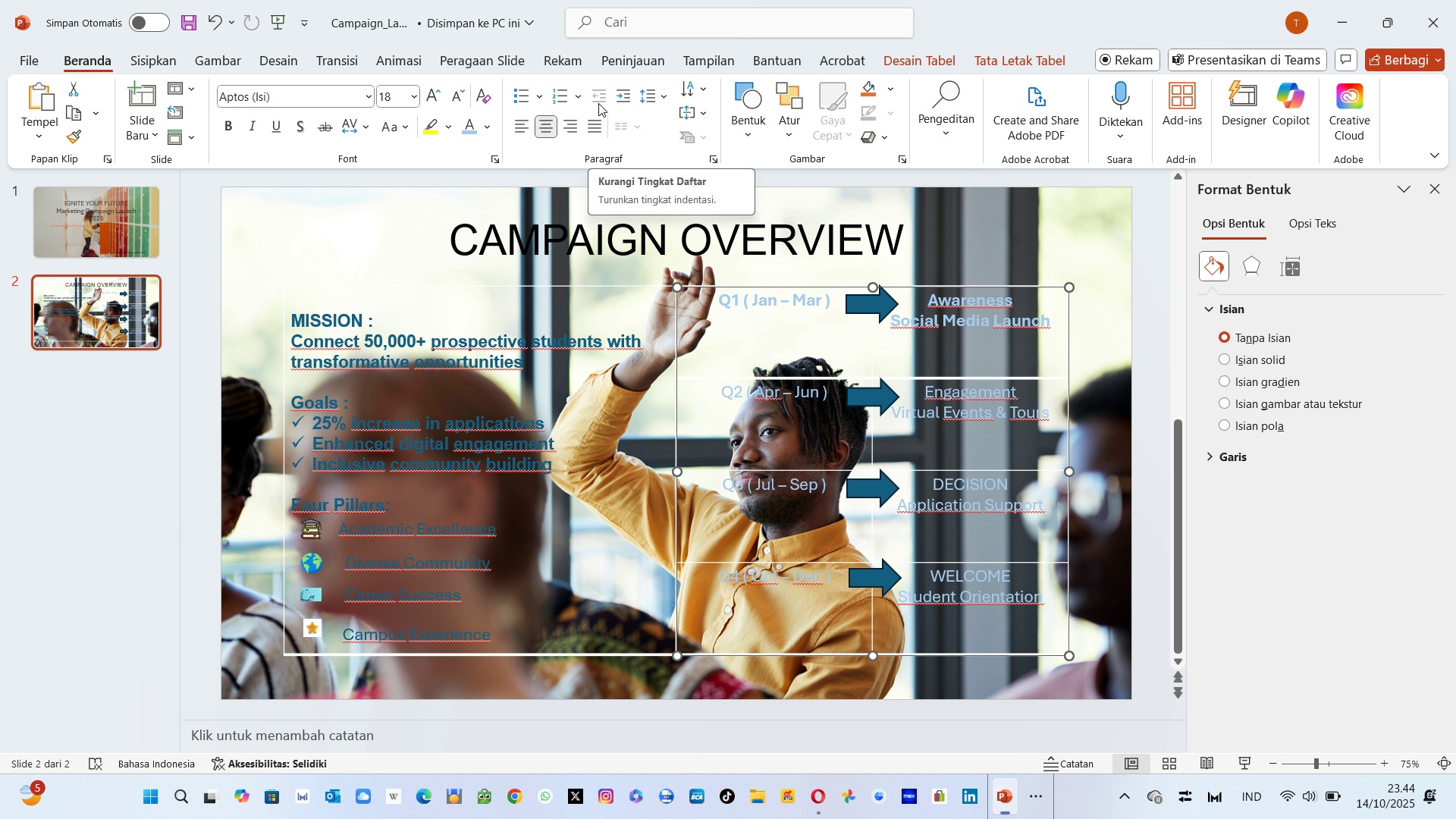 
left_click([787, 136])
 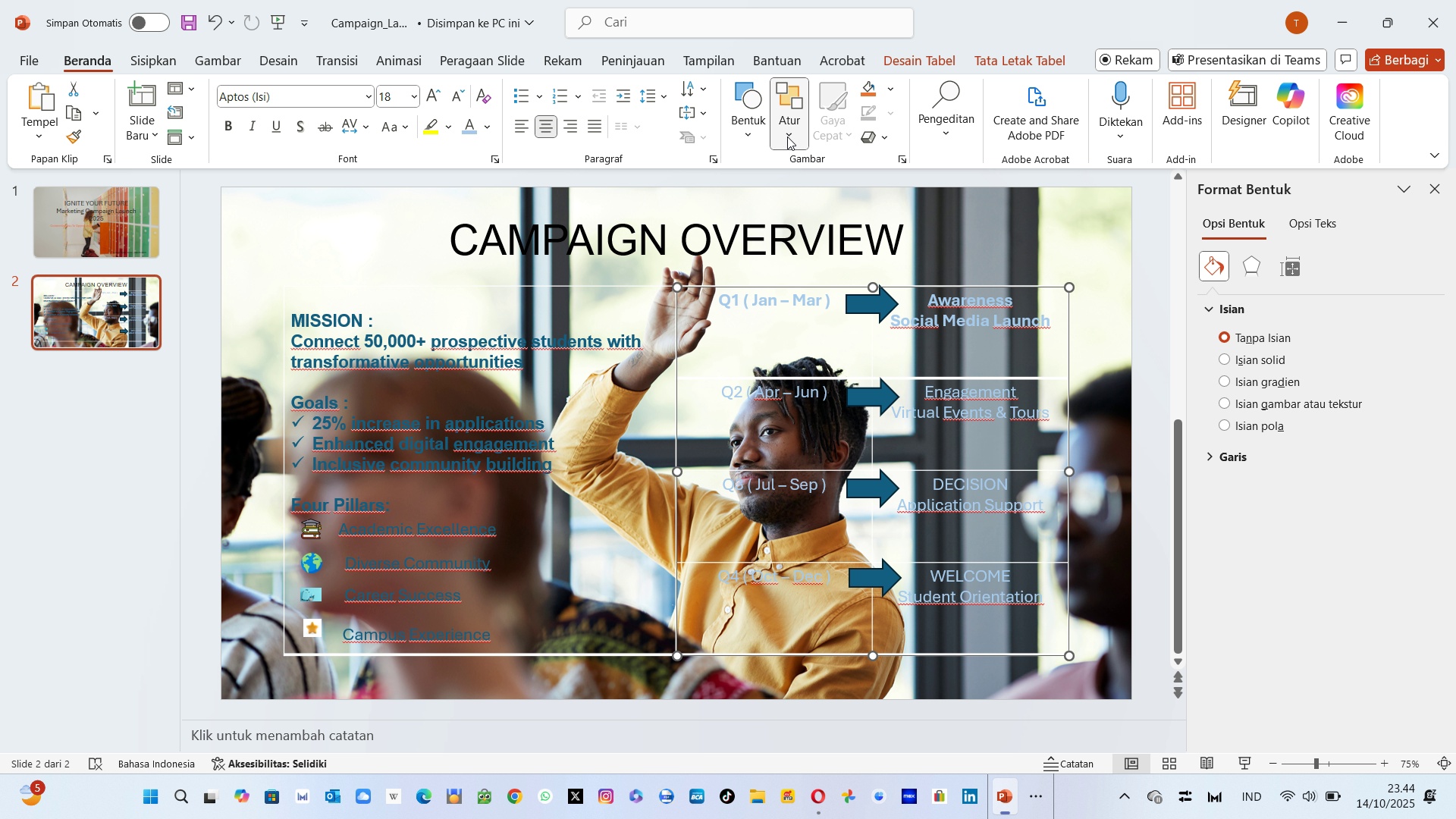 
left_click([787, 136])
 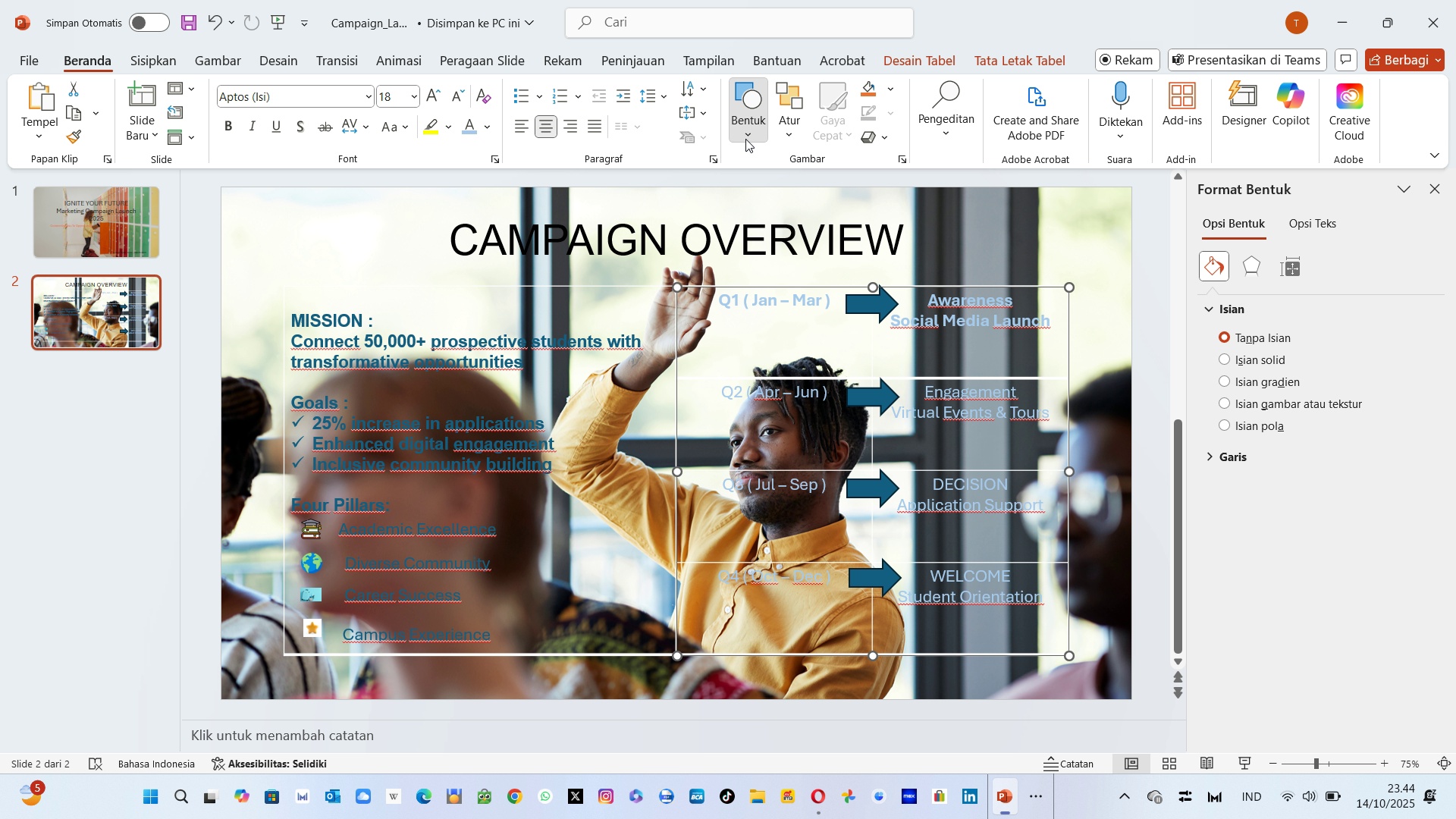 
left_click([745, 139])
 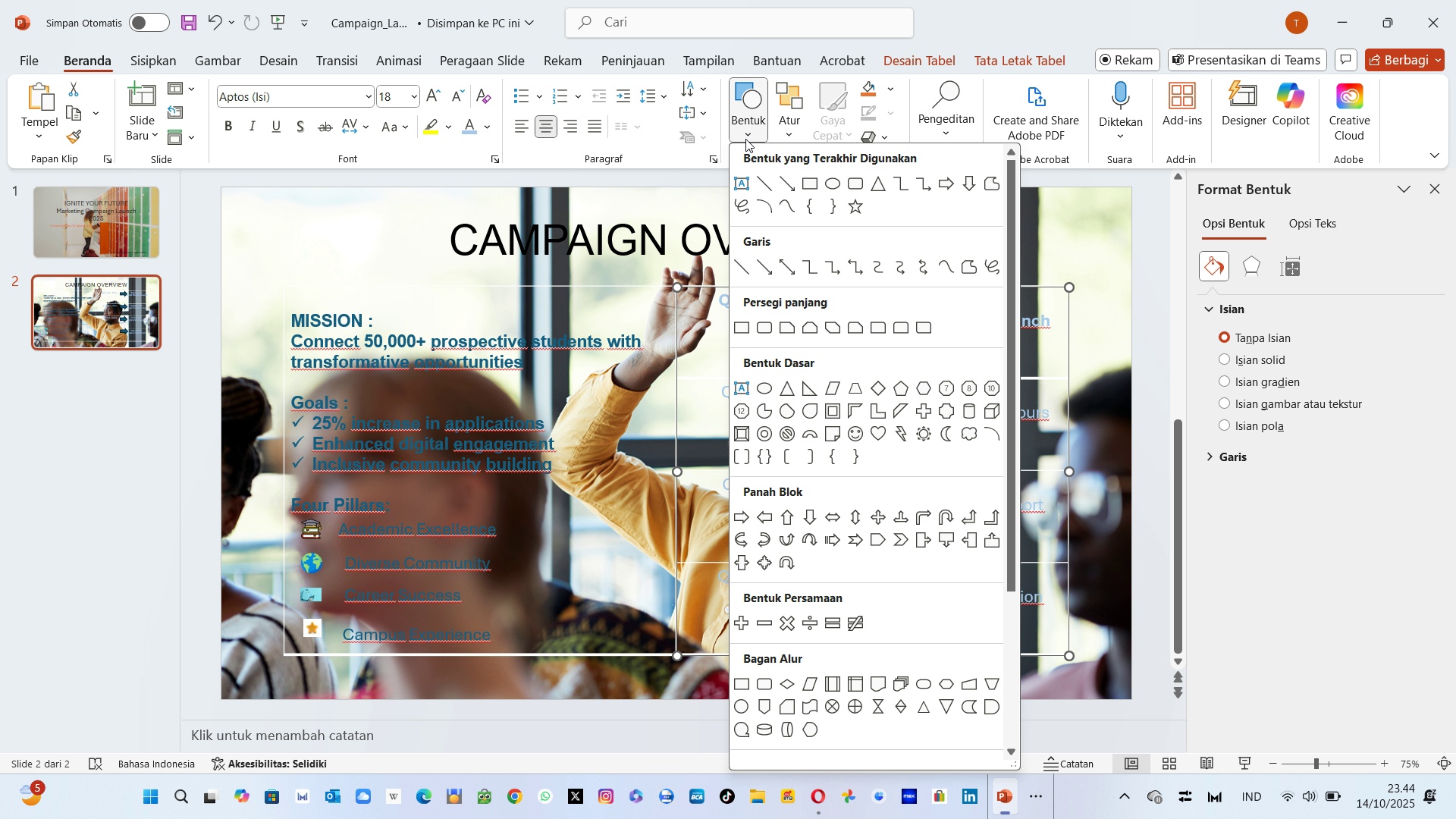 
left_click([745, 139])
 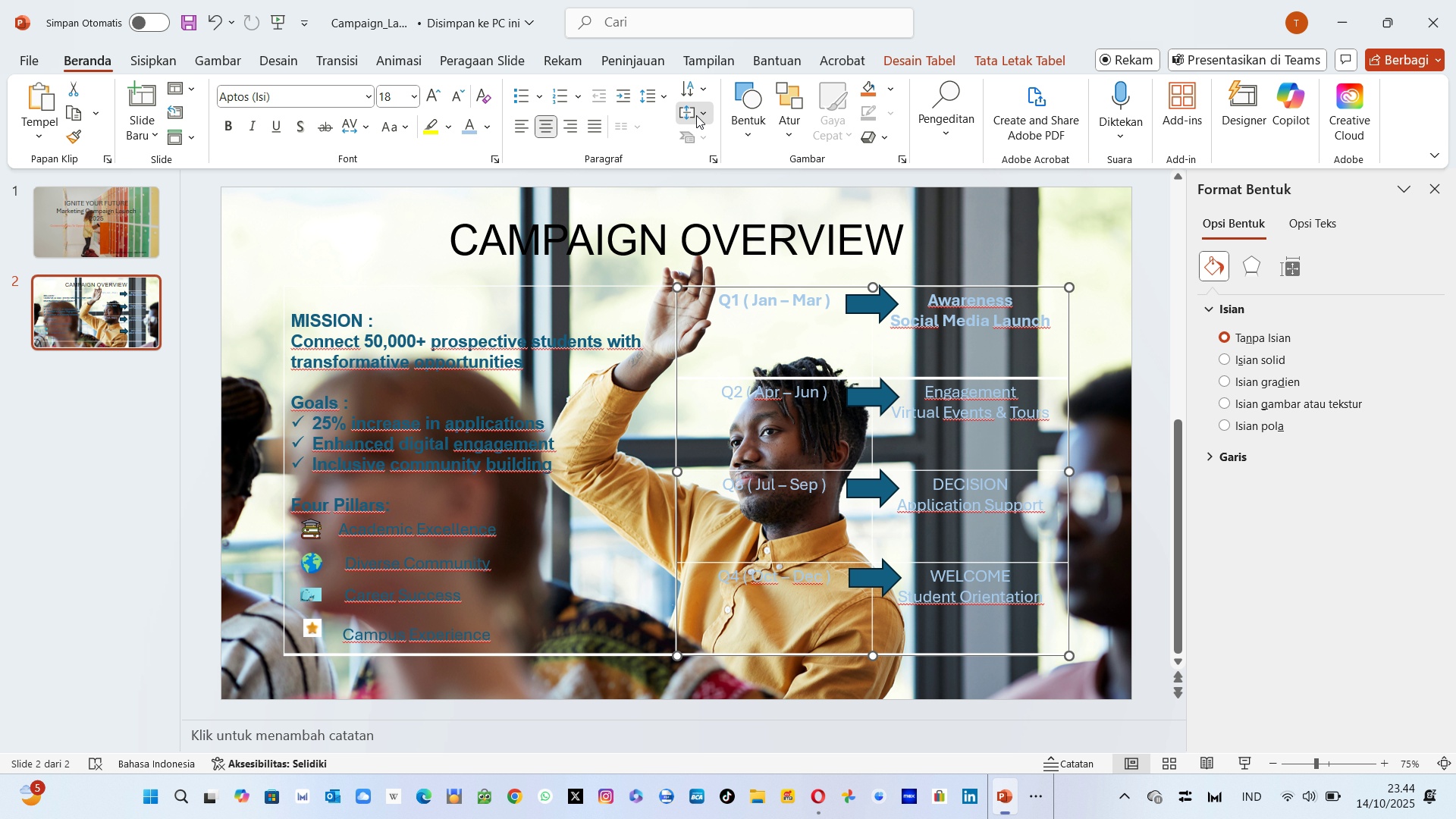 
left_click([696, 115])
 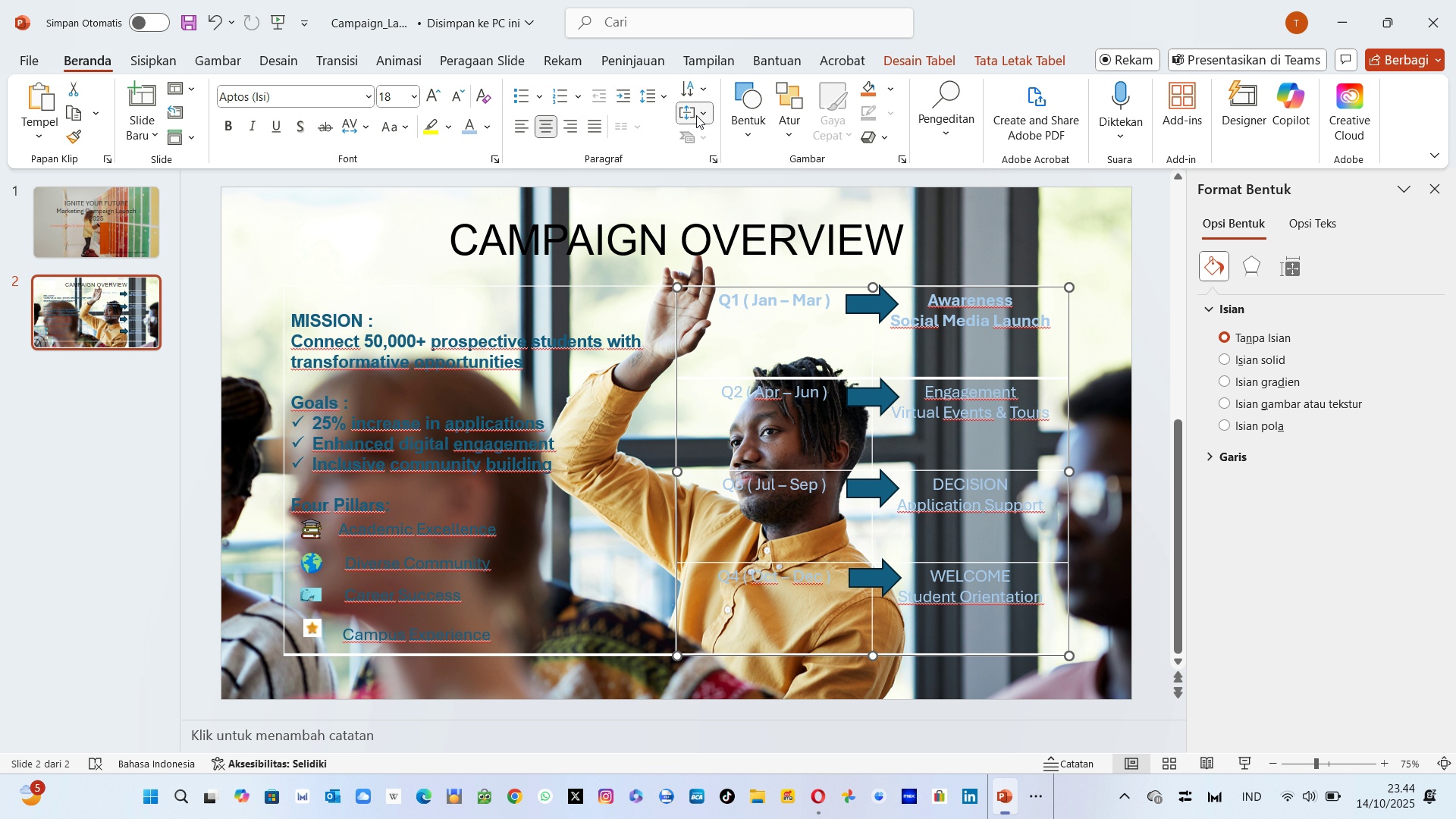 
left_click([696, 115])
 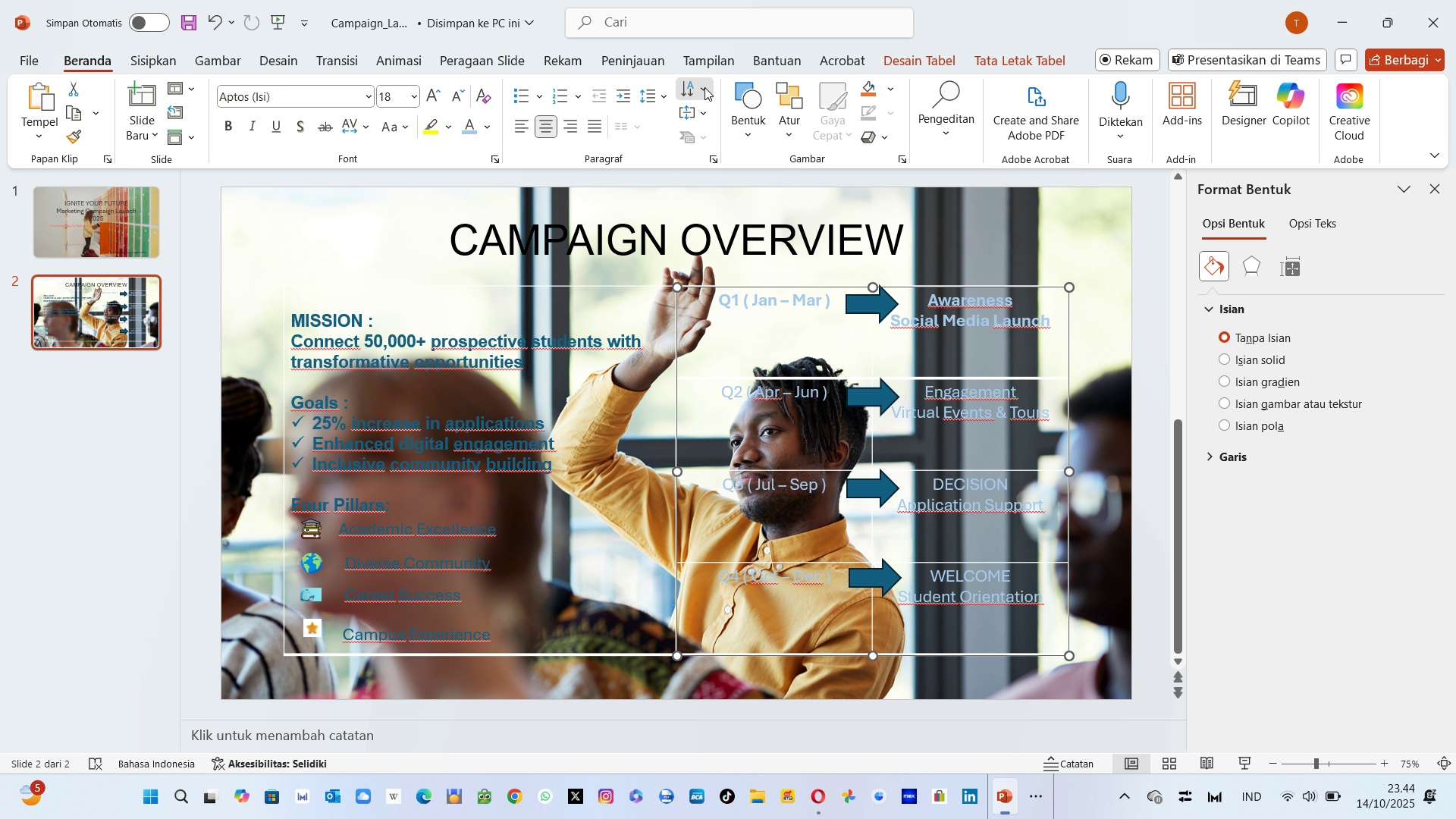 
left_click([704, 87])
 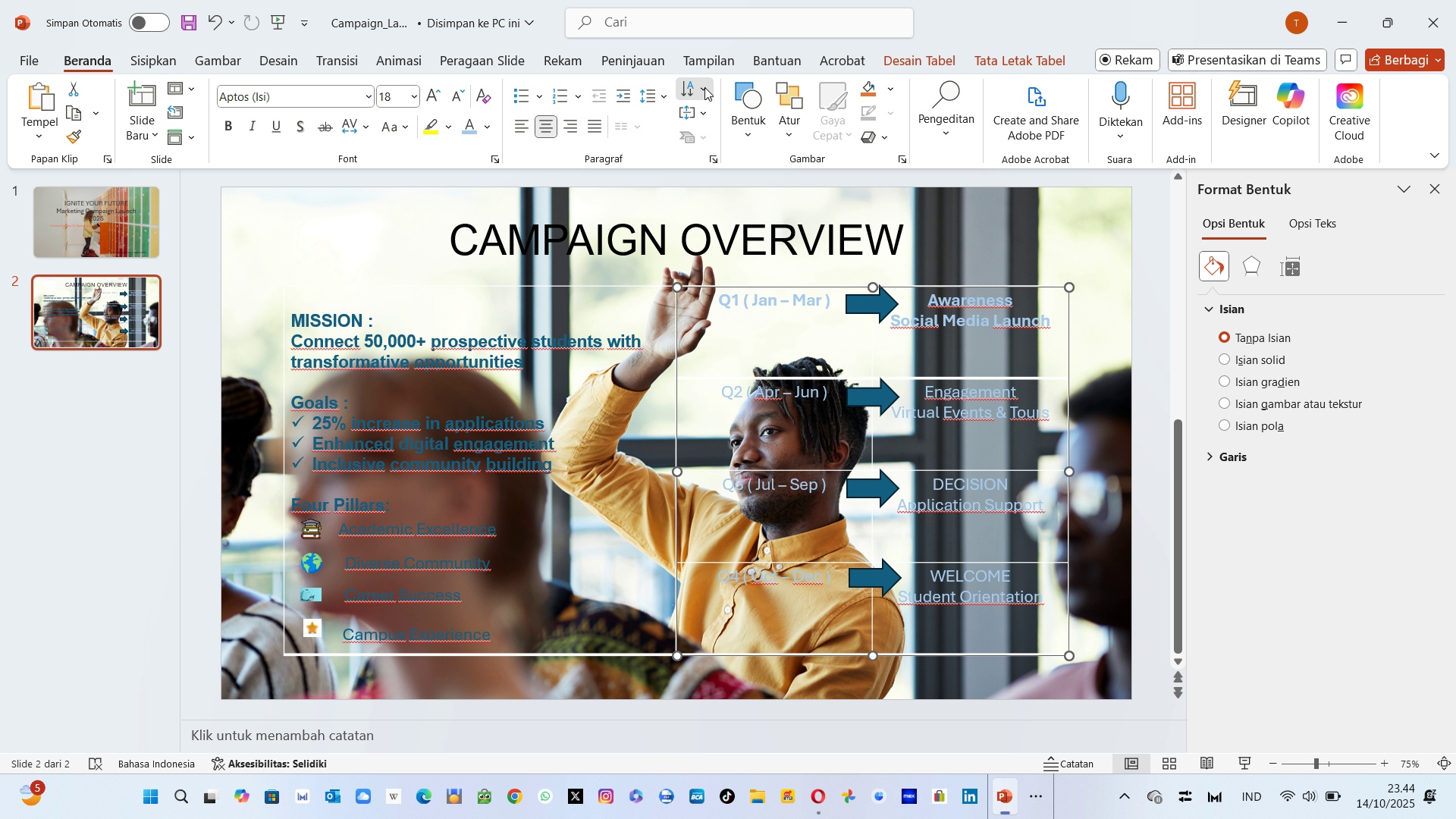 
left_click([704, 87])
 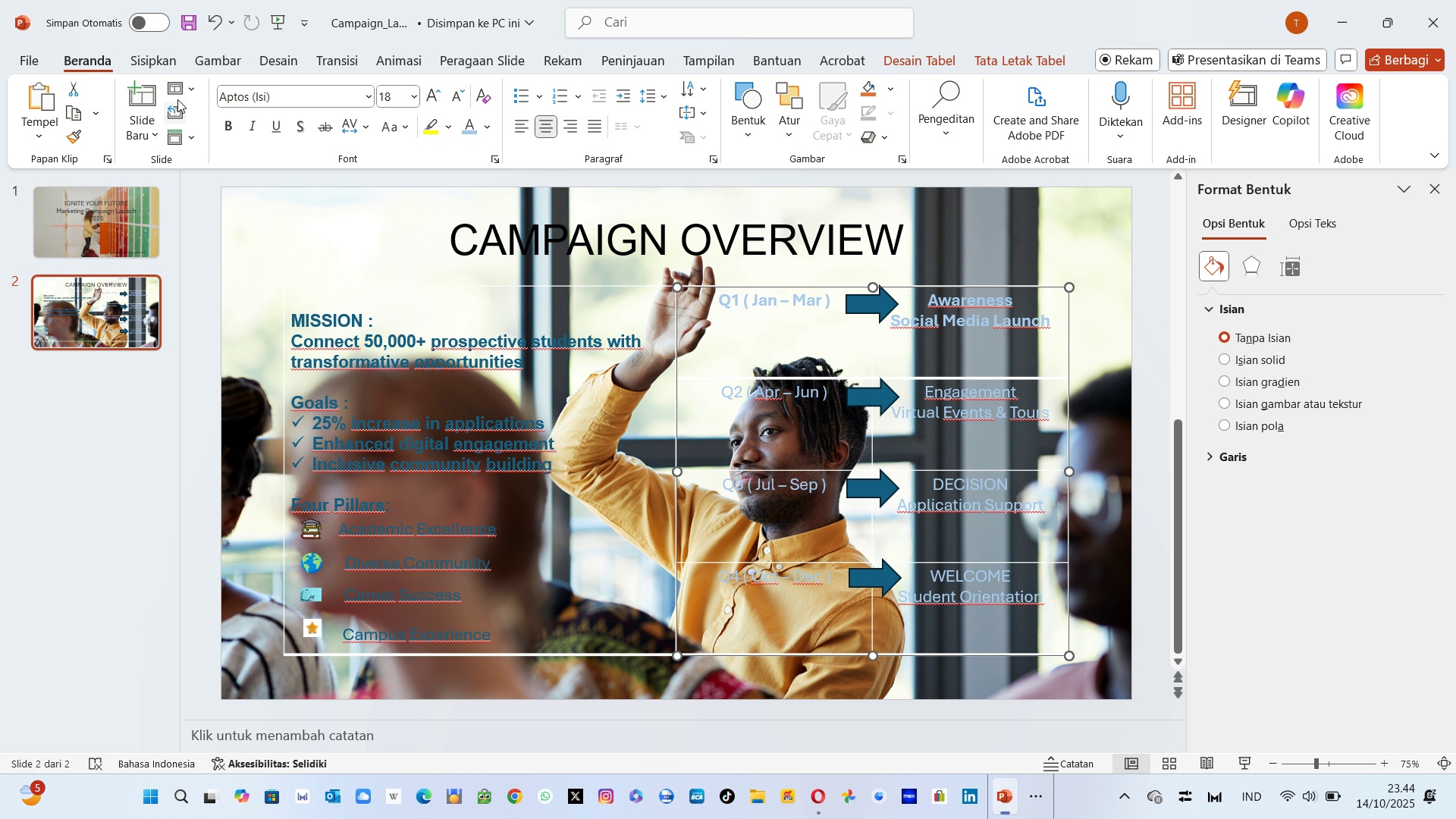 
left_click([184, 94])
 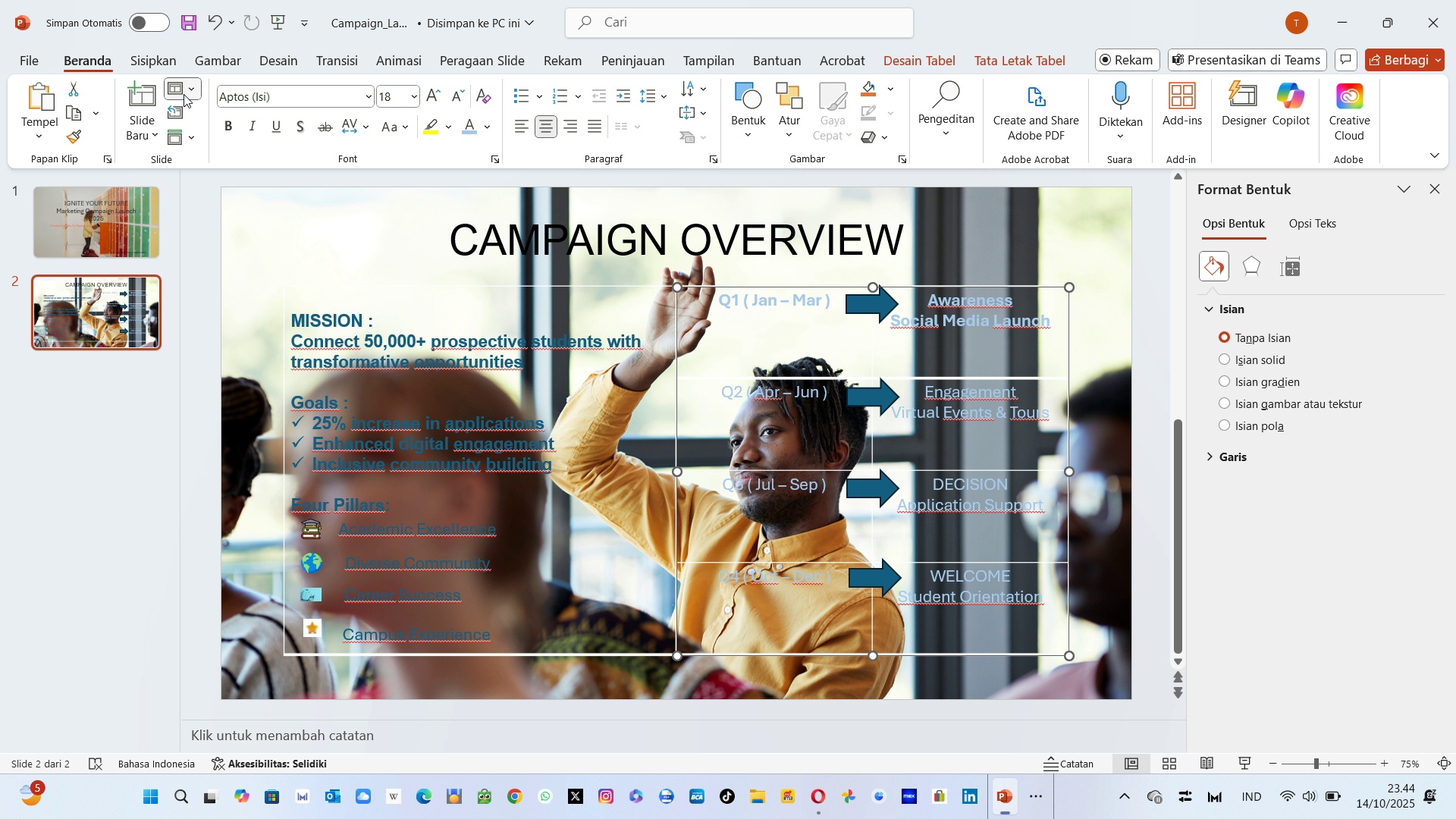 
left_click([184, 94])
 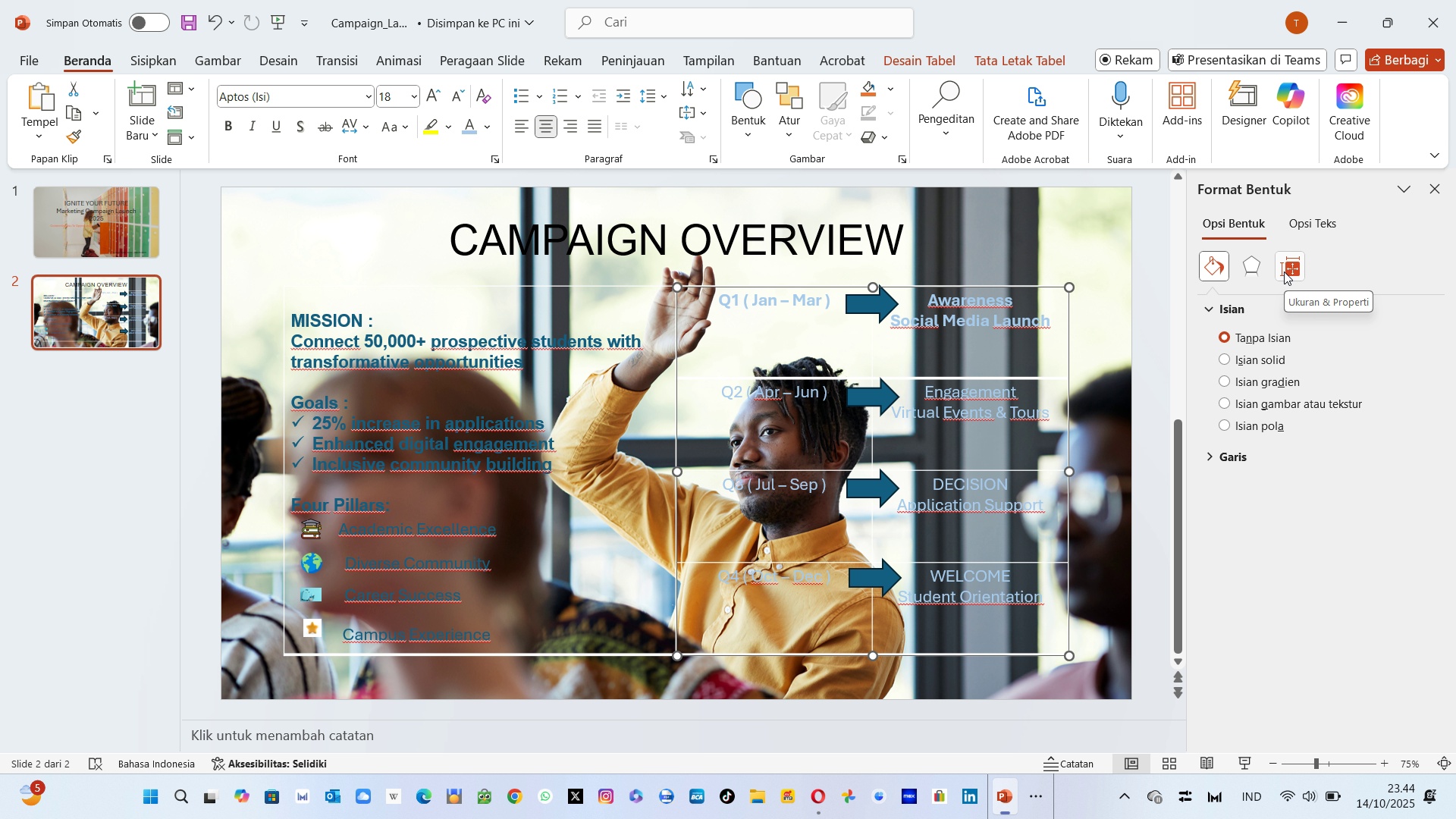 
wait(7.21)
 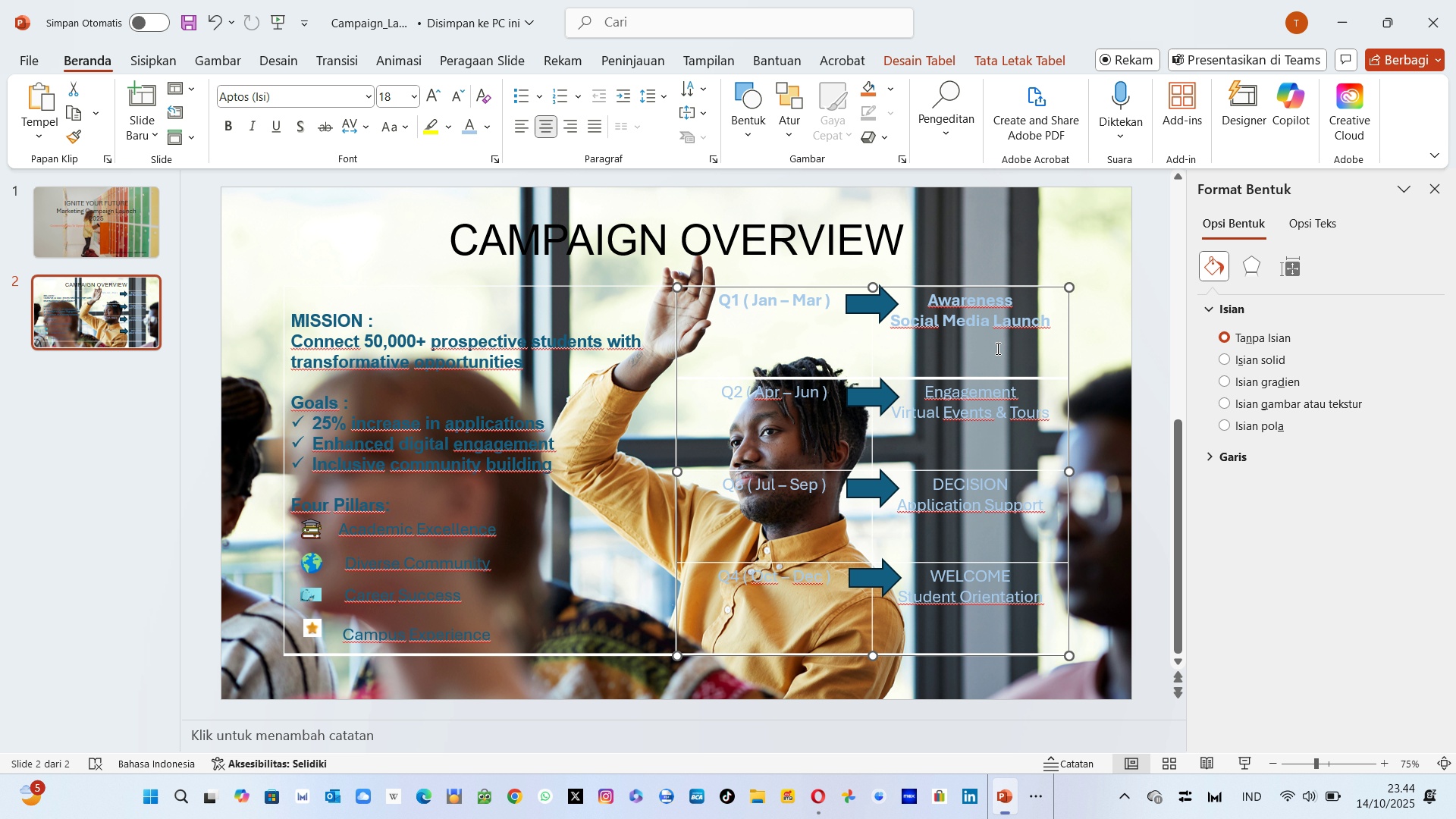 
left_click([1284, 271])
 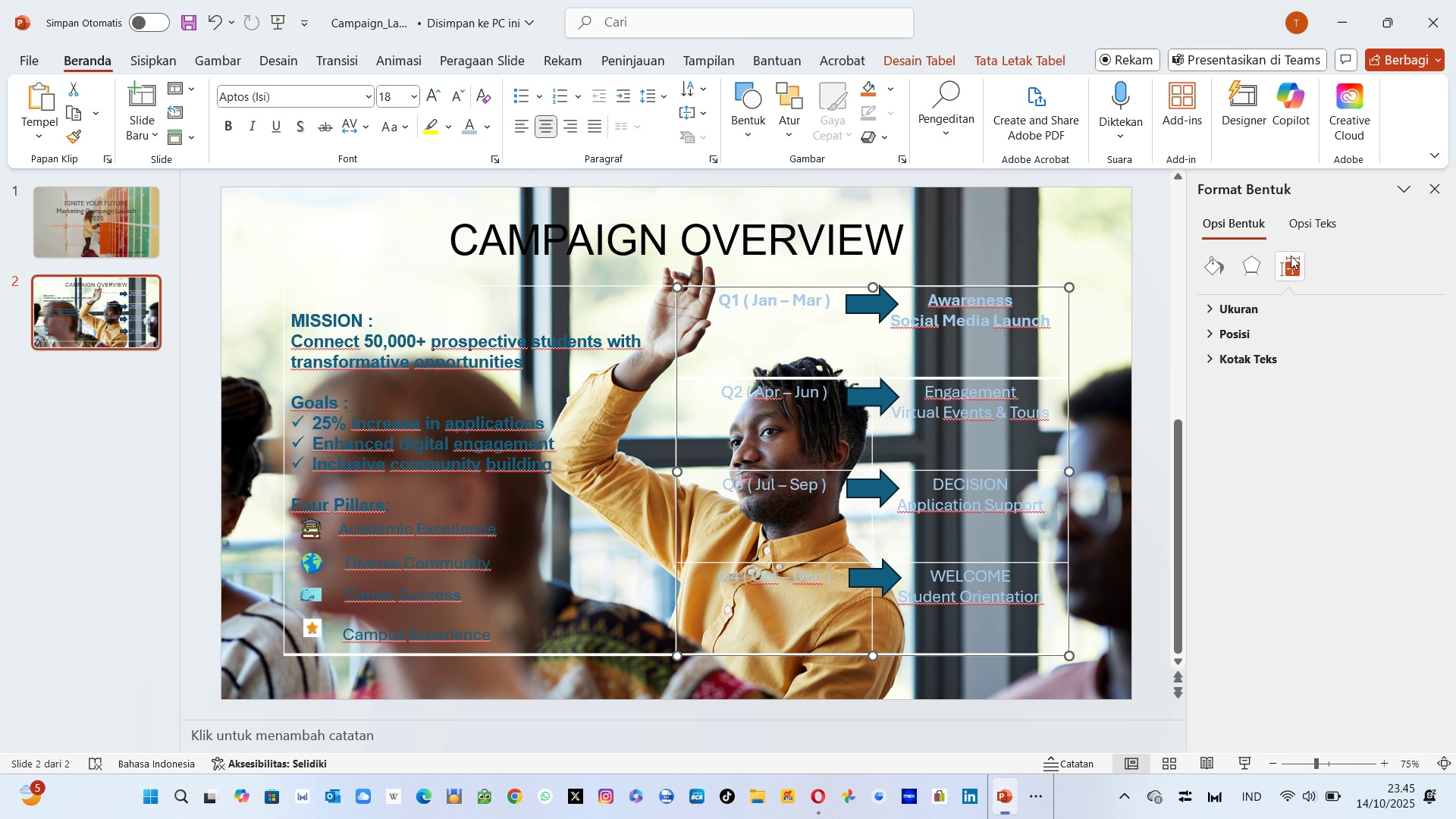 
wait(5.09)
 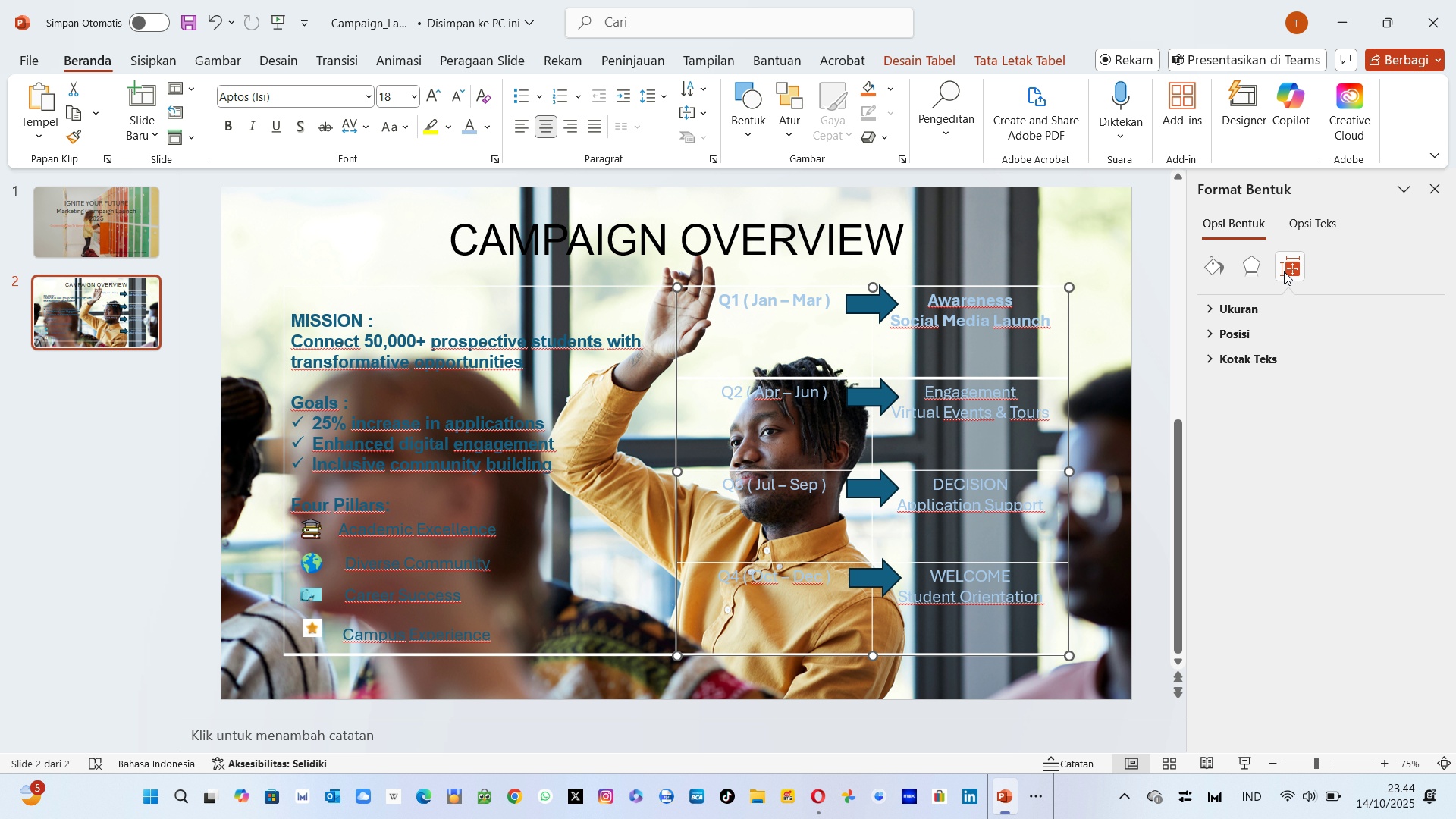 
left_click([1210, 267])
 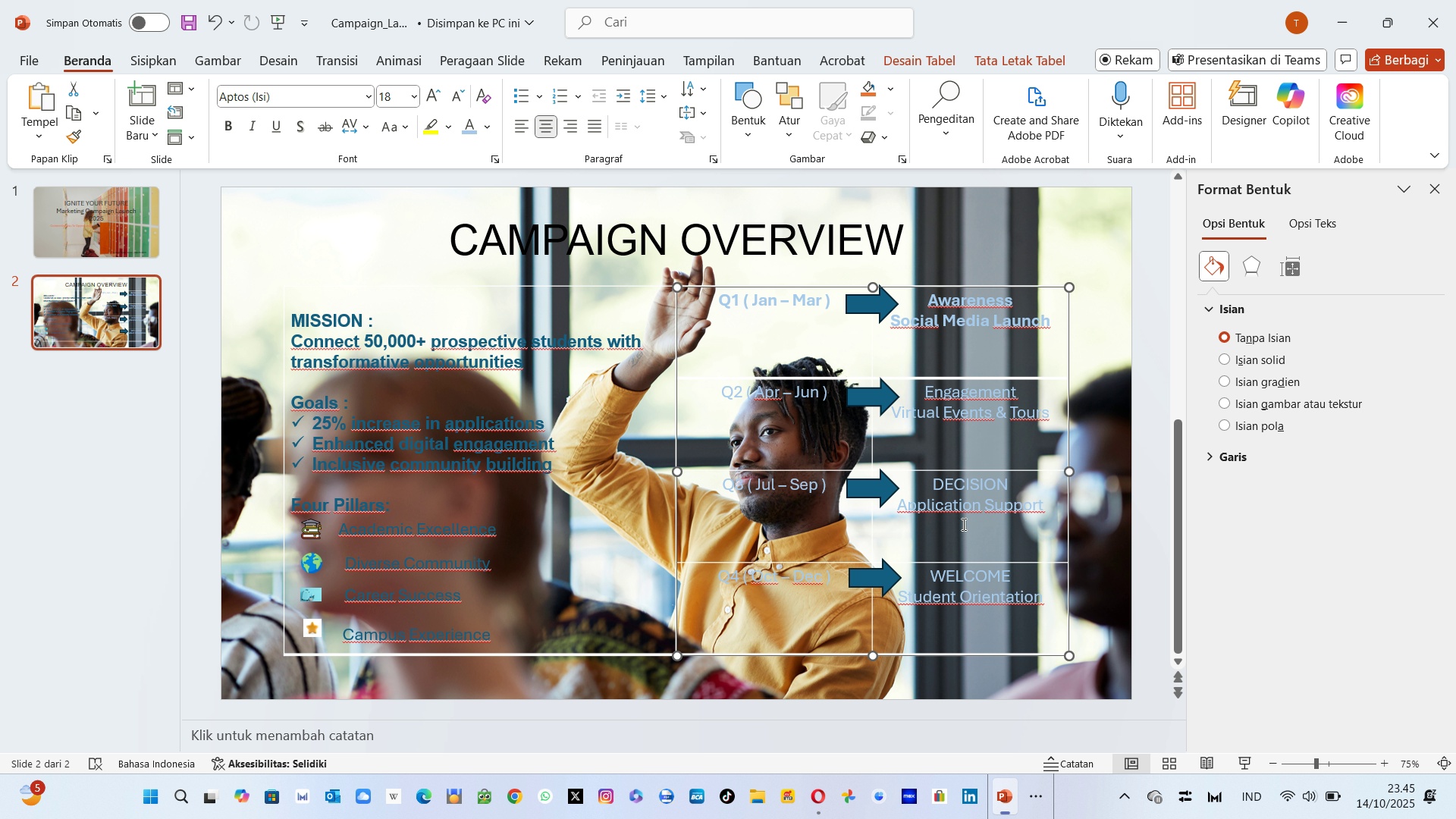 
wait(7.06)
 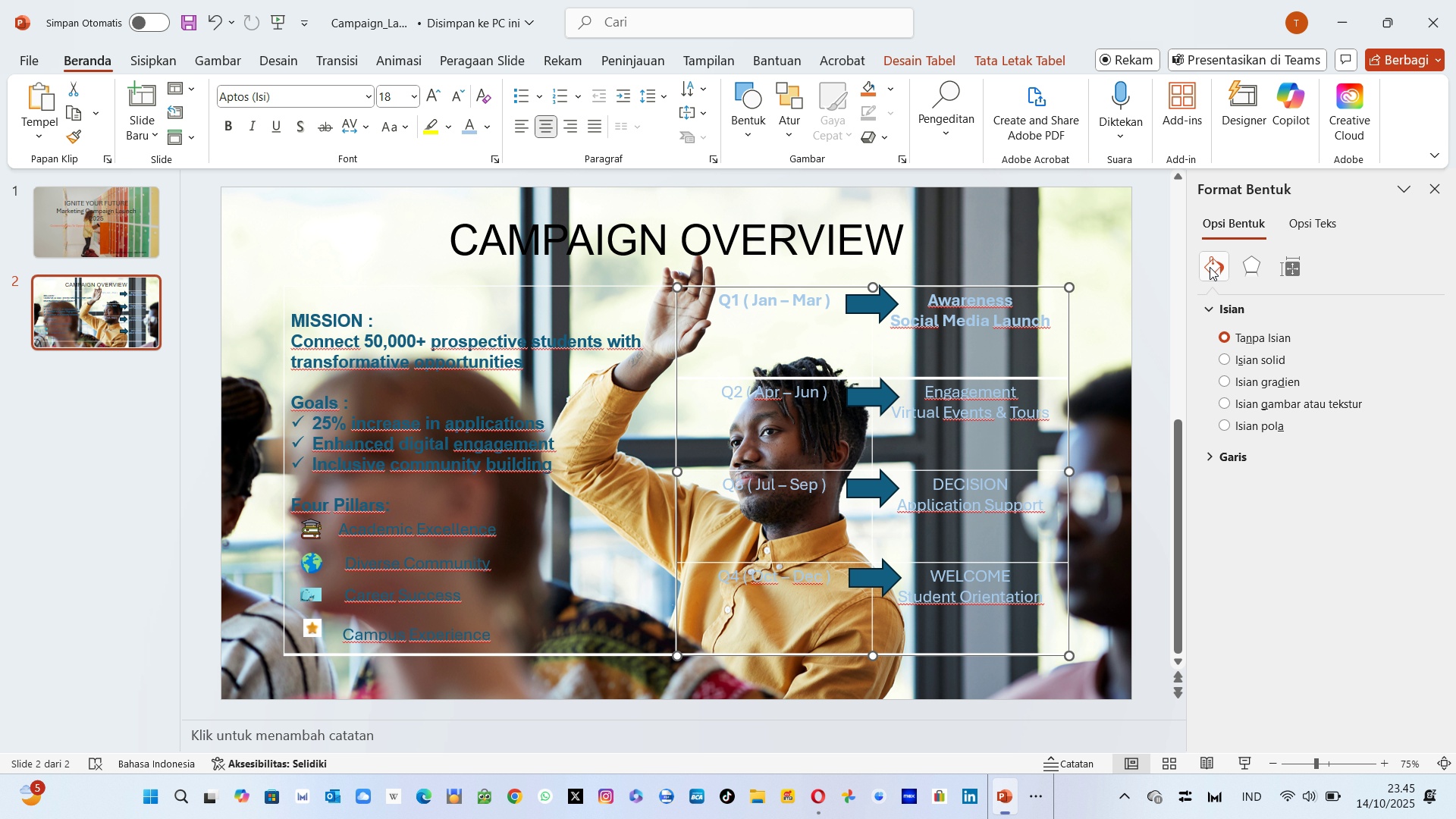 
left_click([629, 528])
 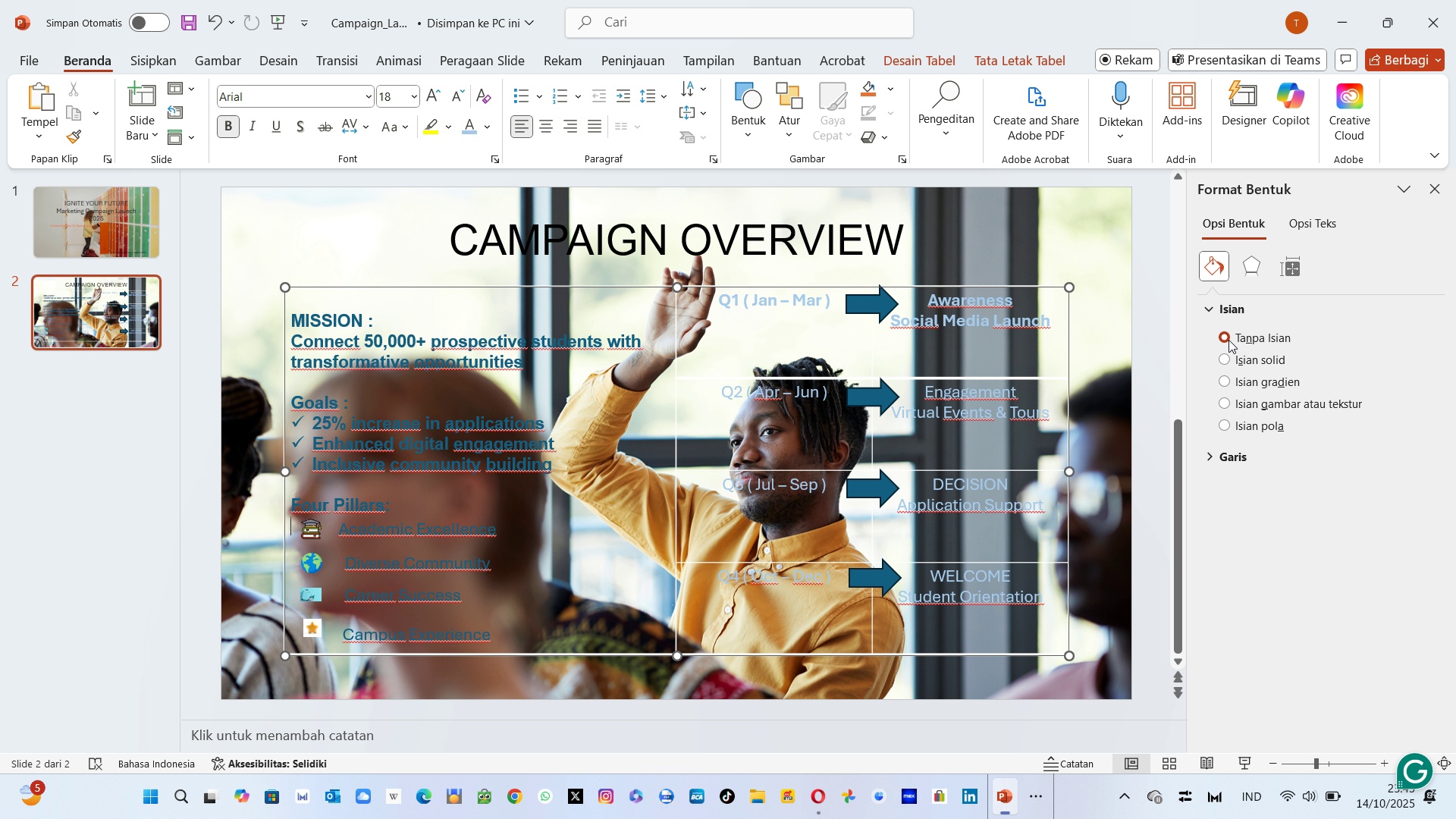 
left_click([1228, 340])
 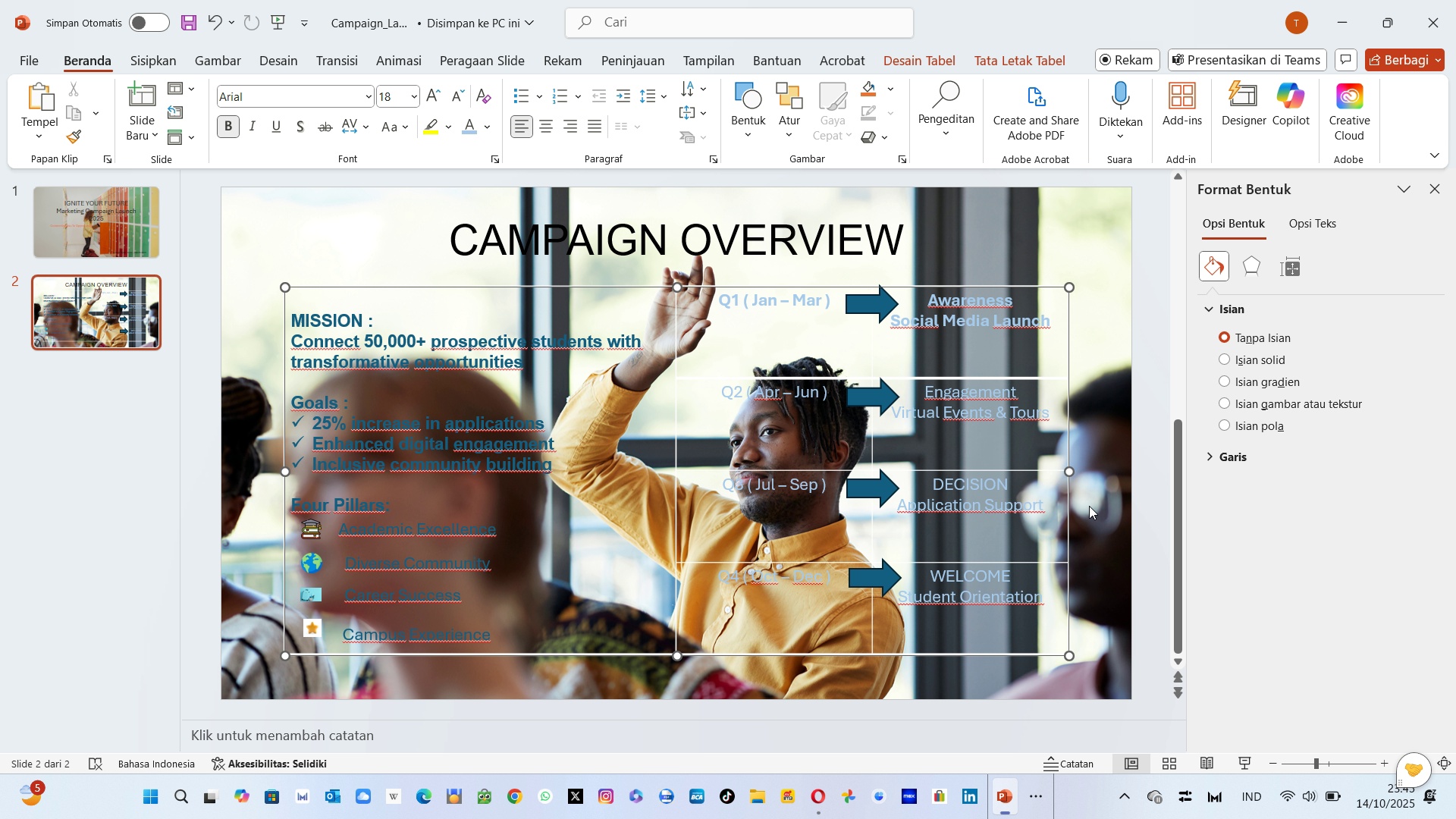 
left_click([1089, 506])
 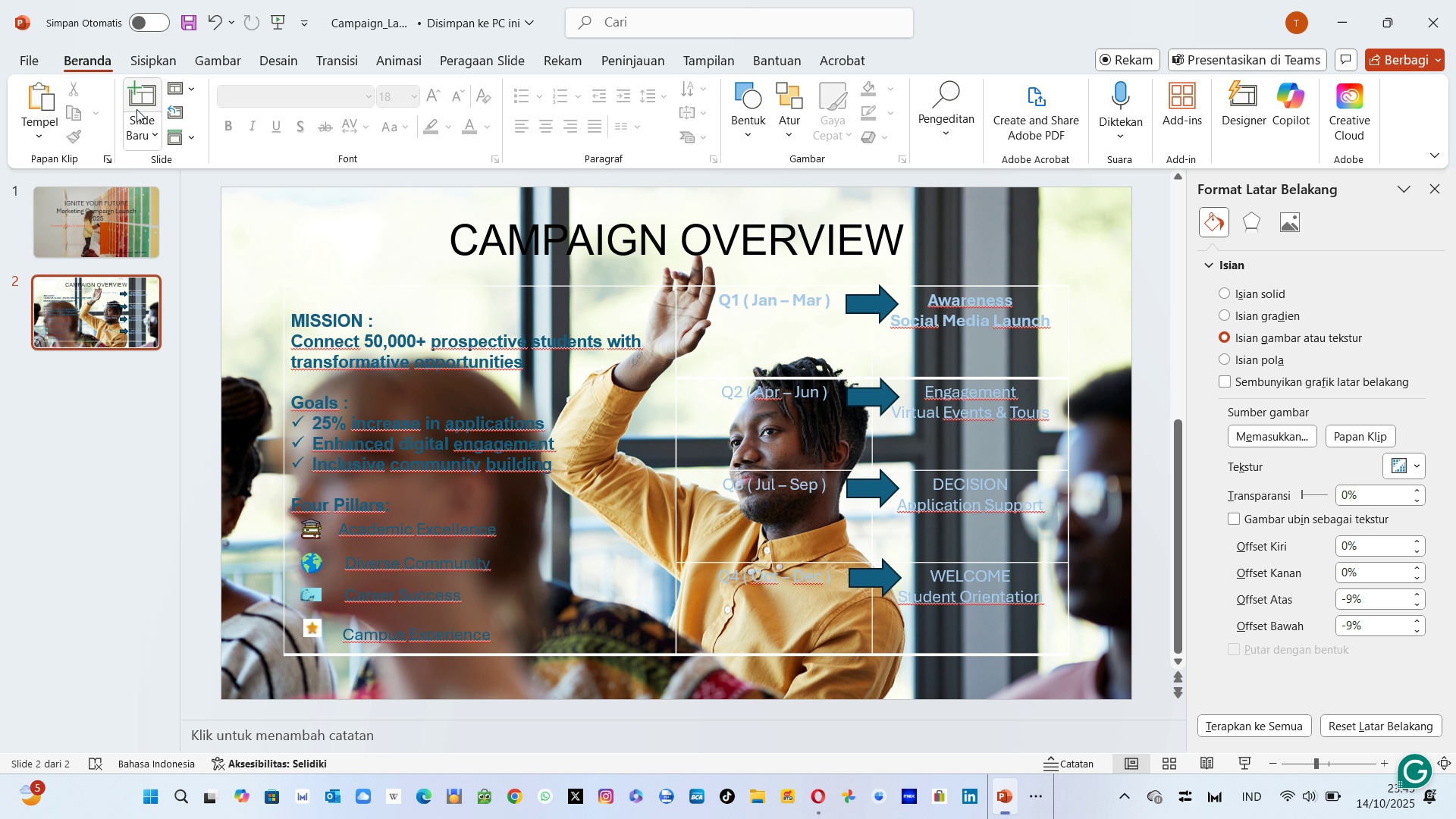 
left_click([136, 109])
 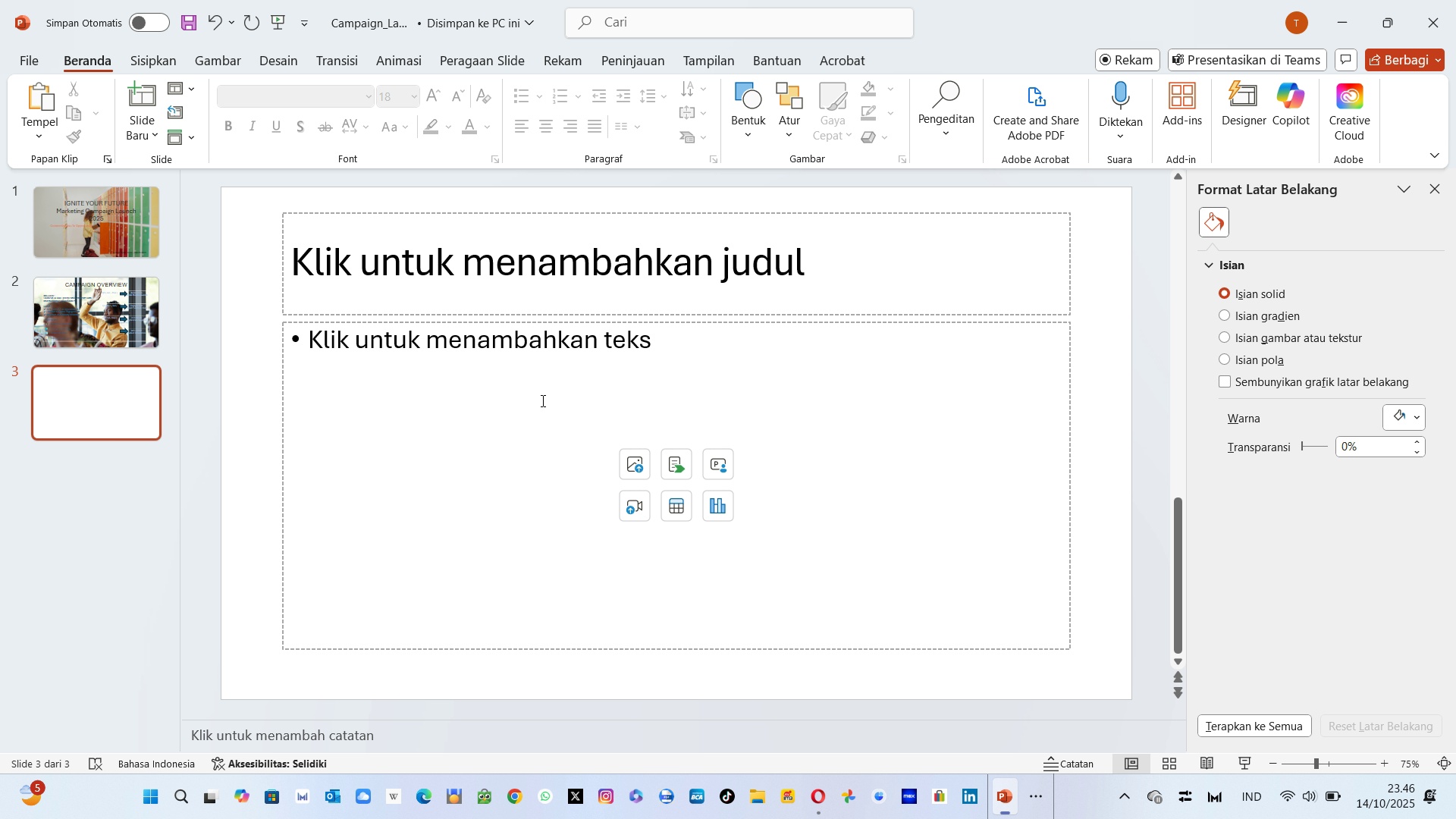 
wait(85.77)
 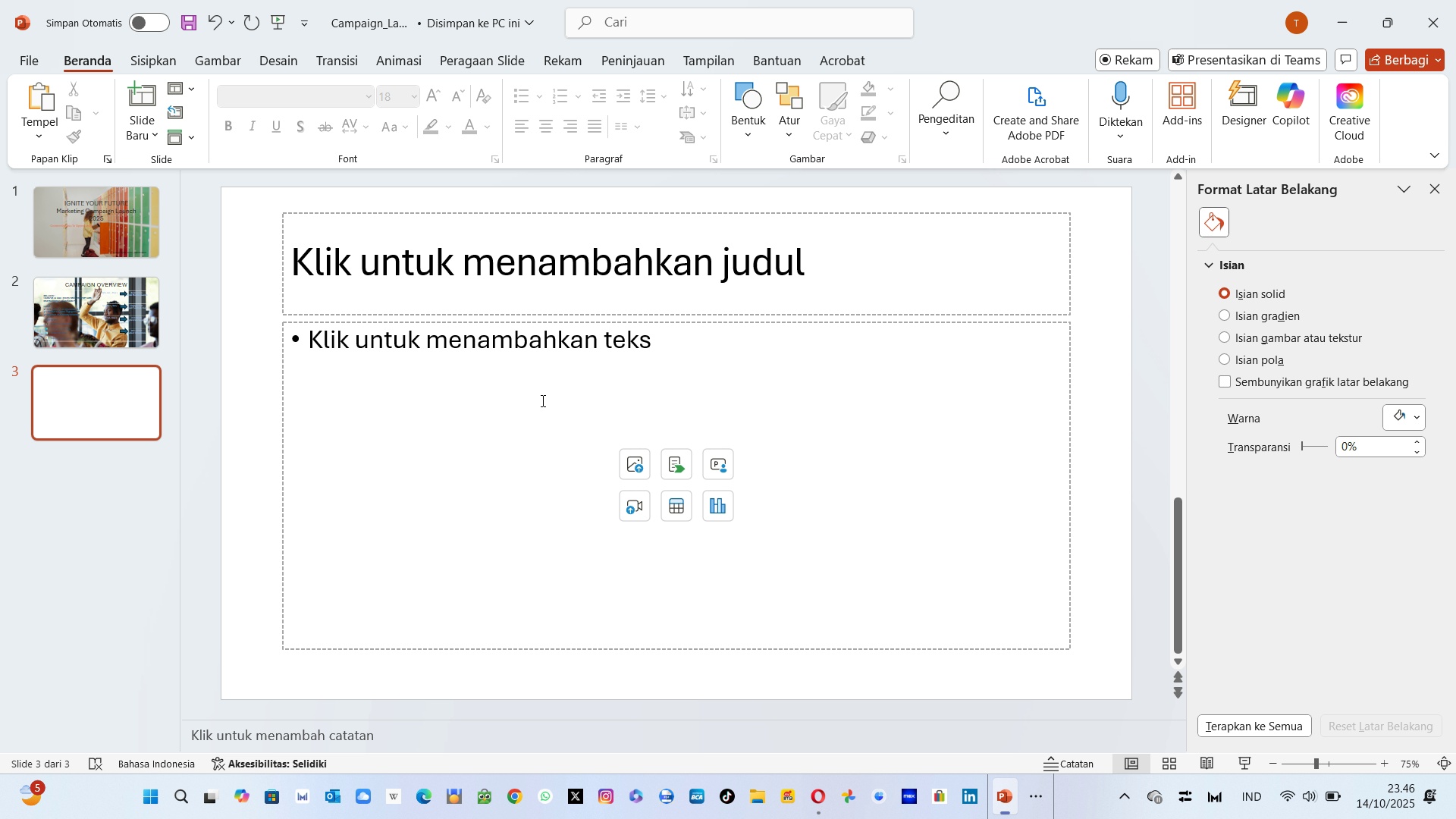 
left_click([633, 460])
 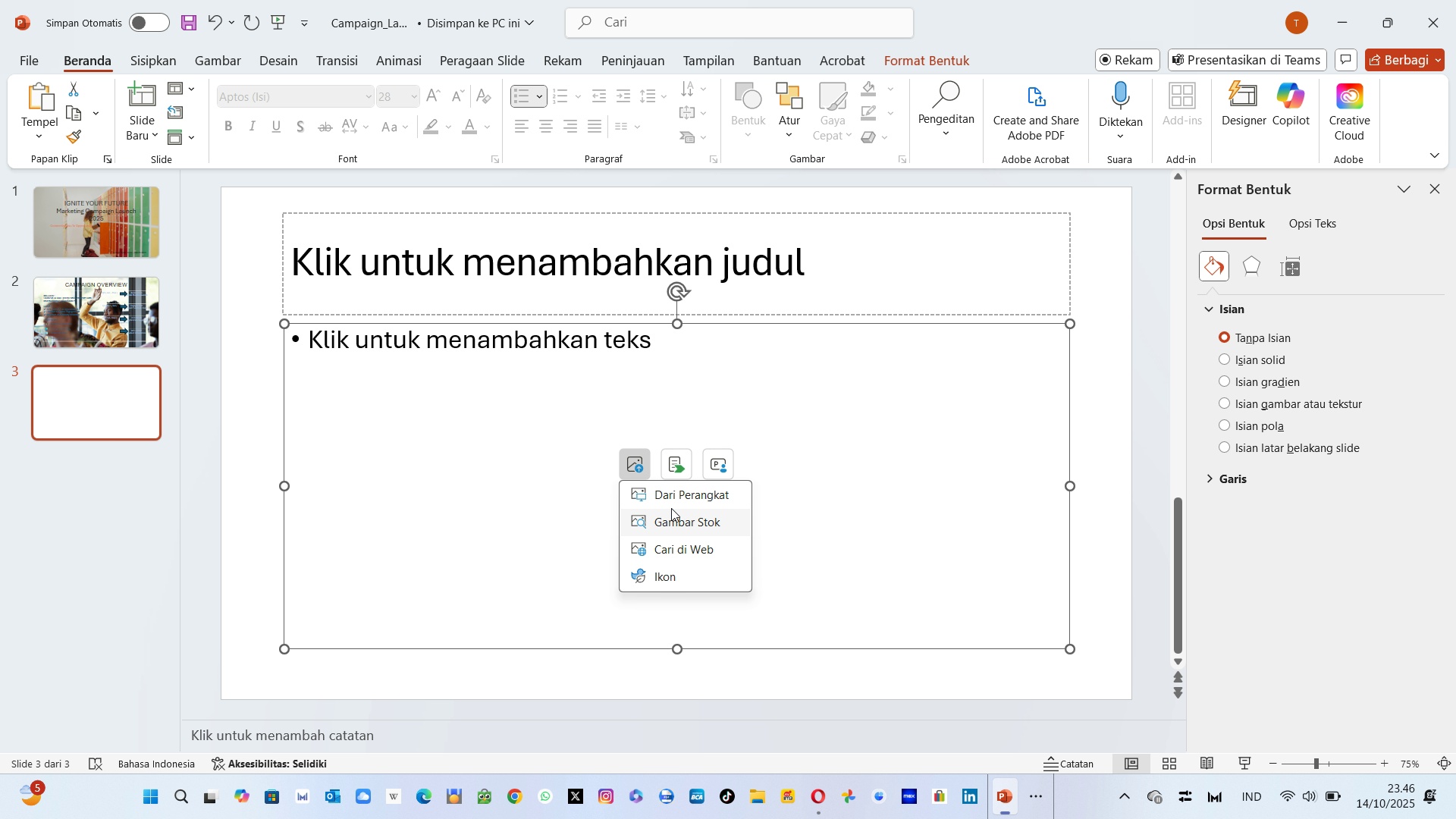 
left_click([676, 504])
 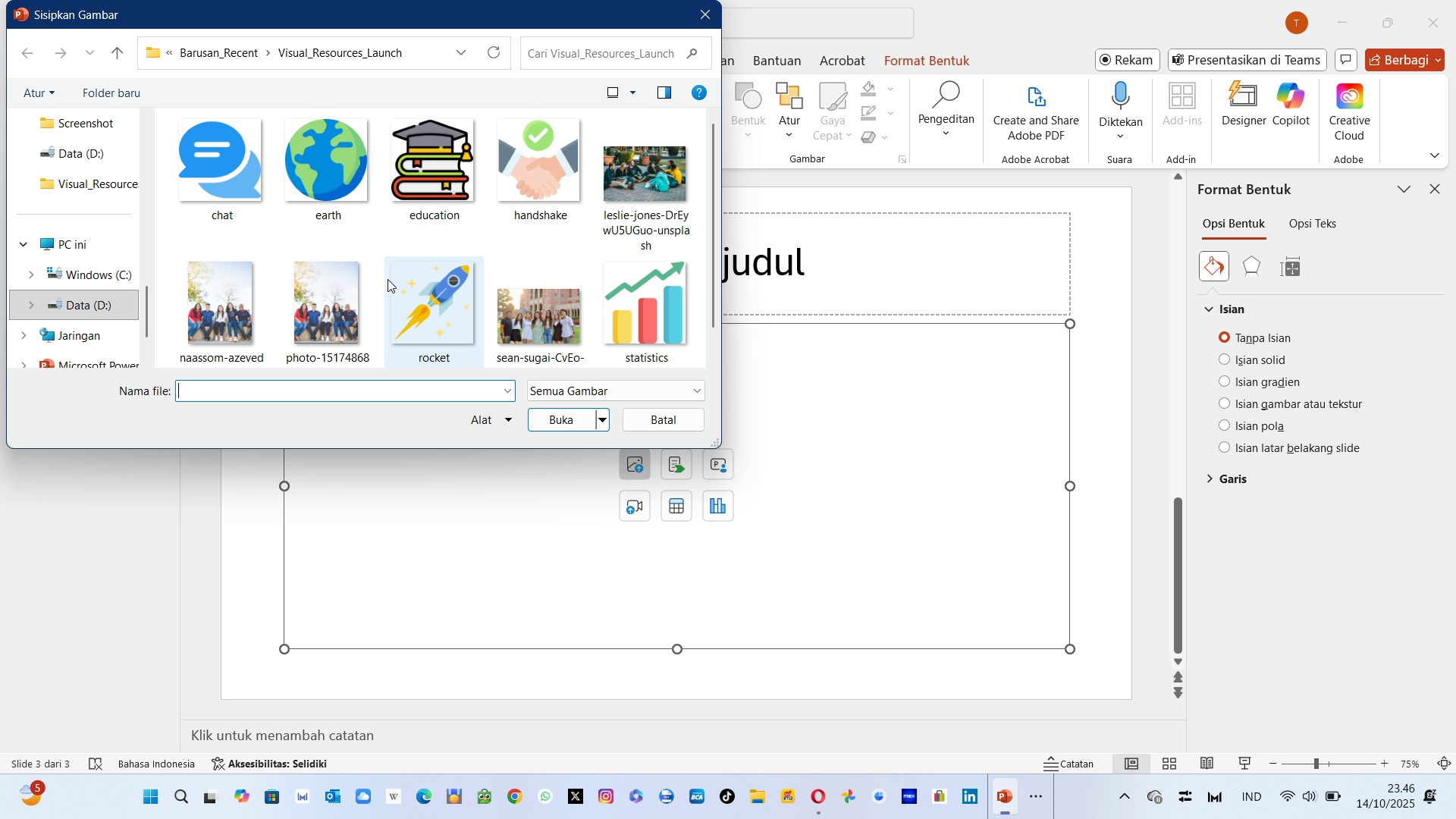 
left_click([324, 299])
 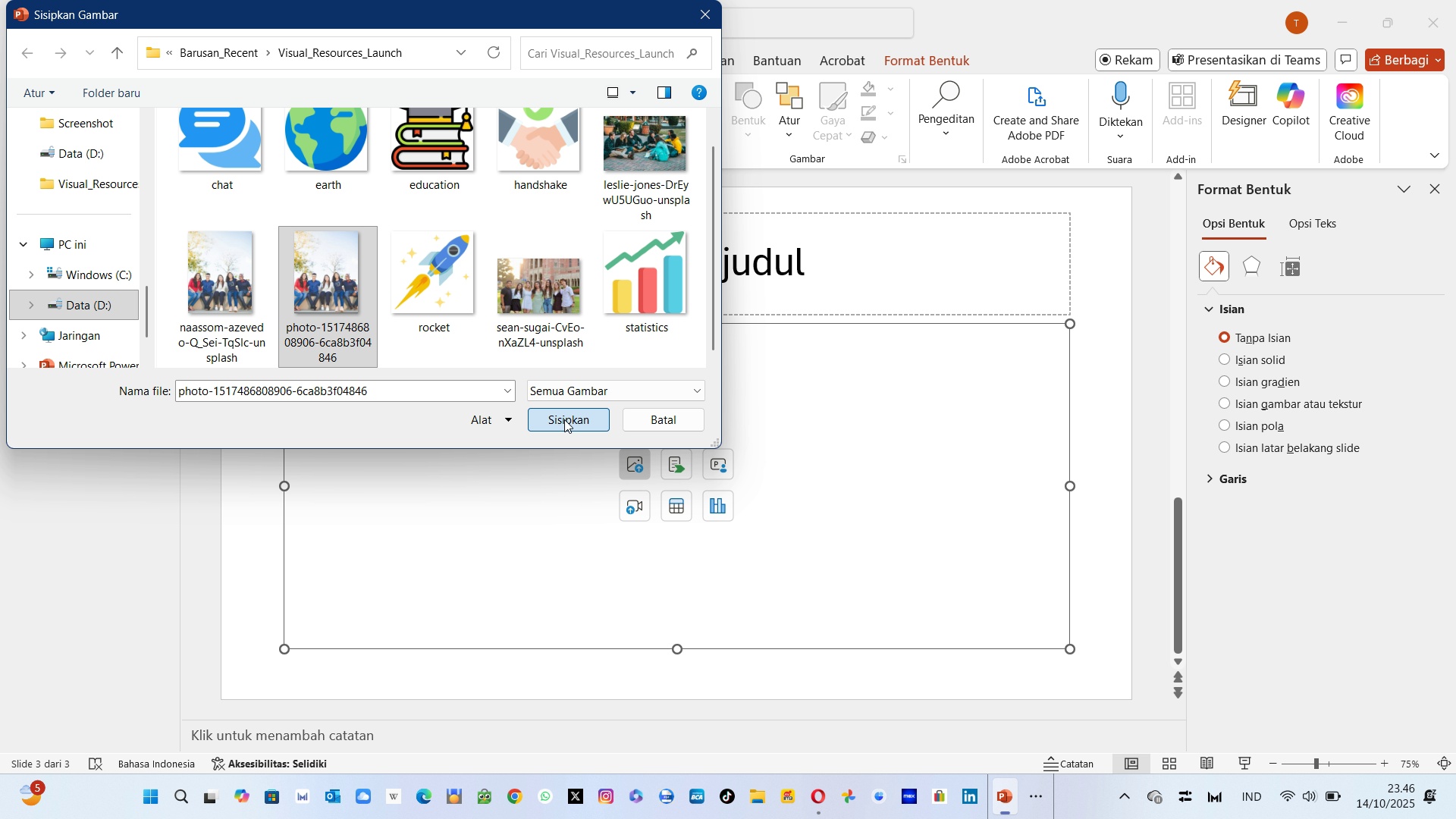 
left_click([564, 419])
 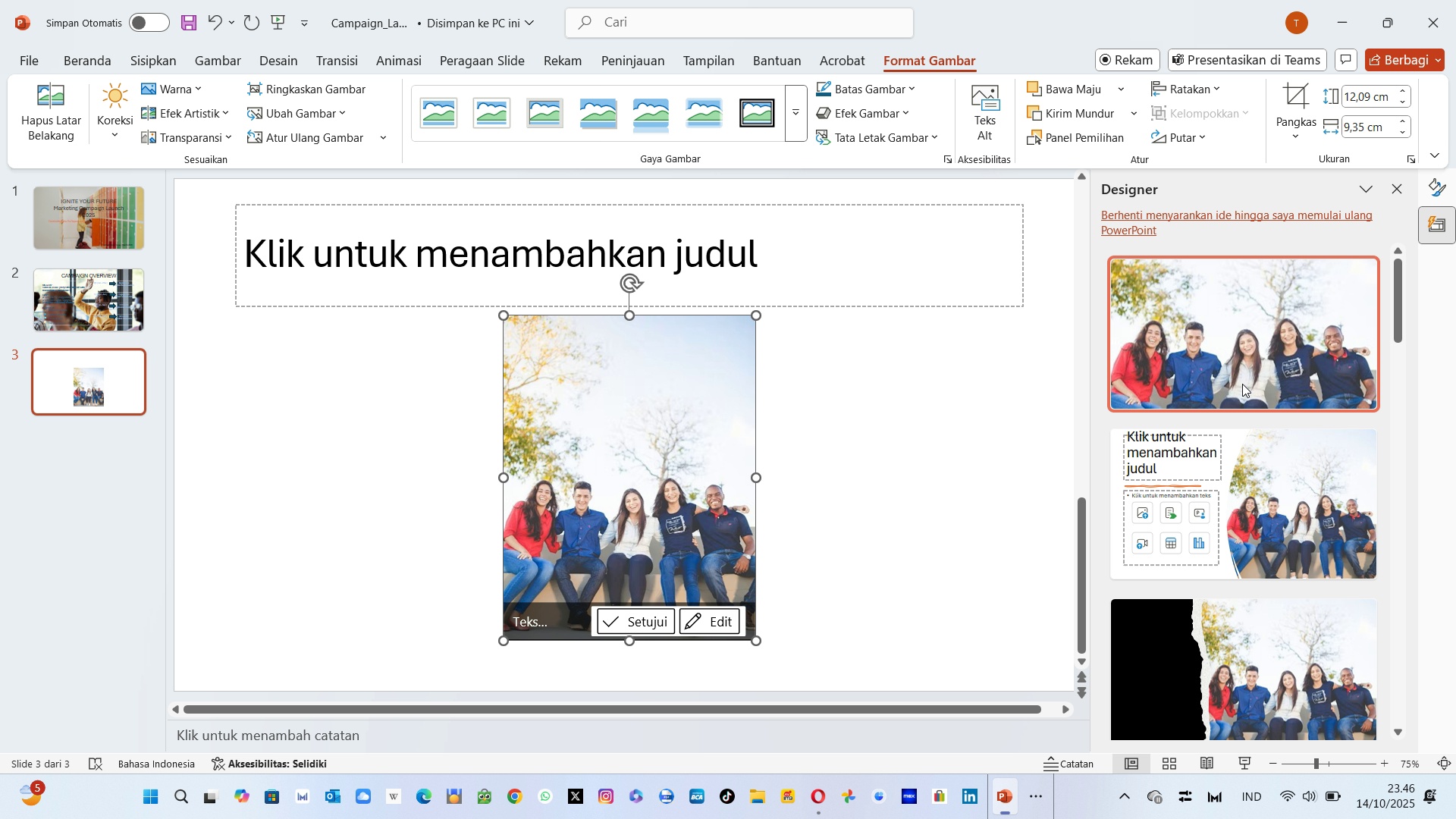 
wait(5.5)
 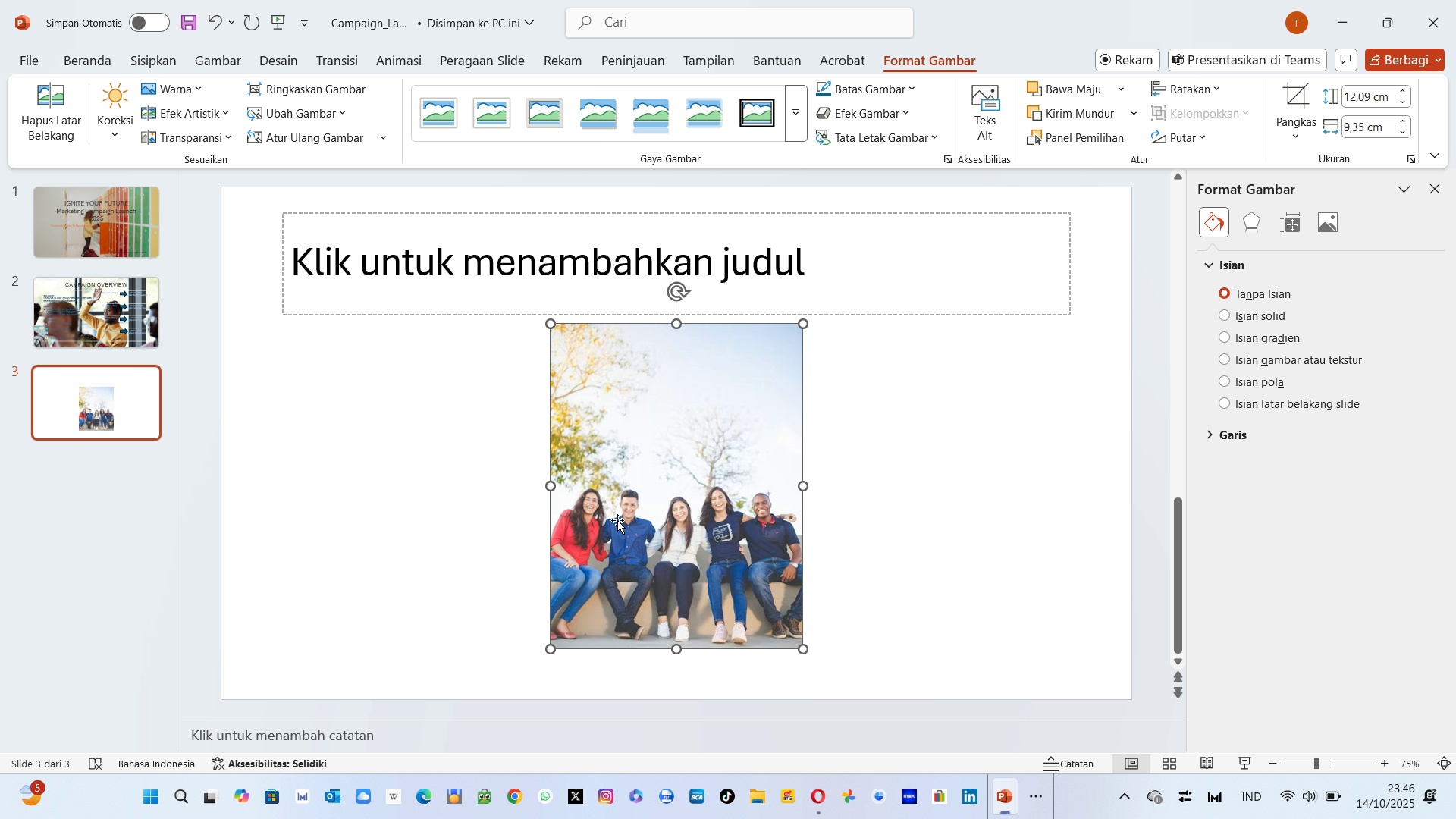 
left_click([1242, 384])
 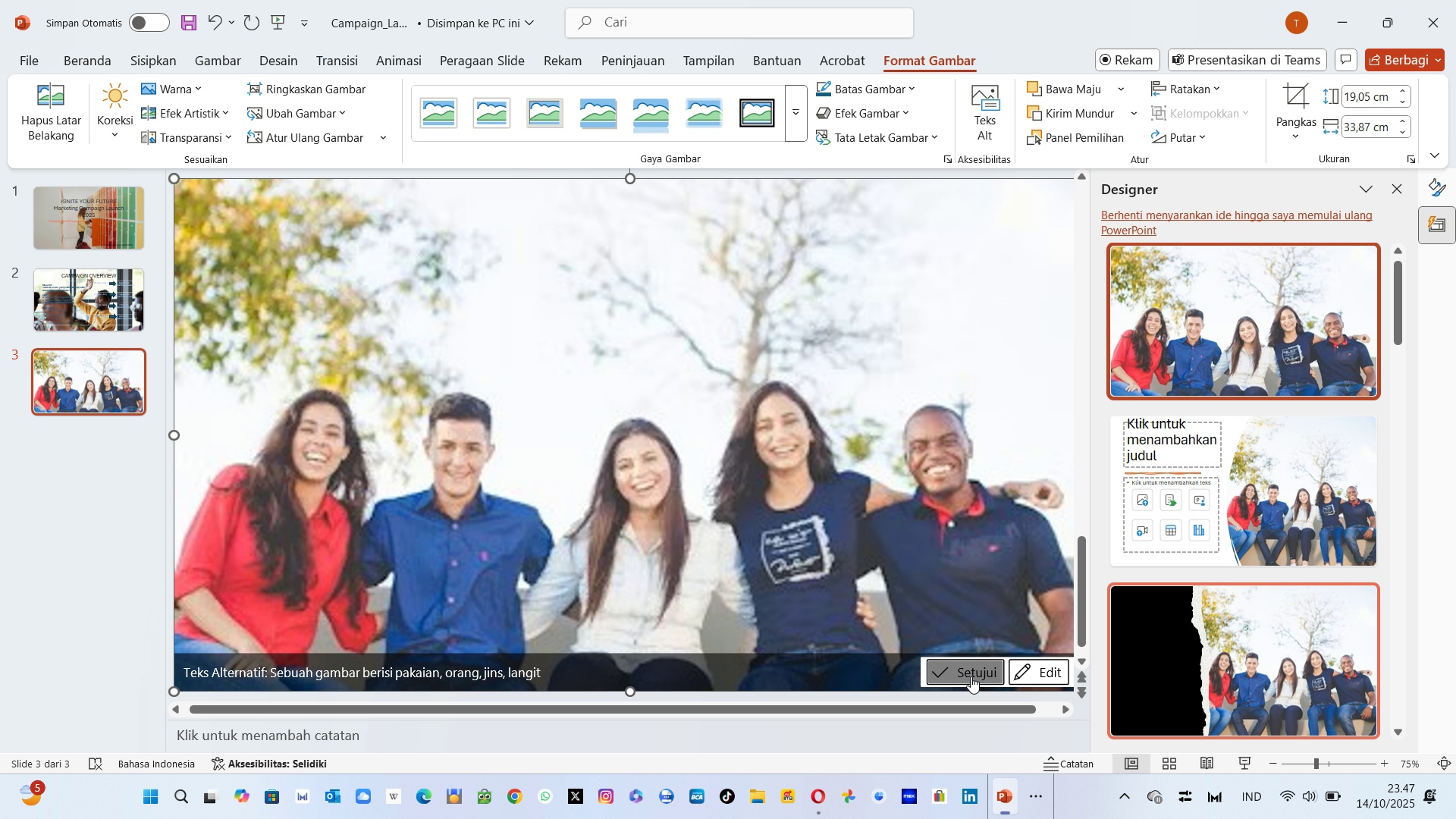 
wait(8.44)
 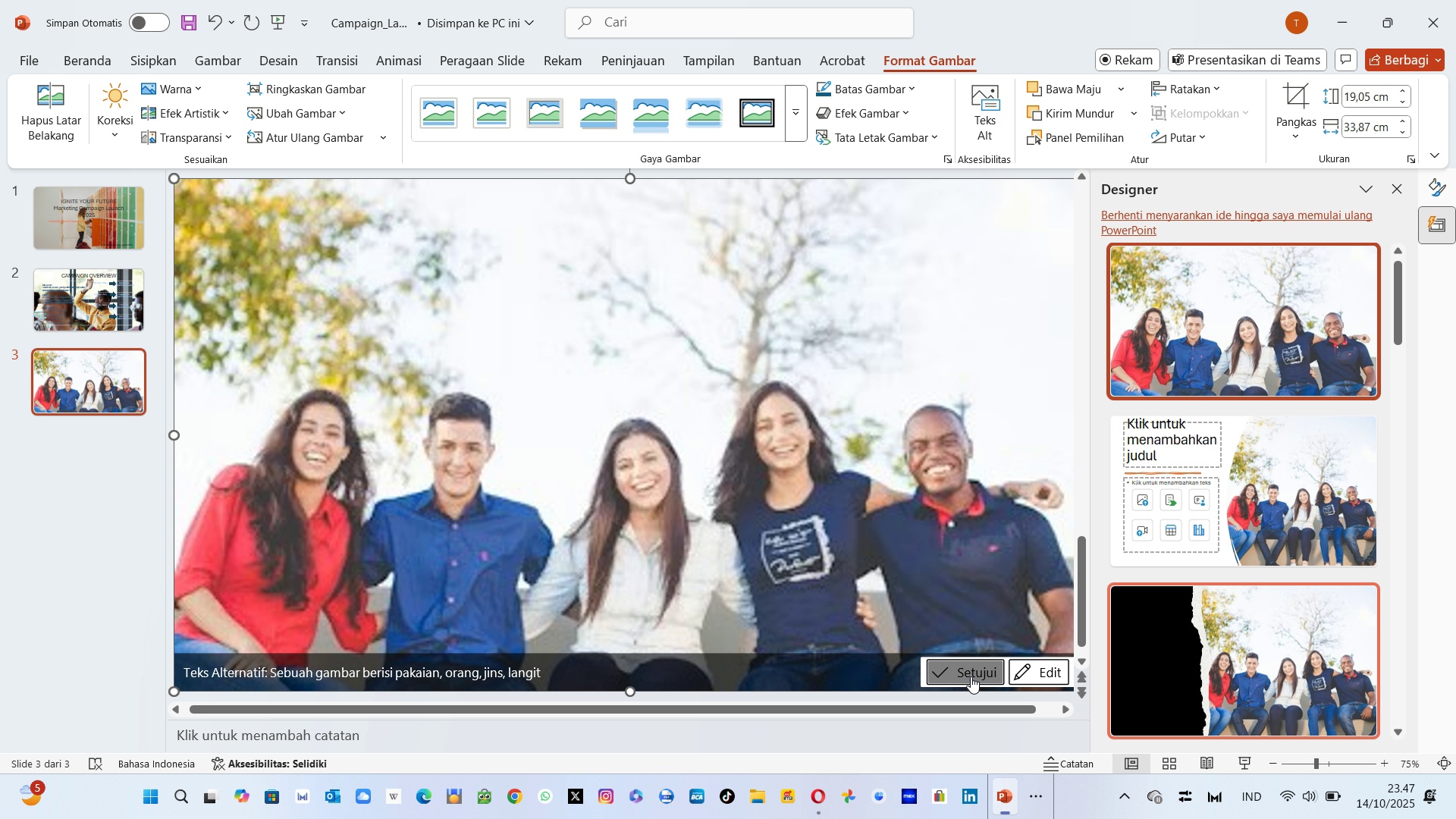 
left_click([948, 457])
 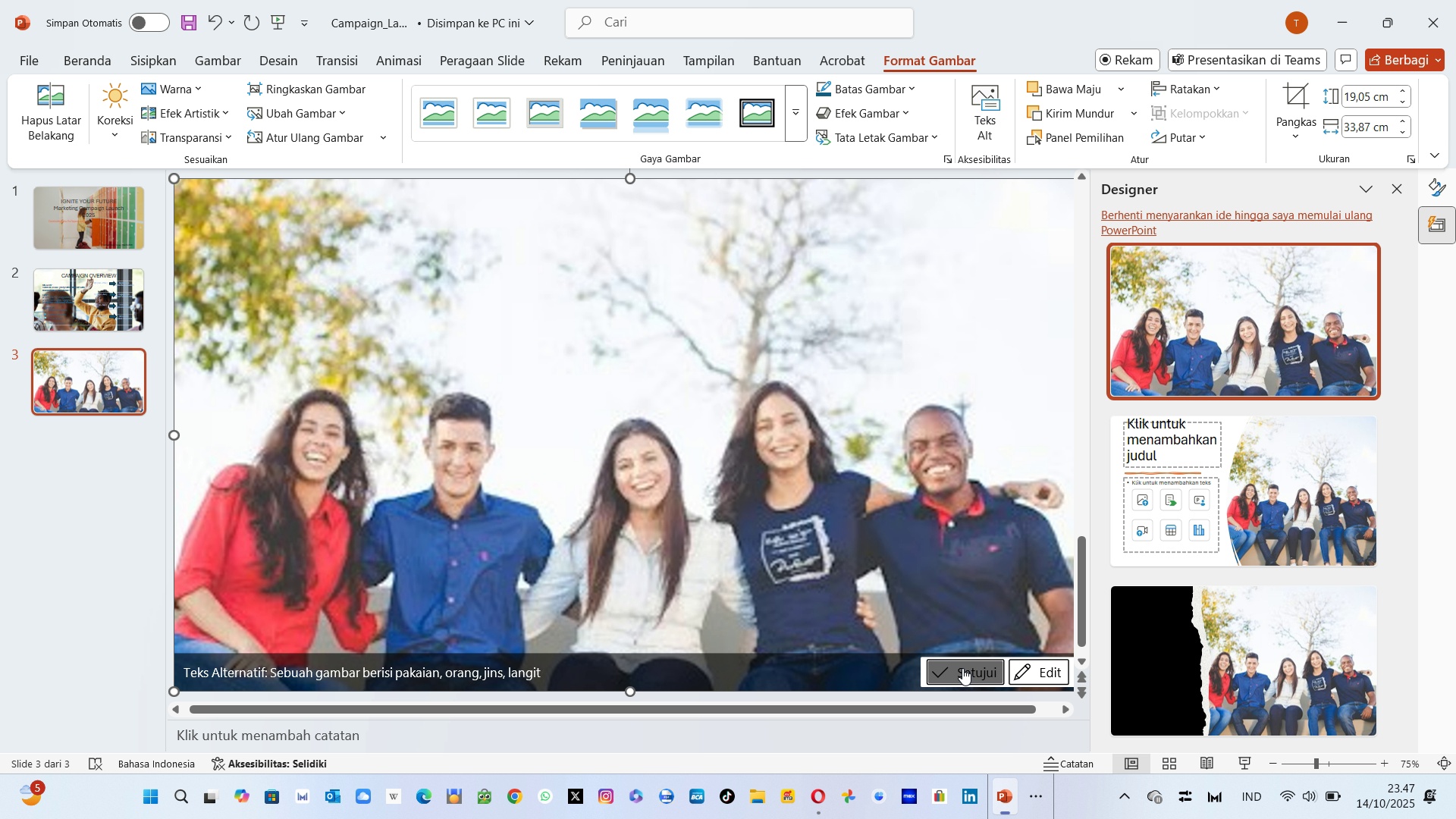 
left_click([962, 668])
 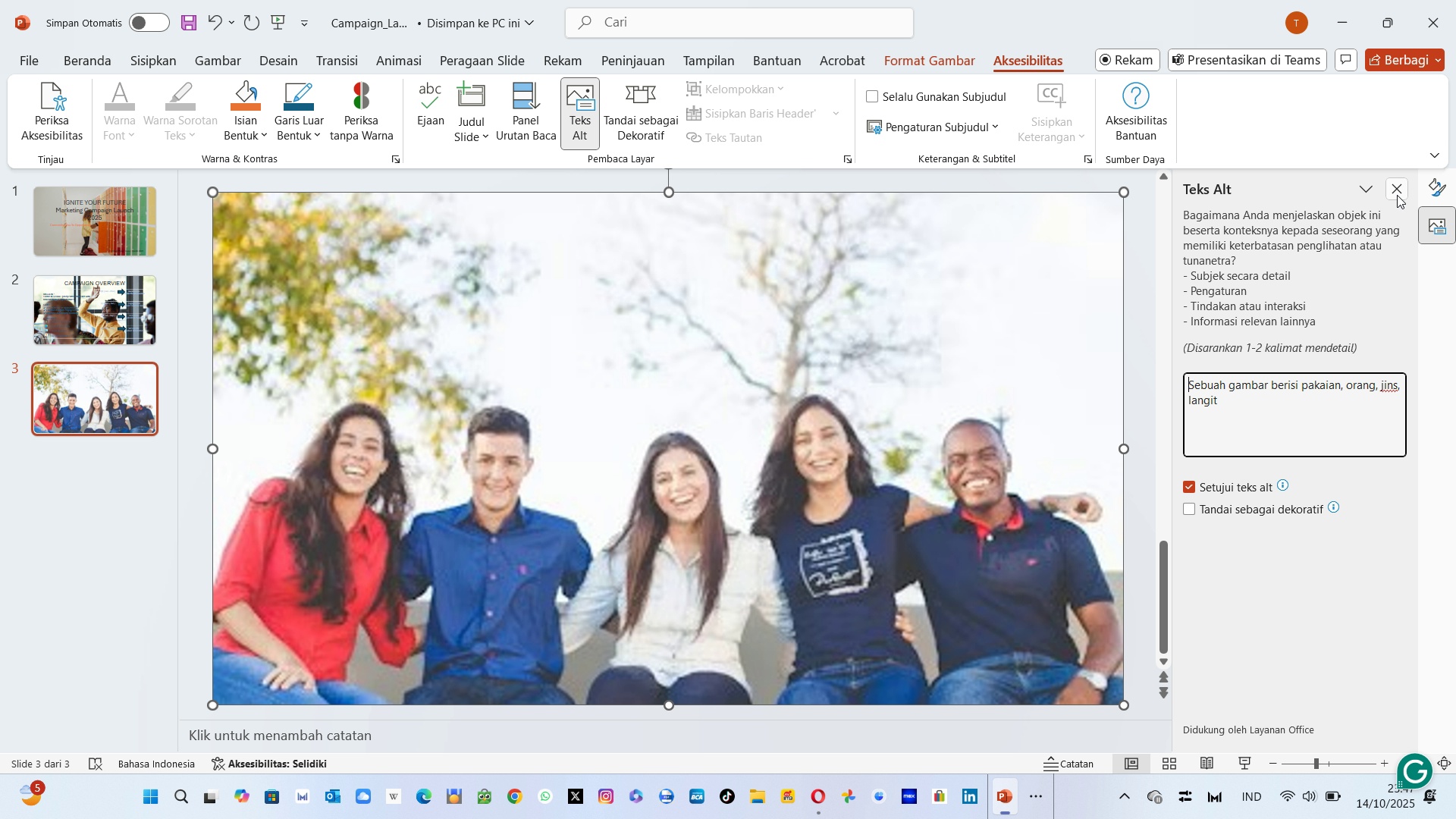 
left_click([1397, 195])
 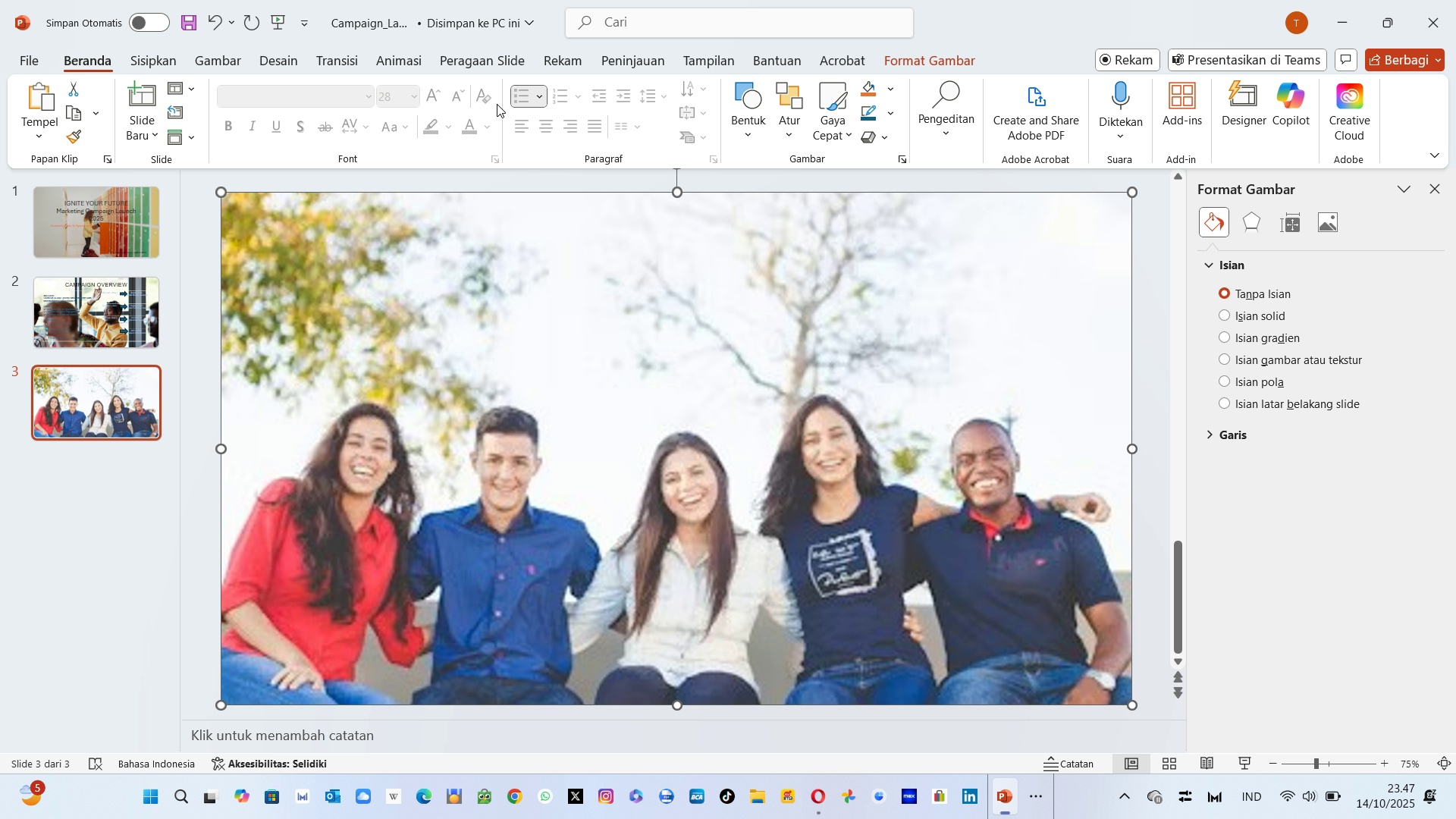 
wait(5.63)
 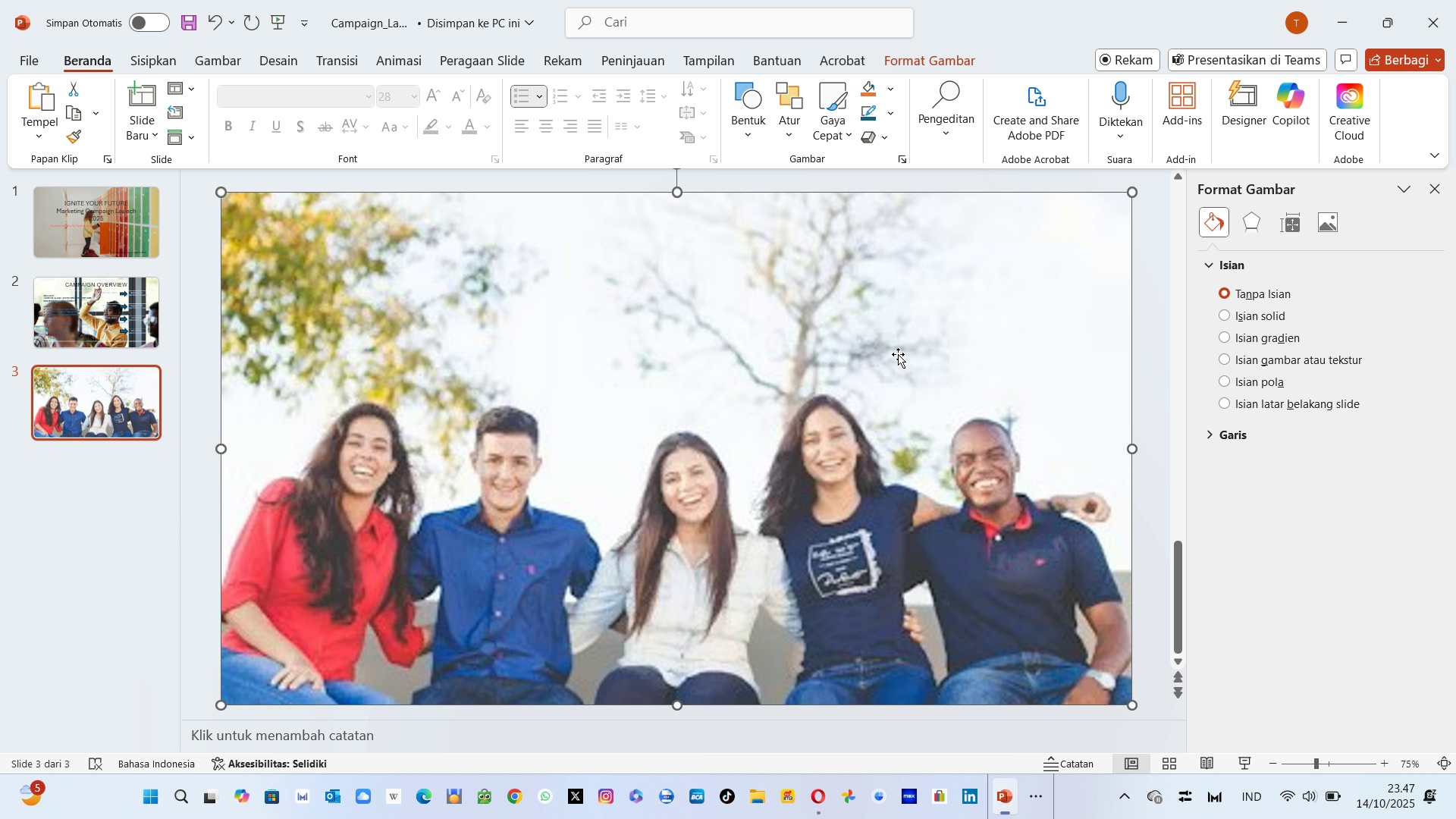 
left_click([151, 63])
 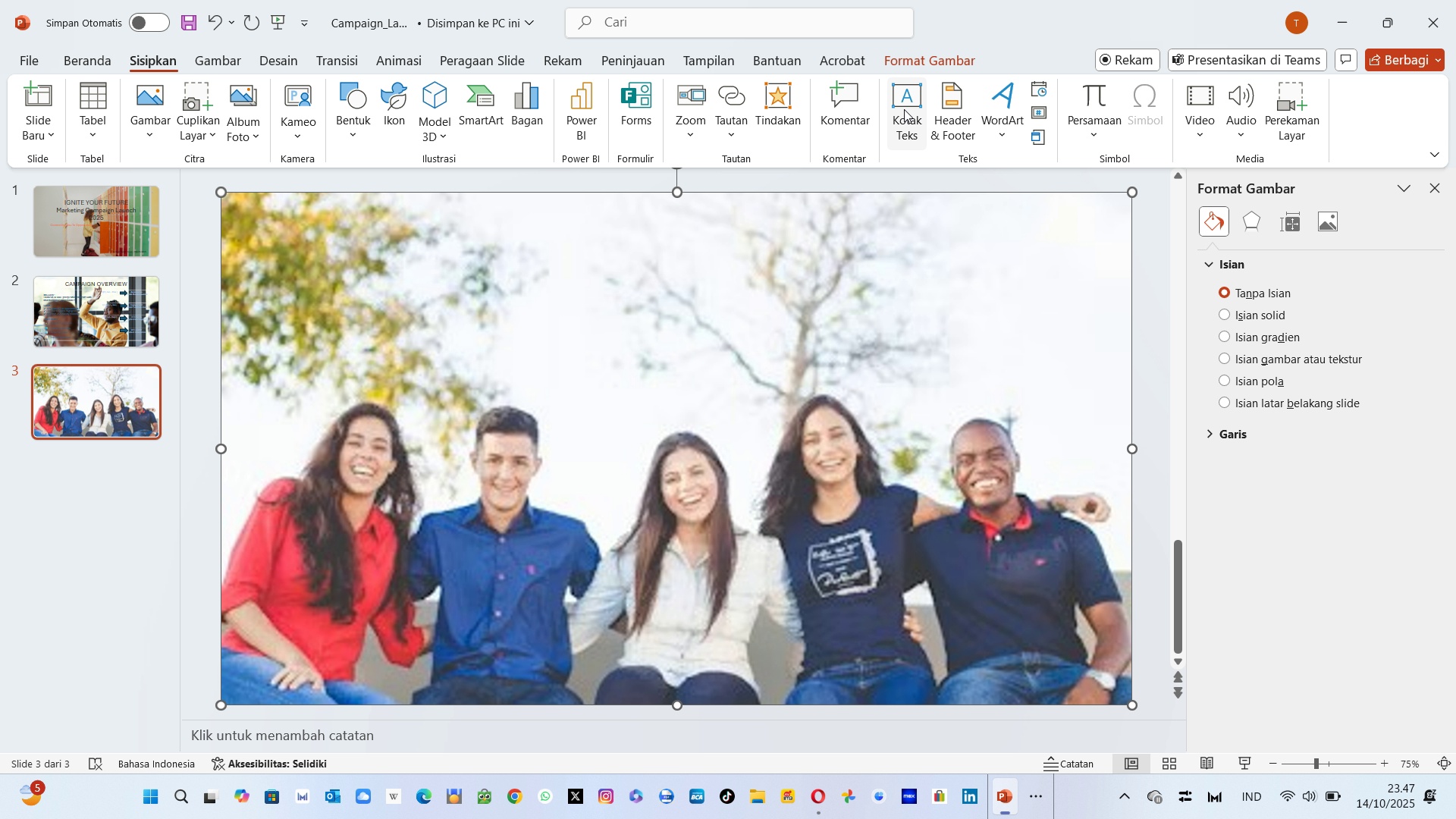 
left_click([904, 109])
 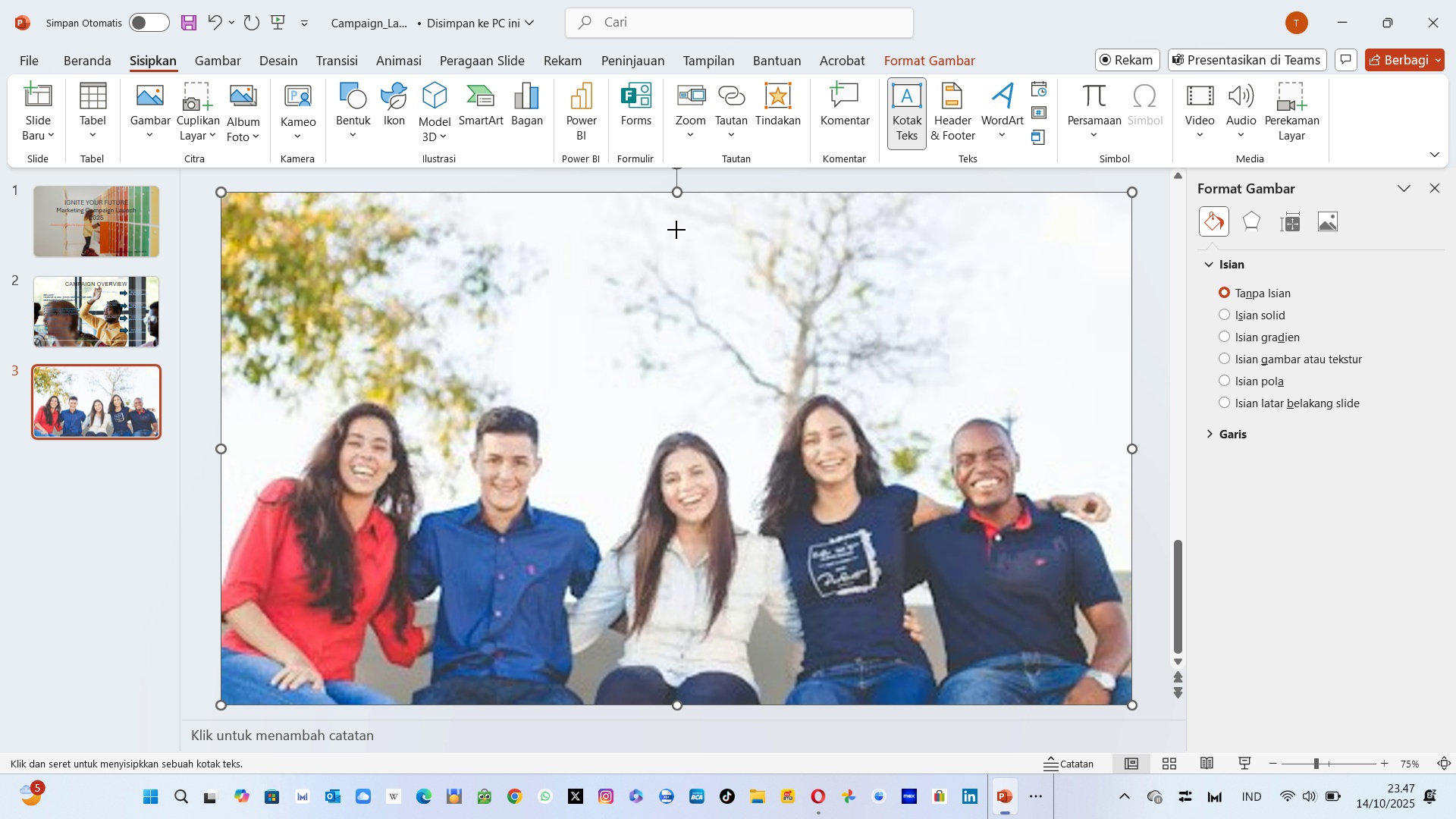 
left_click([676, 230])
 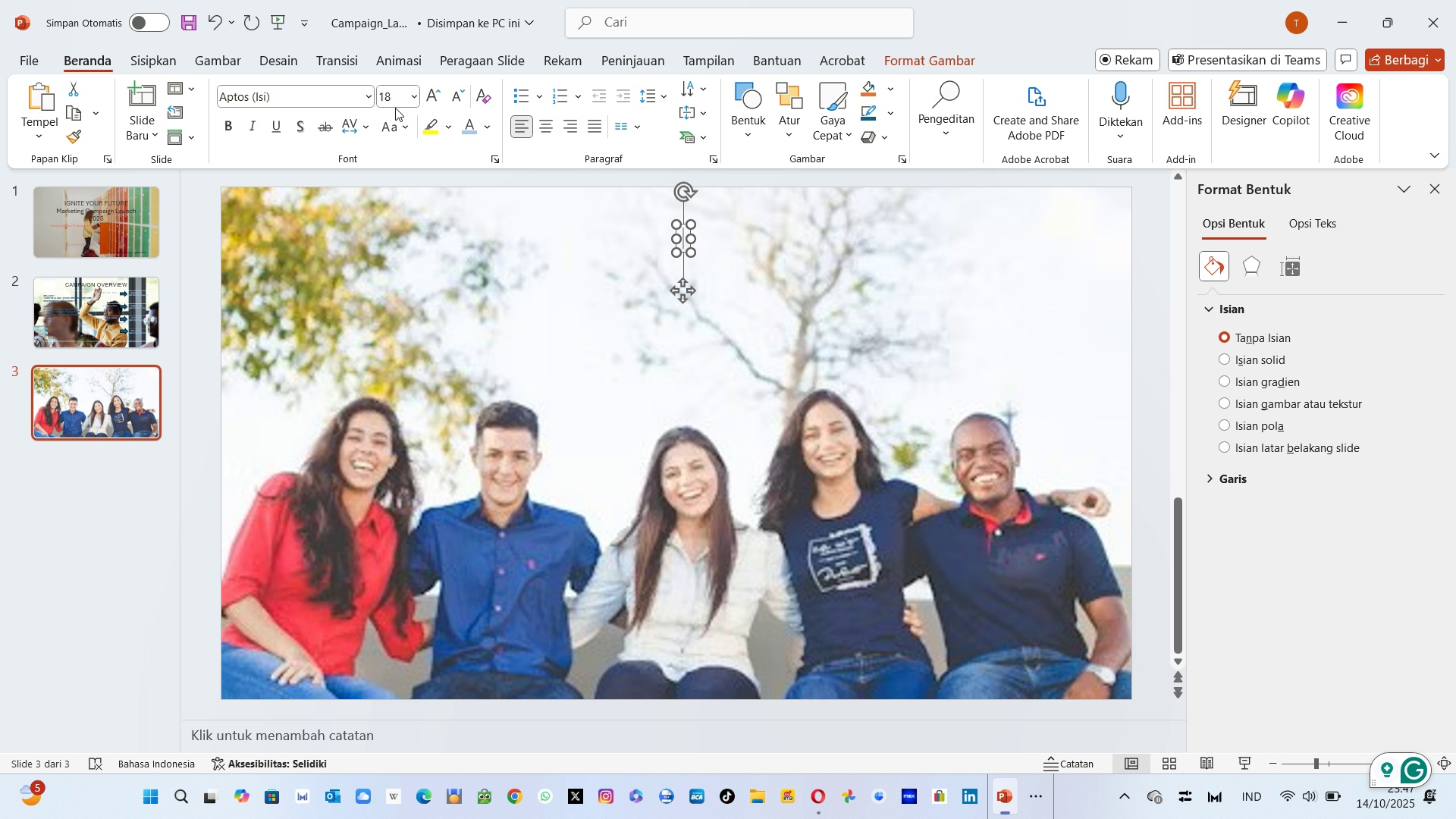 
left_click([391, 93])
 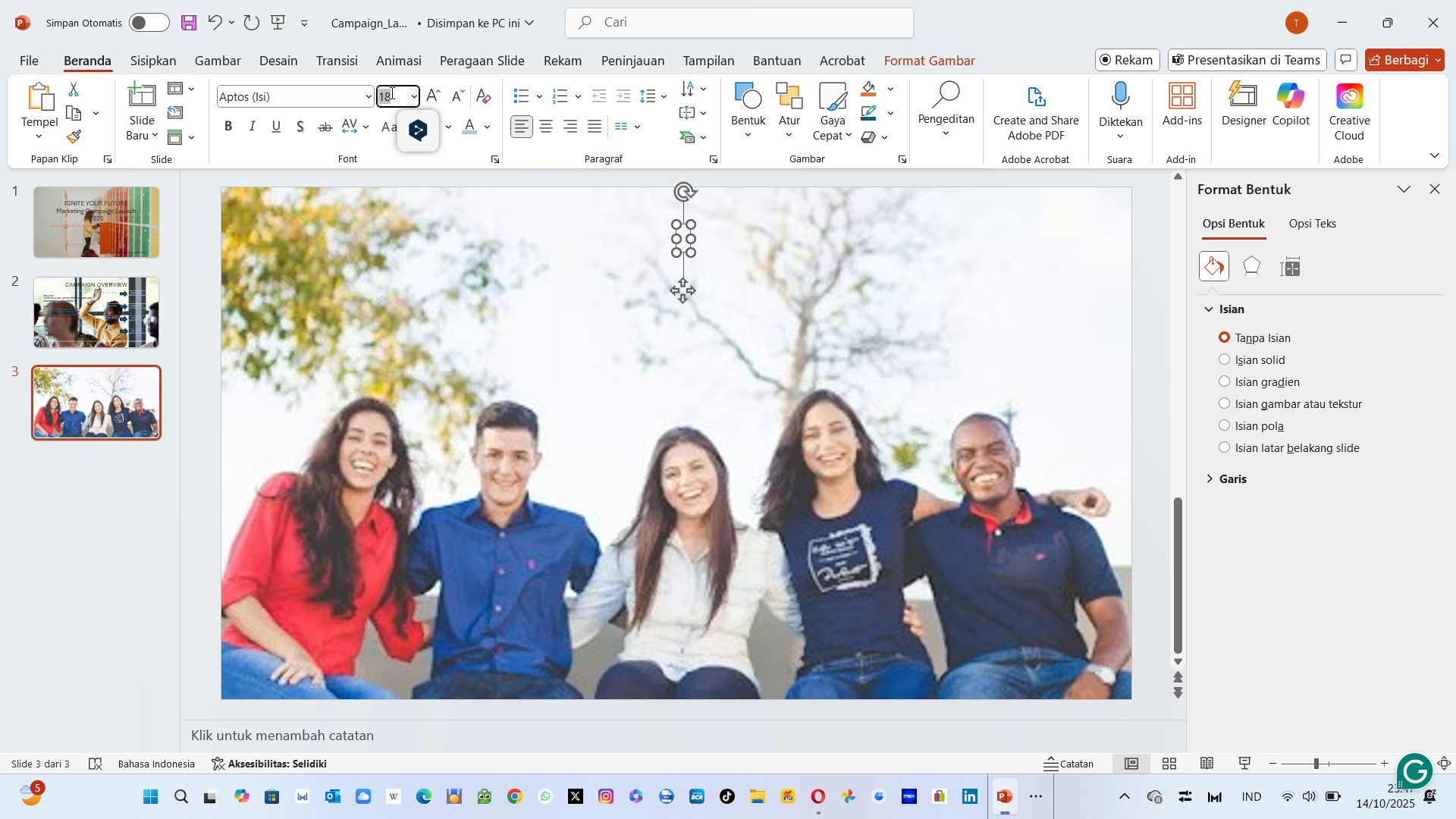 
hold_key(key=ShiftLeft, duration=0.58)
 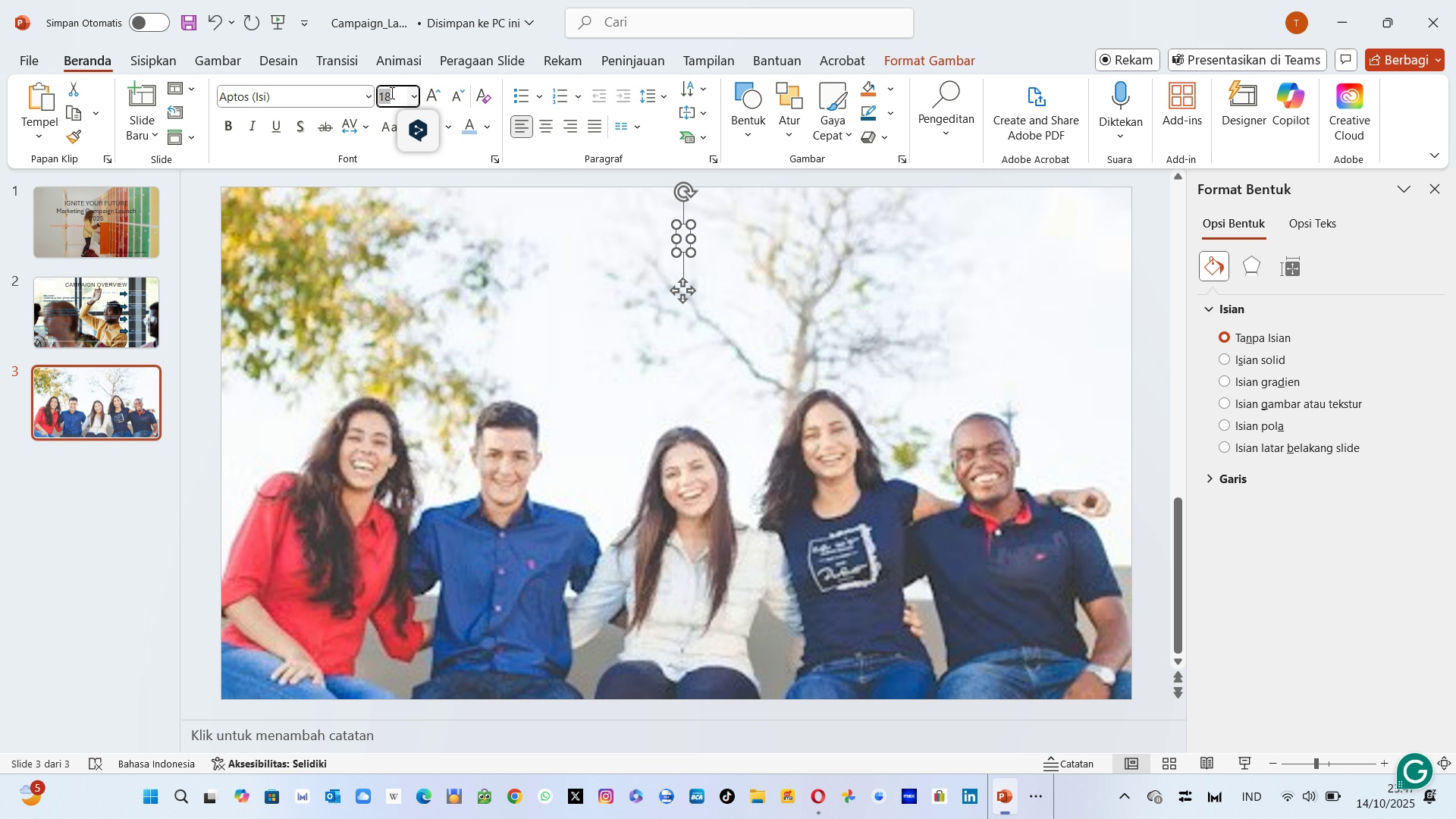 
type(44)
 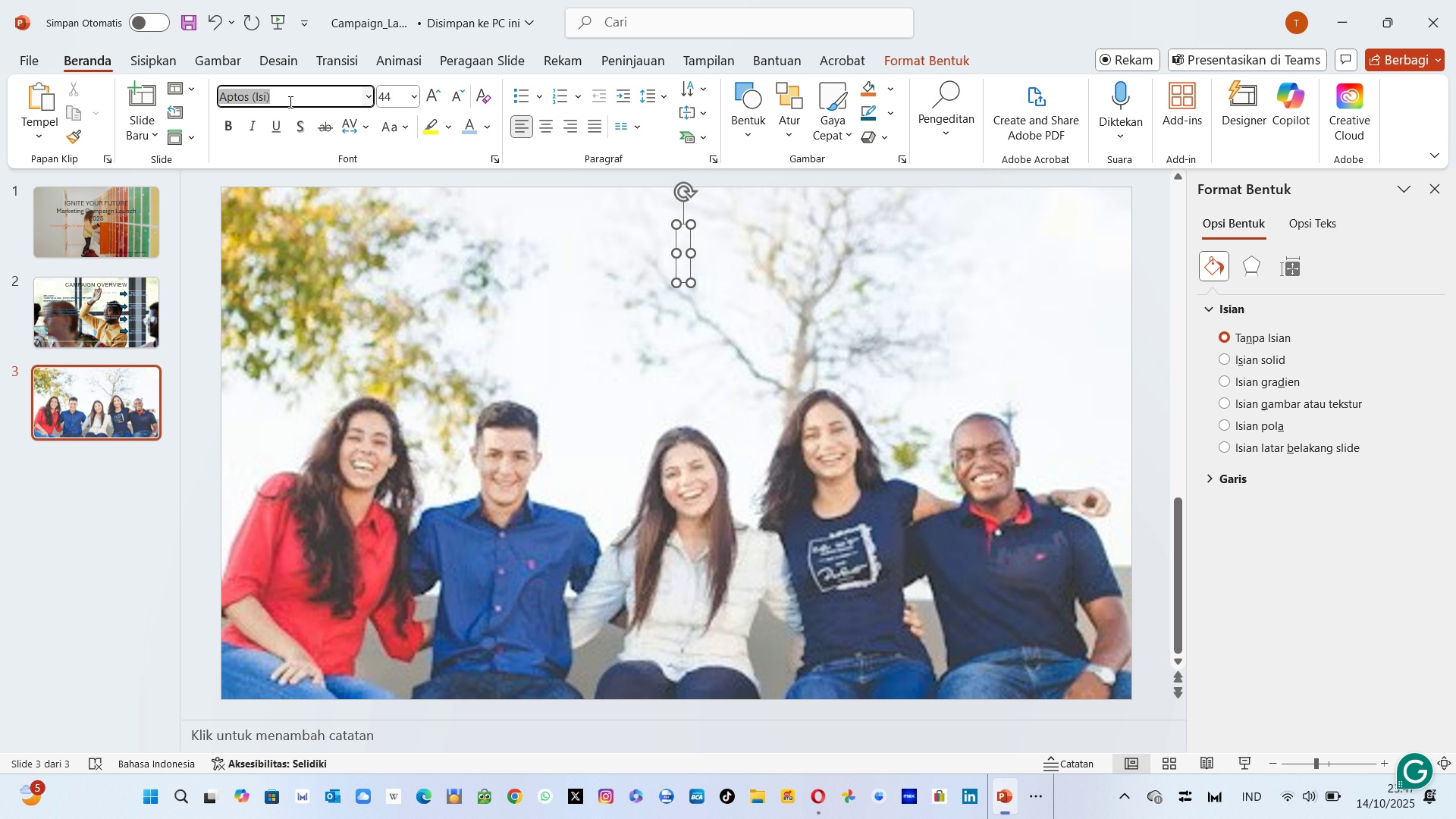 
left_click([289, 102])
 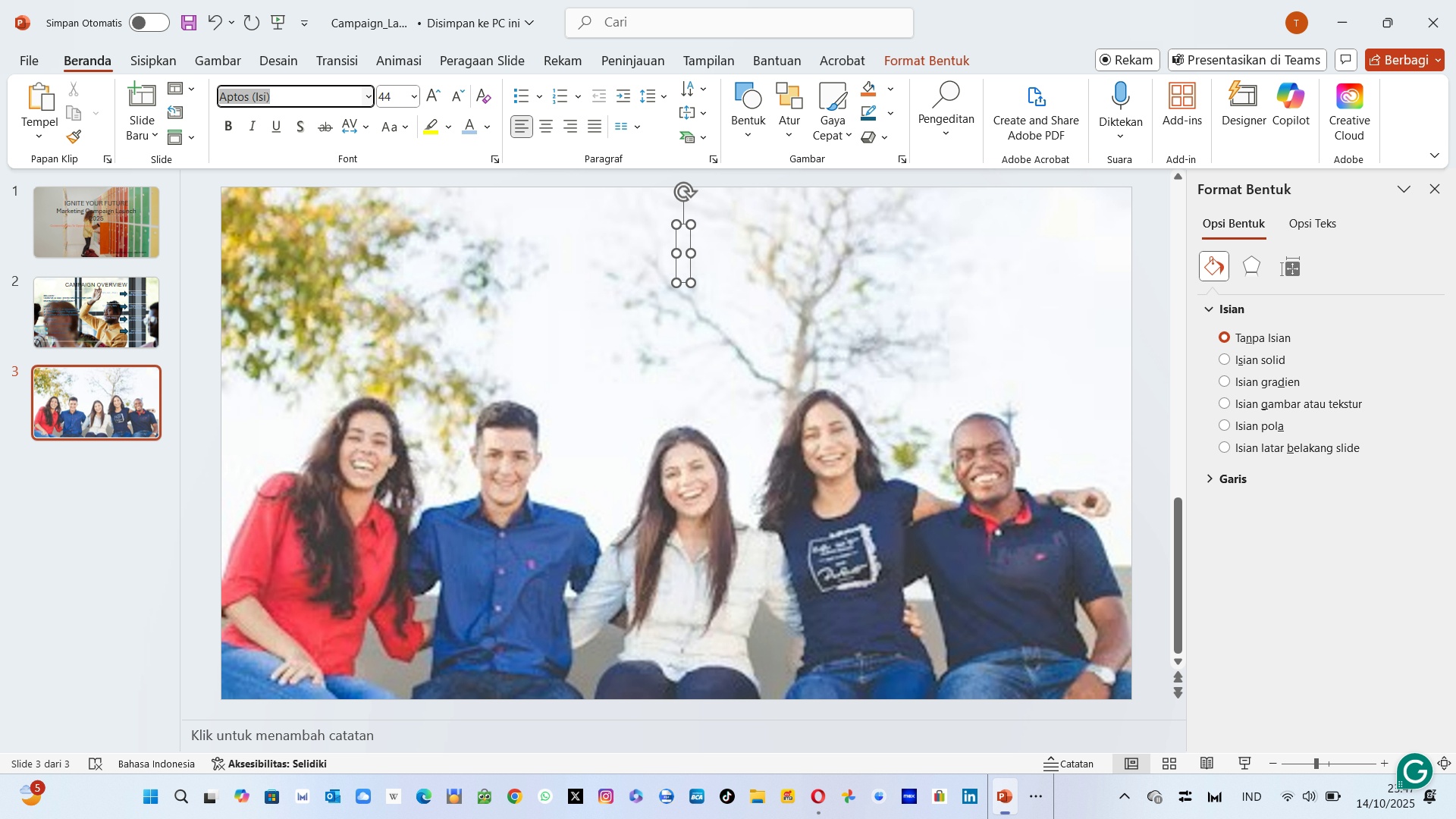 
type(Arial)
 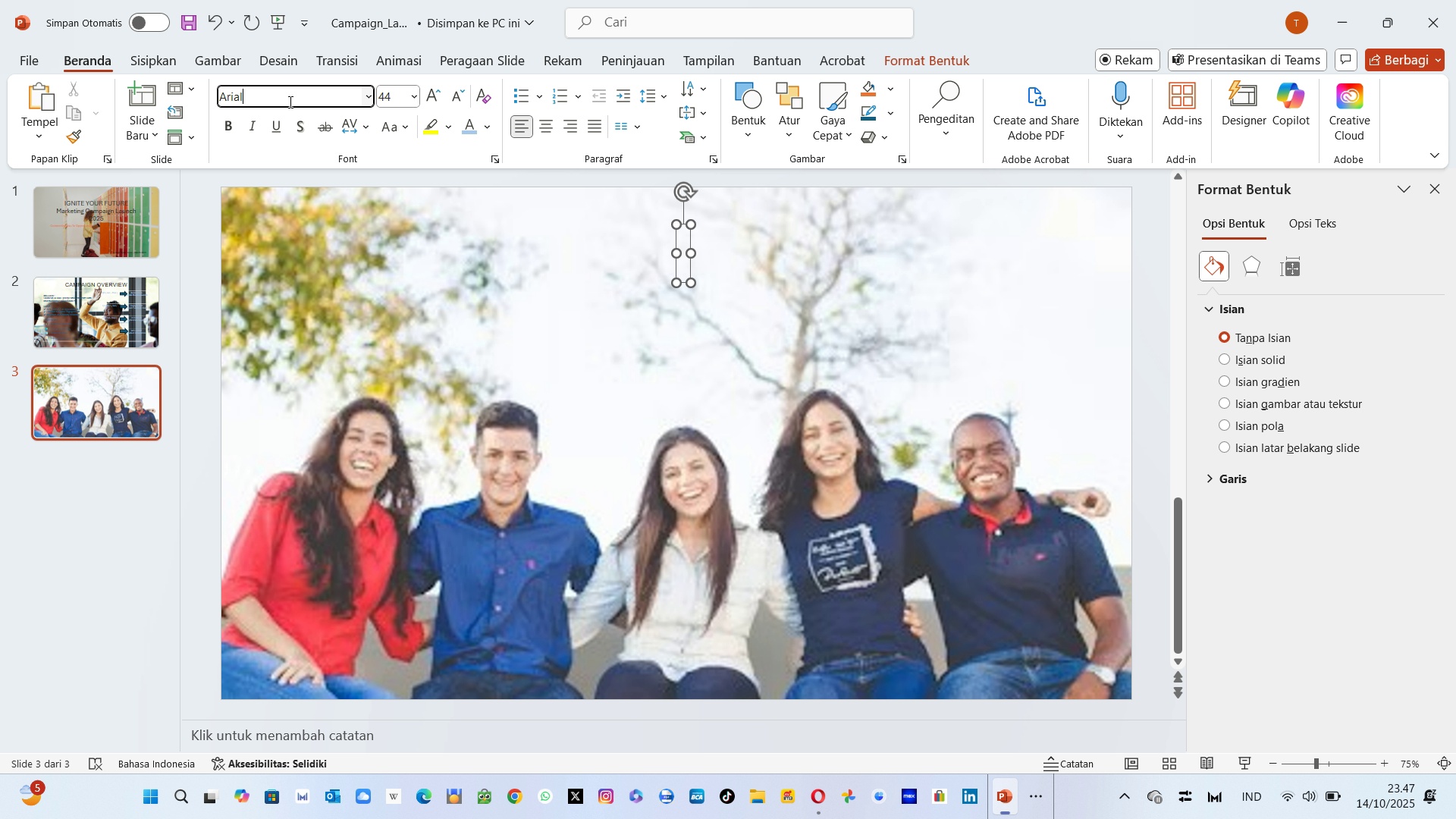 
key(Enter)
 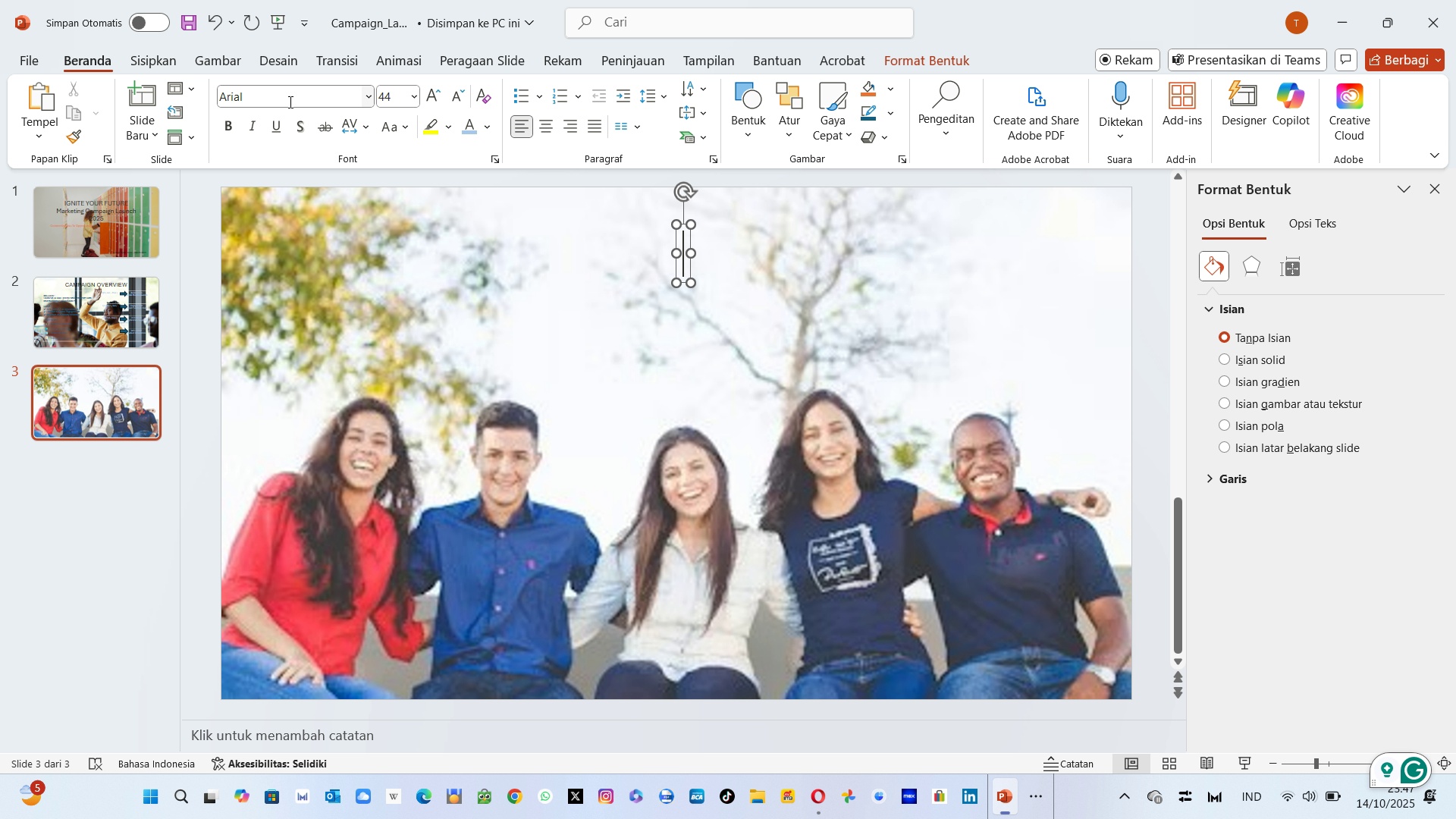 
type(TARGET)
key(Backspace)
key(Backspace)
key(Backspace)
key(Backspace)
key(Backspace)
key(Backspace)
 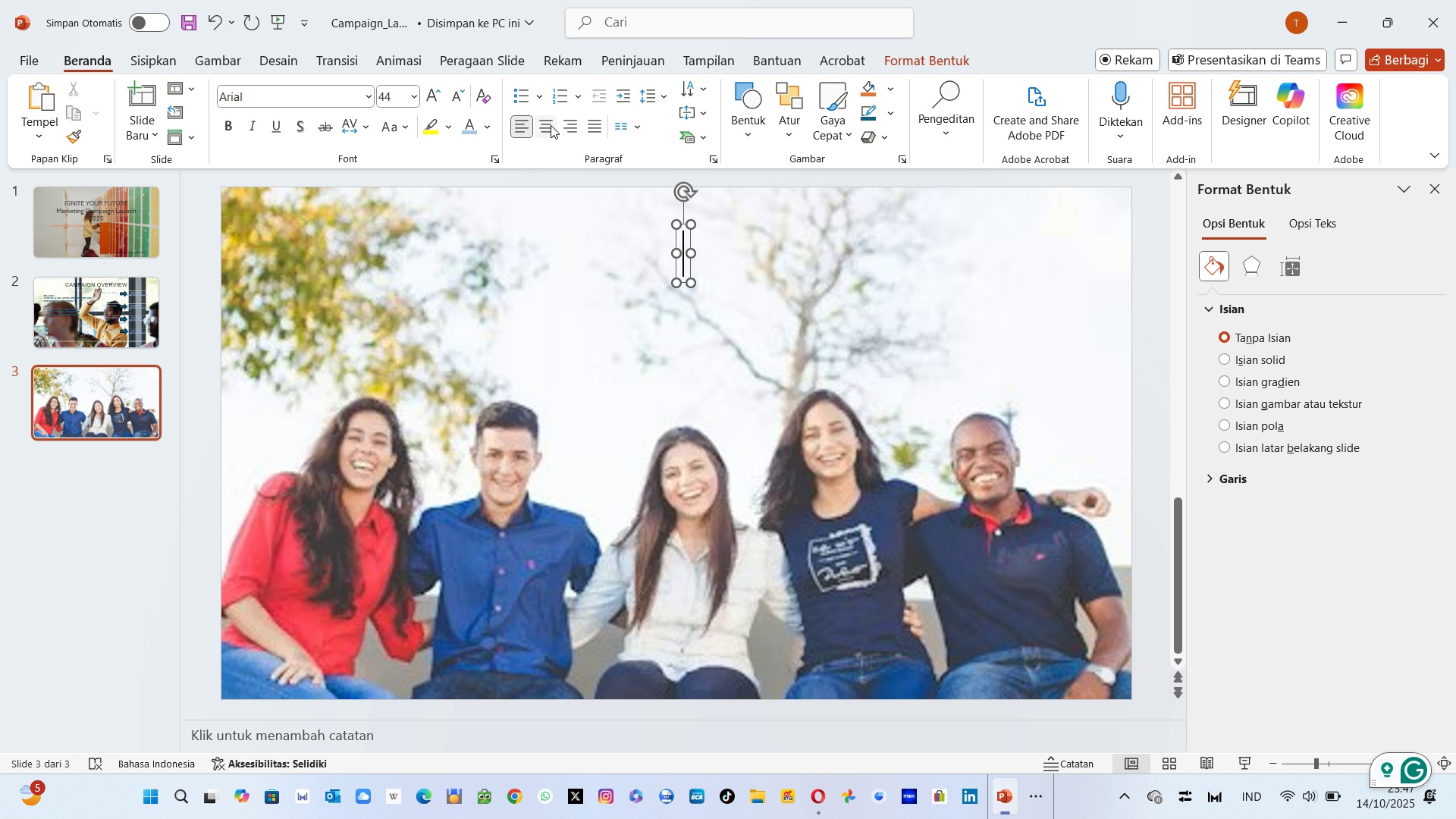 
left_click([551, 125])
 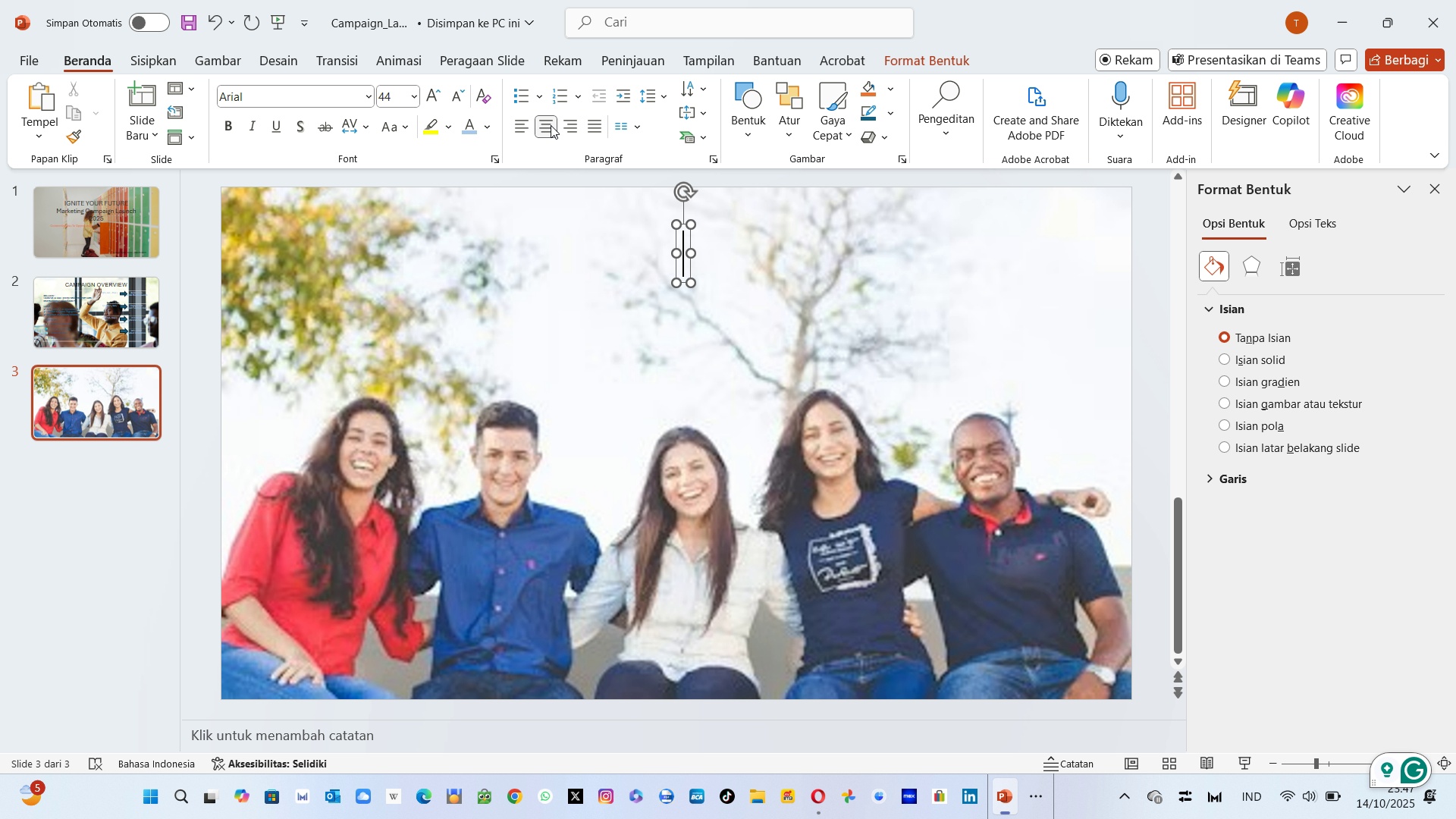 
type(TARGET AUDIENCE )
key(Backspace)
 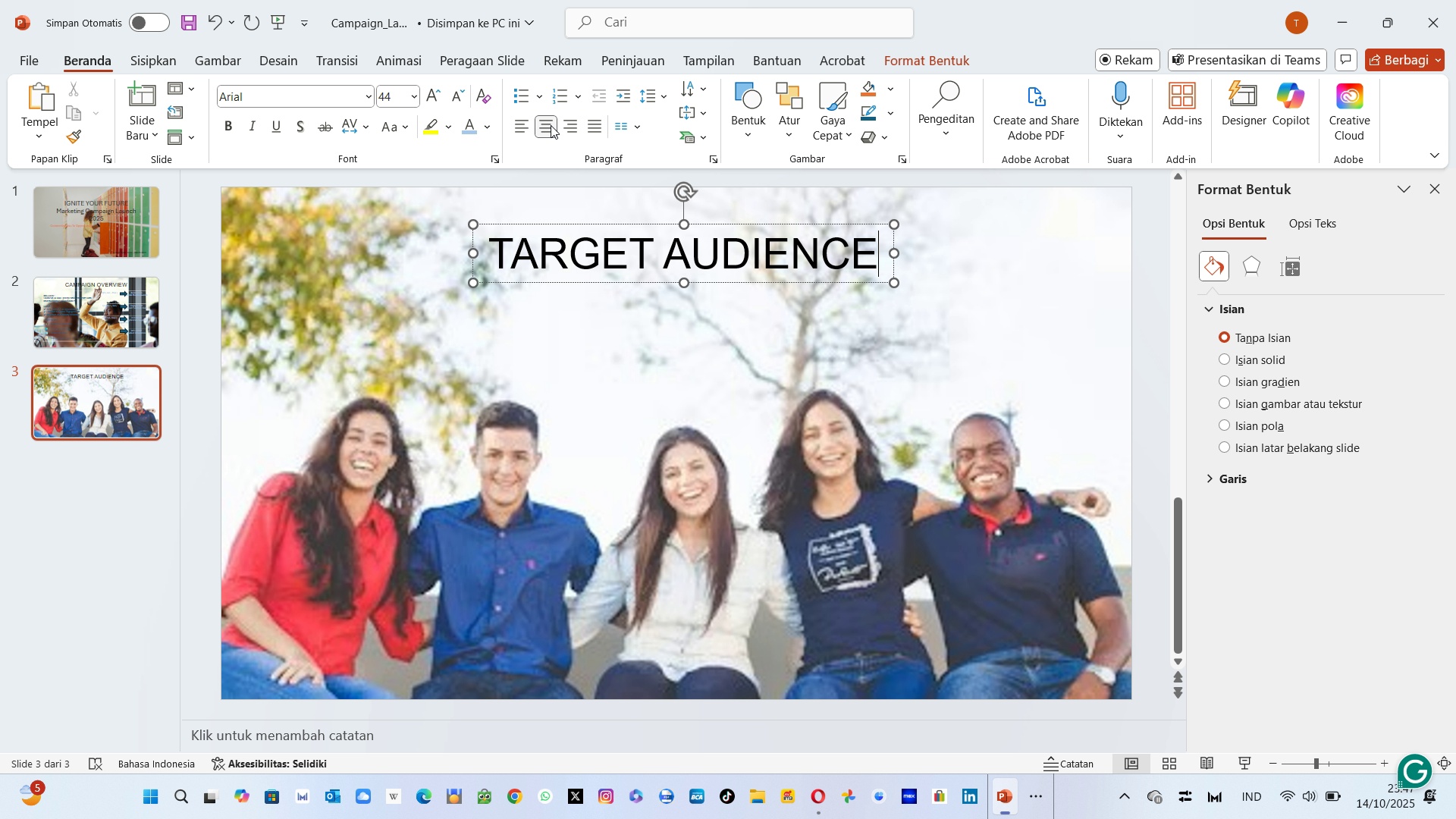 
wait(7.53)
 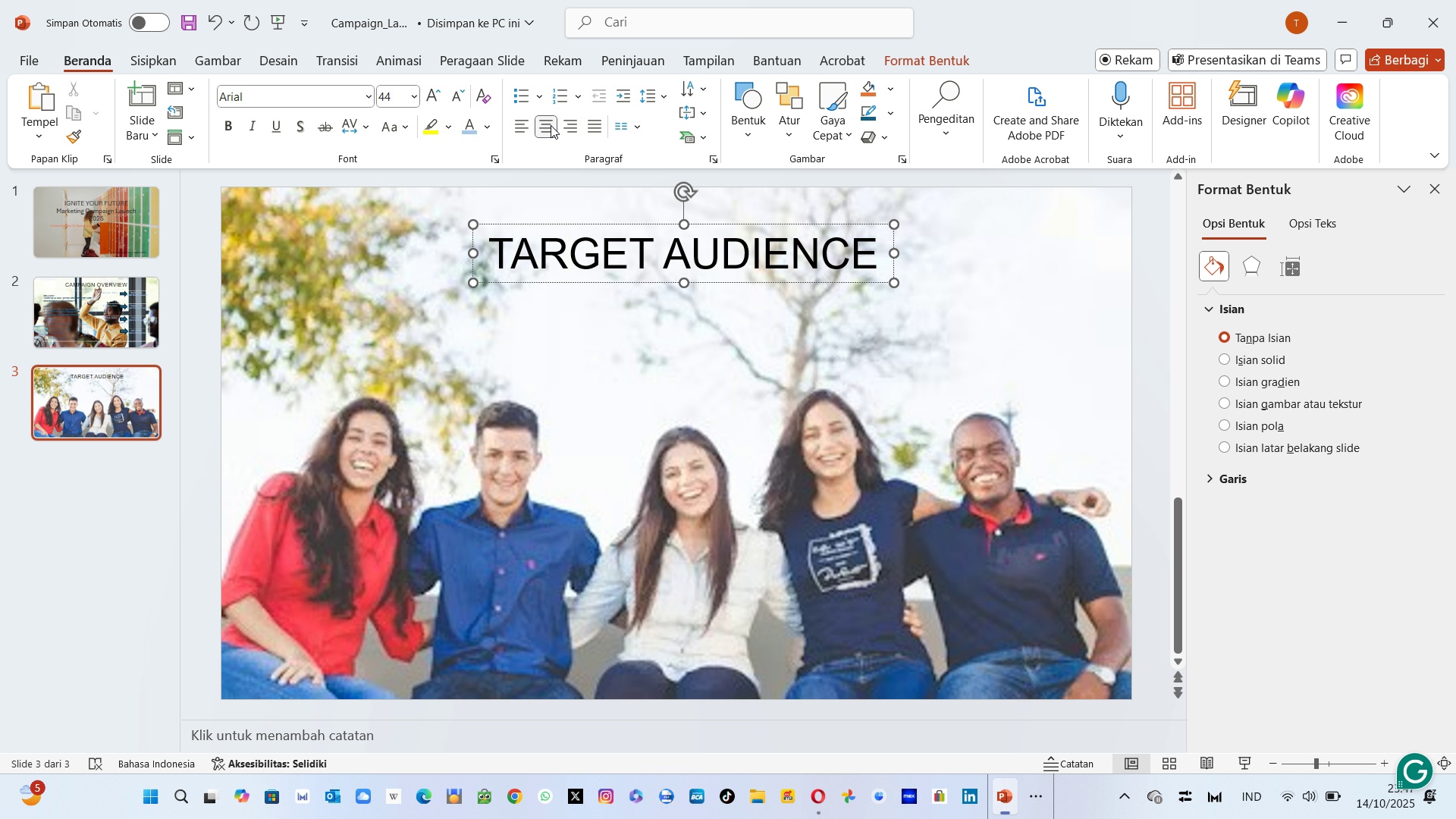 
left_click([398, 332])
 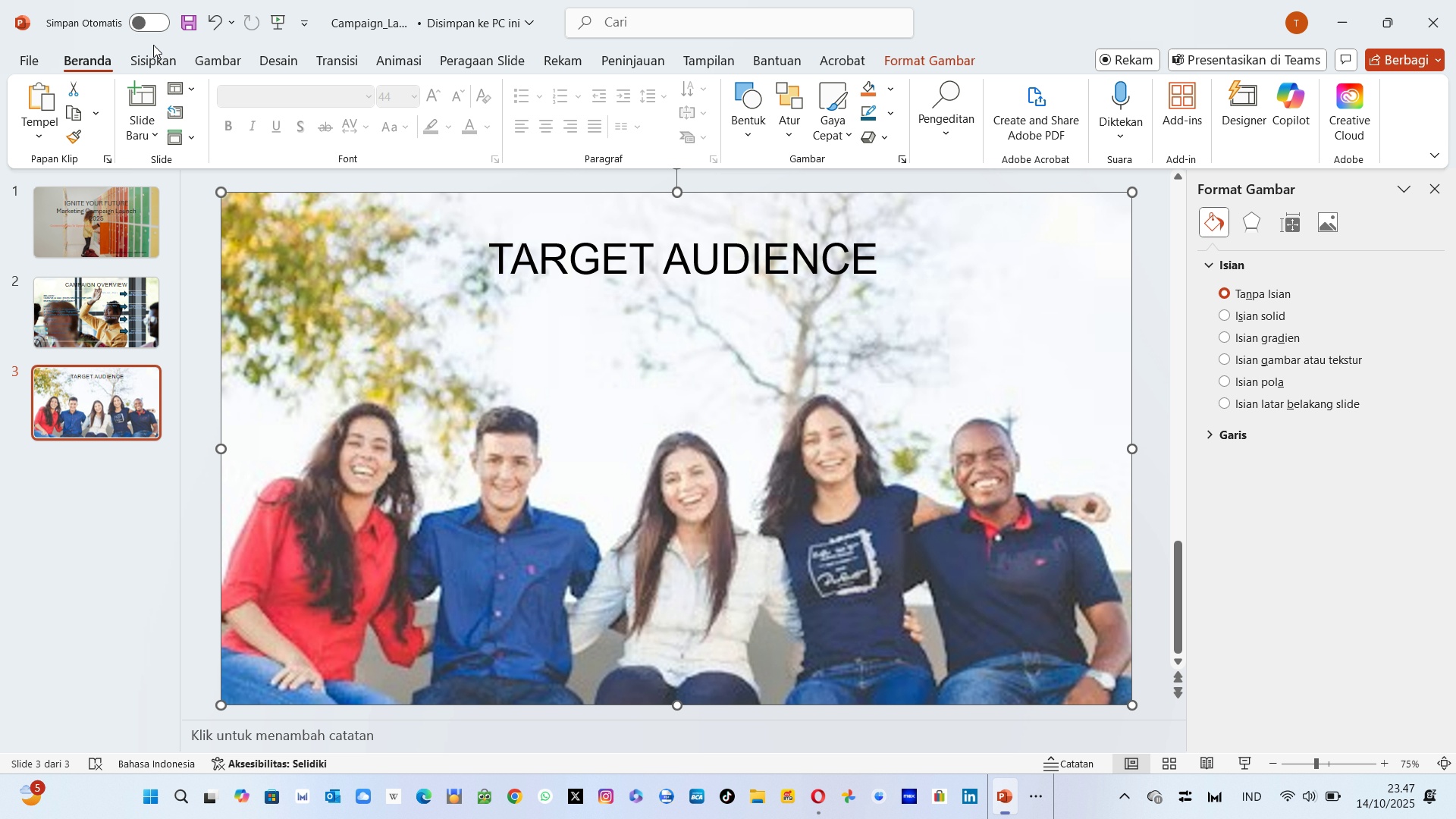 
left_click([159, 58])
 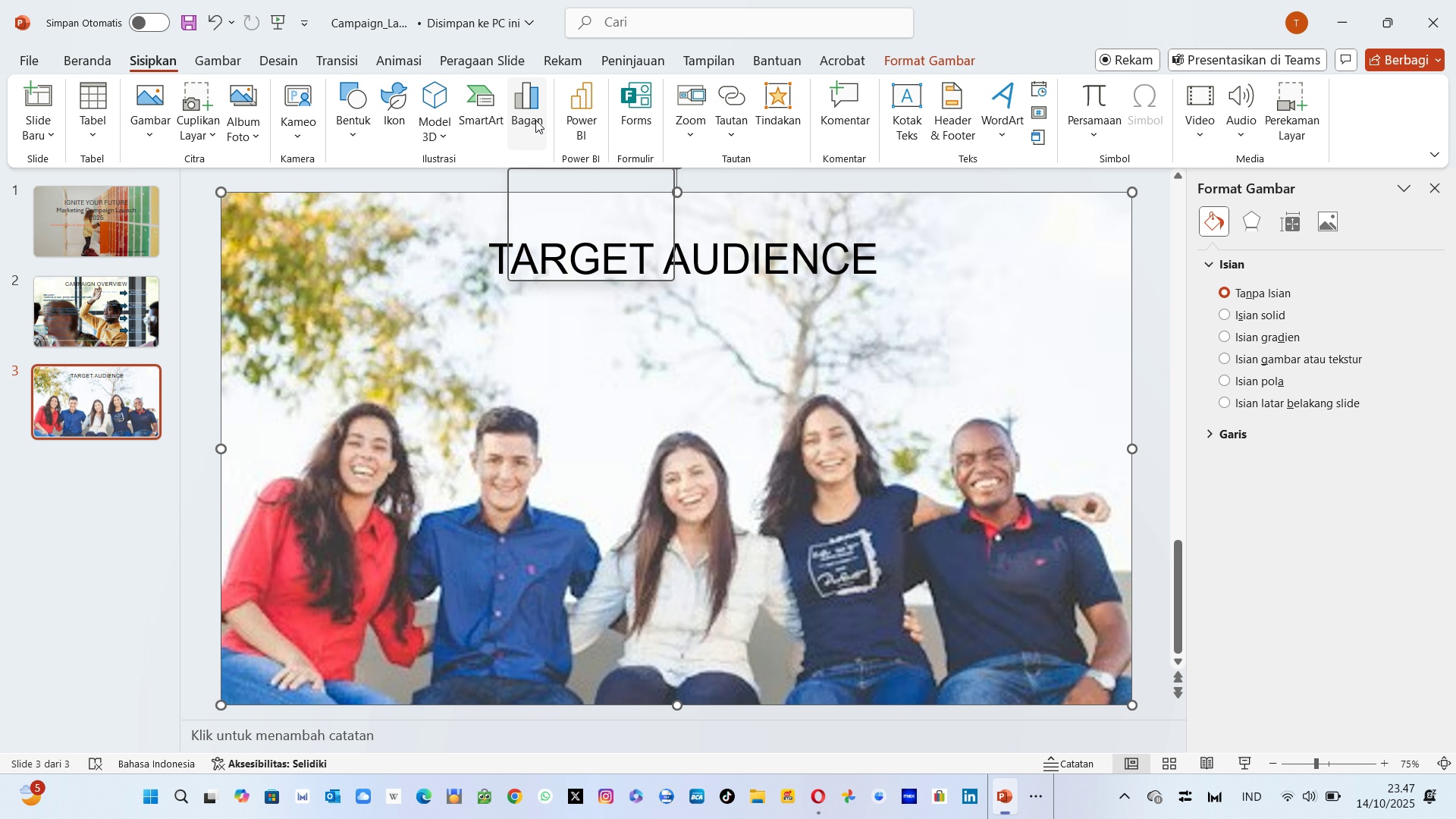 
left_click([535, 120])
 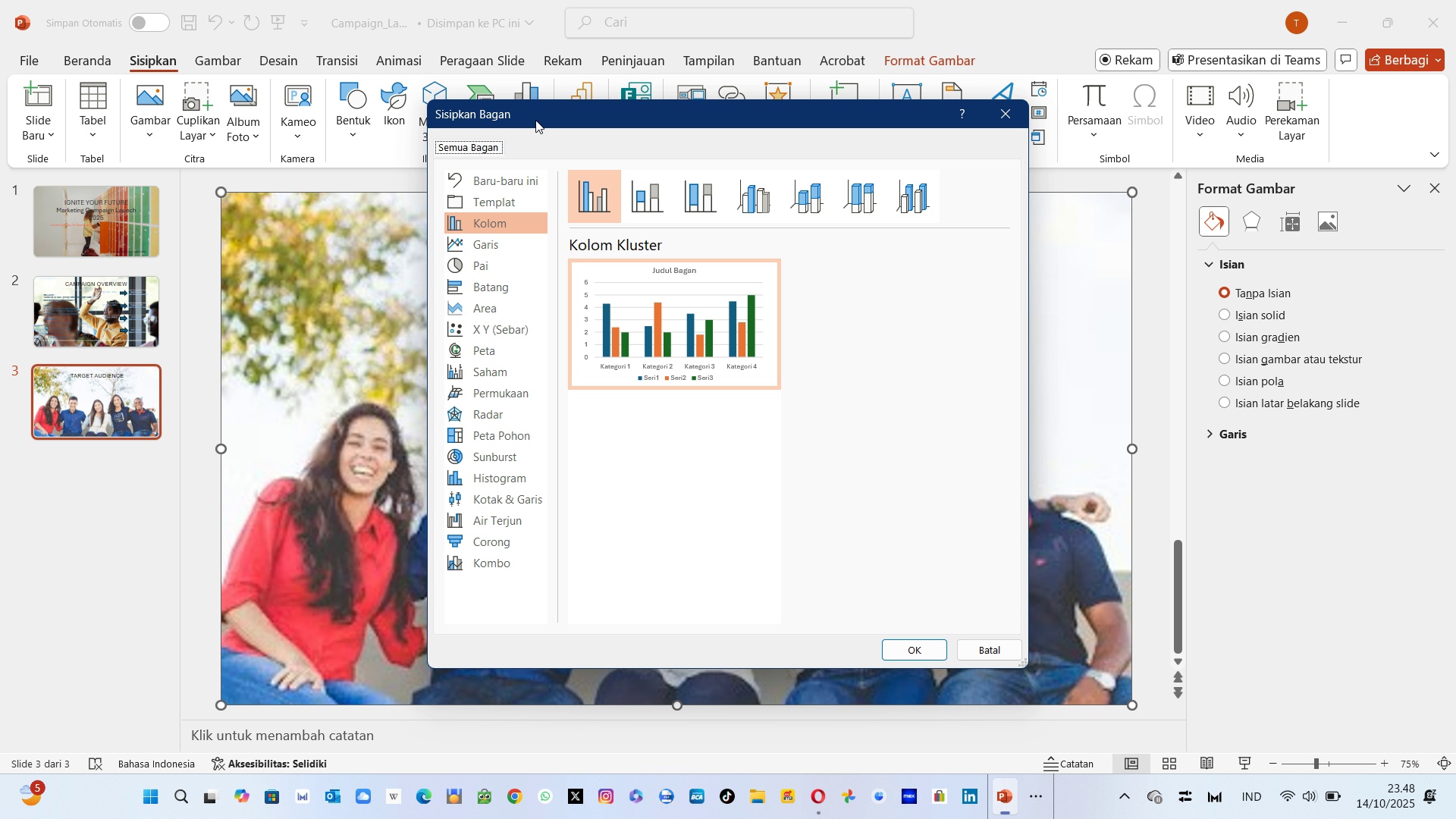 
wait(15.2)
 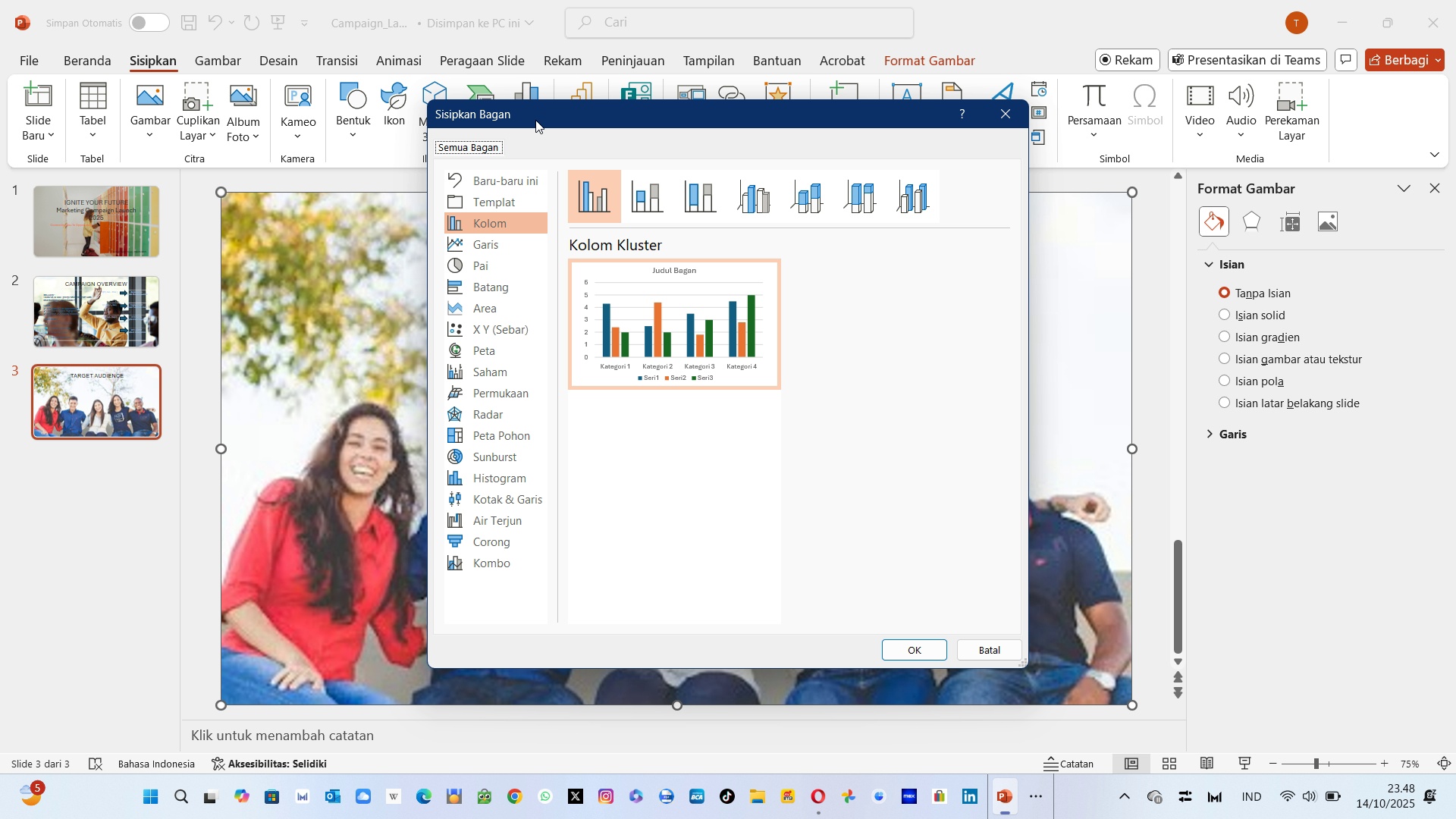 
left_click([495, 269])
 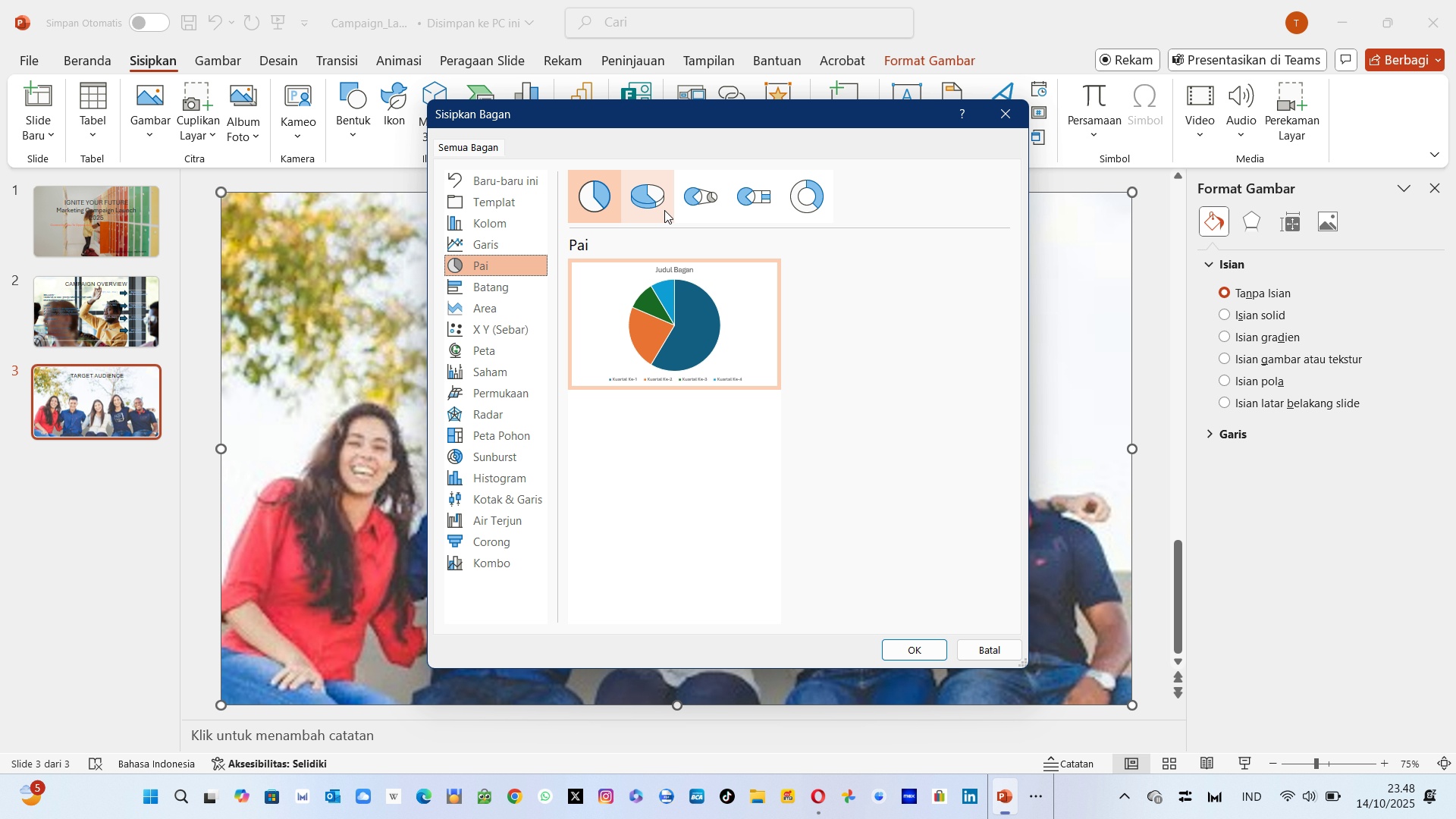 
left_click([655, 196])
 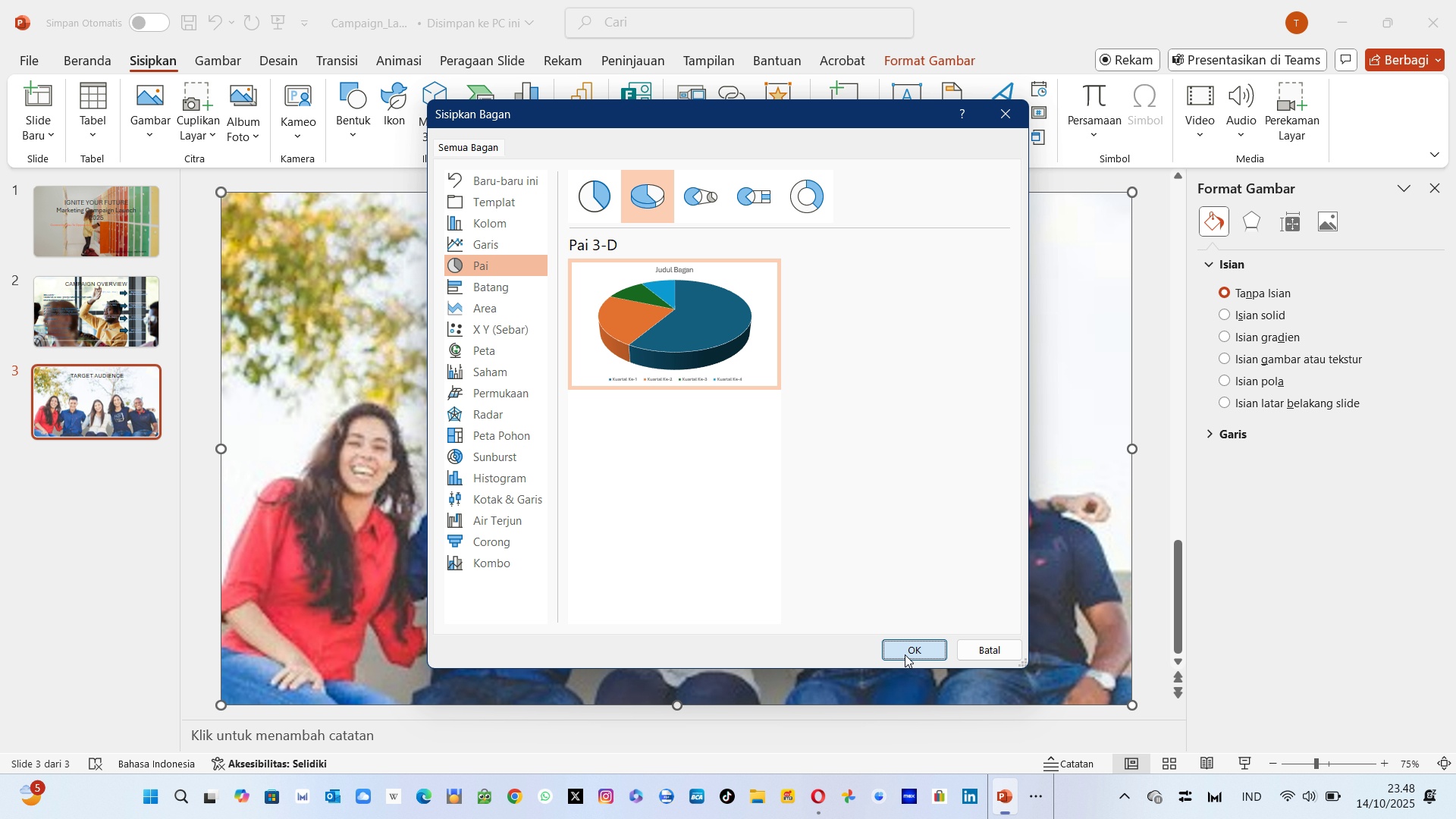 
left_click([905, 654])
 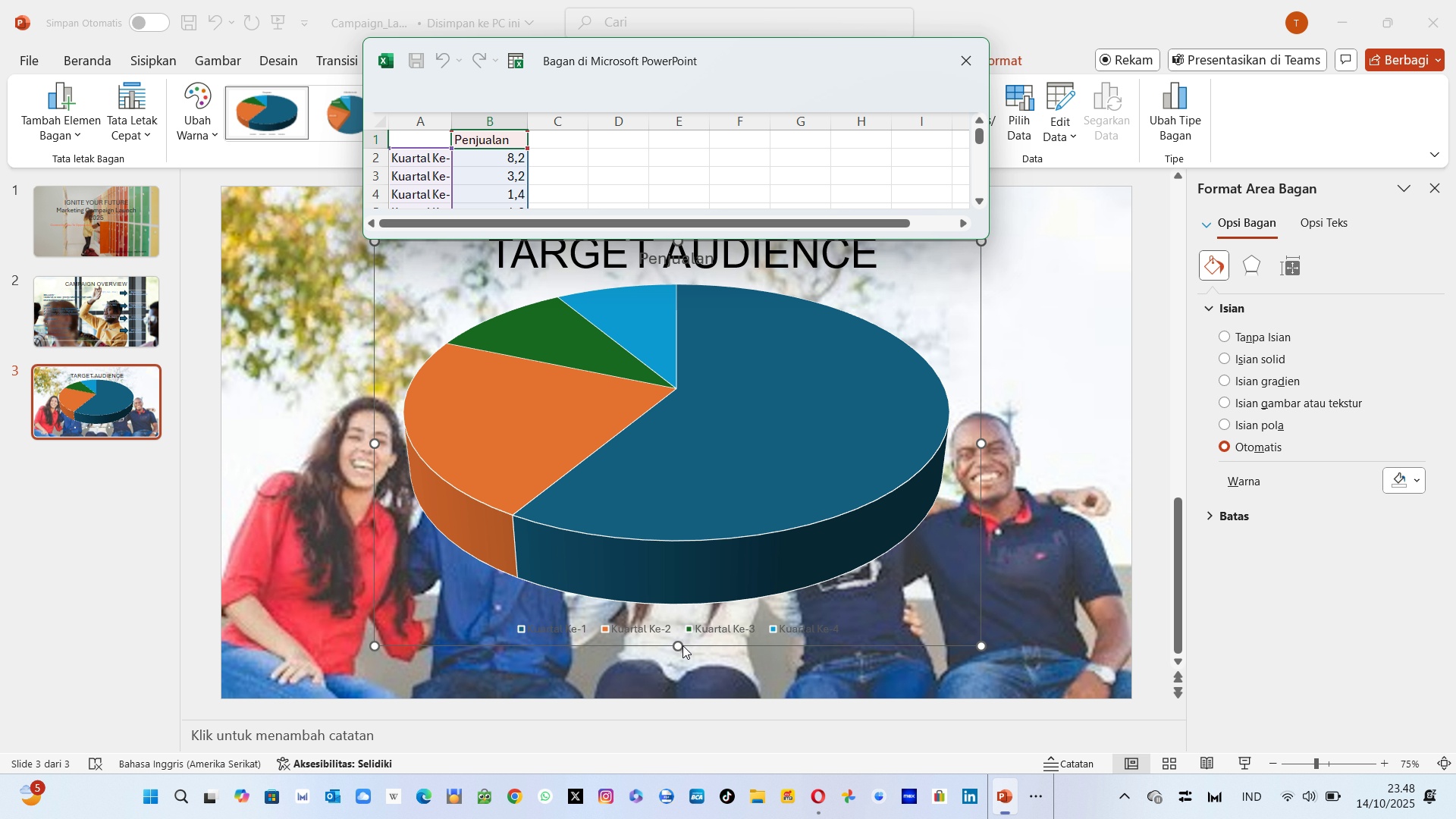 
wait(13.62)
 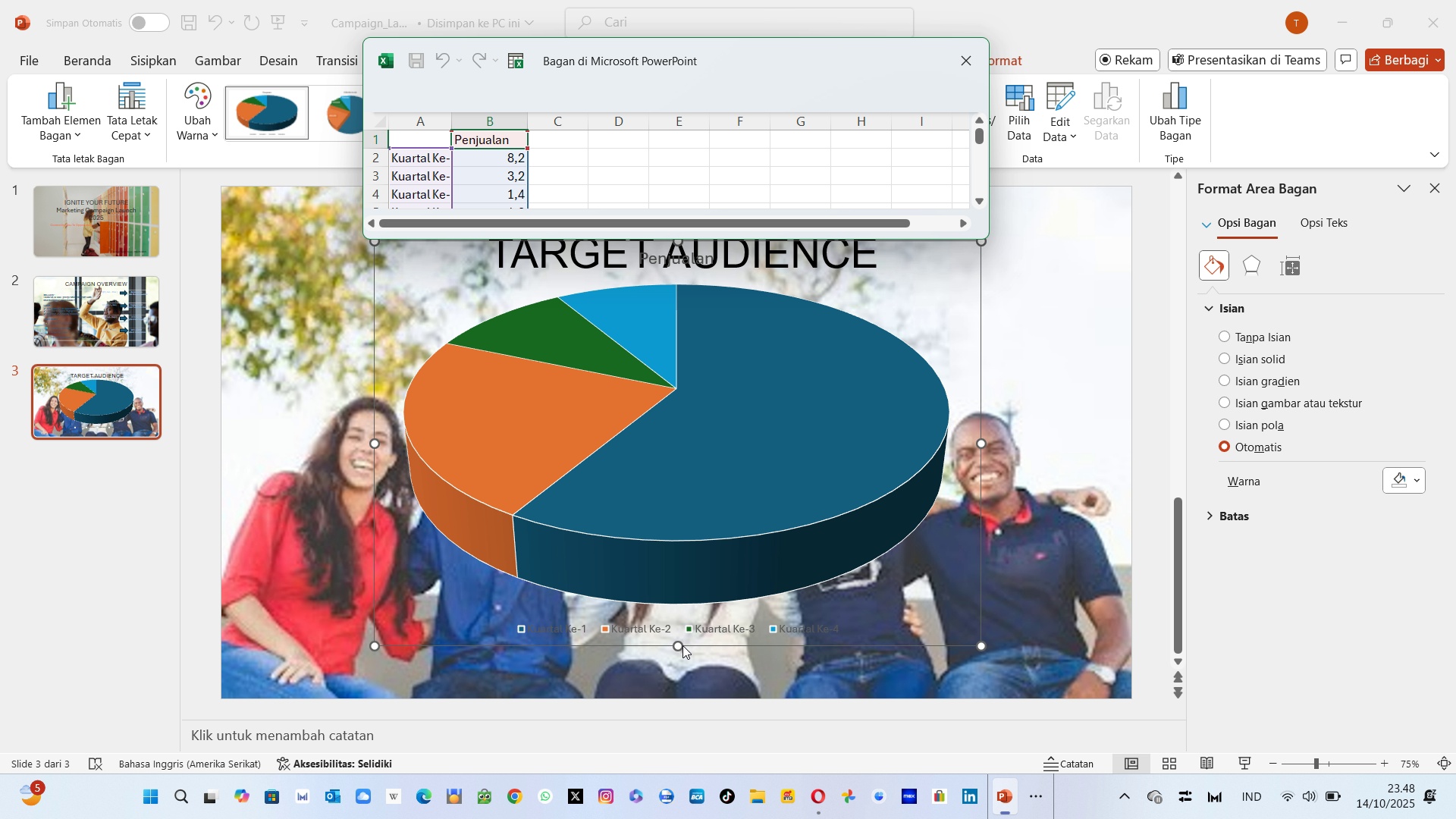 
left_click([979, 246])
 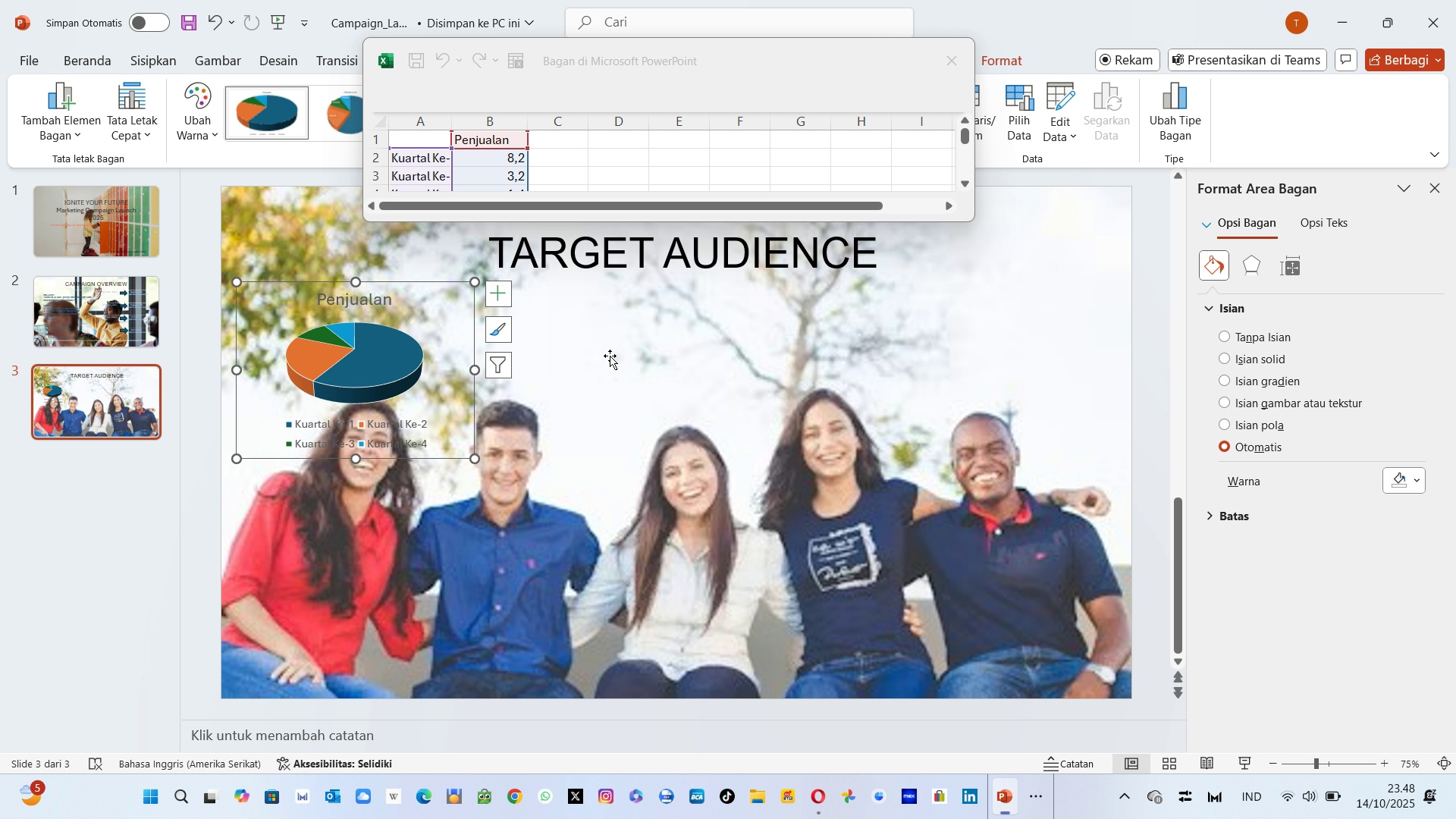 
wait(22.47)
 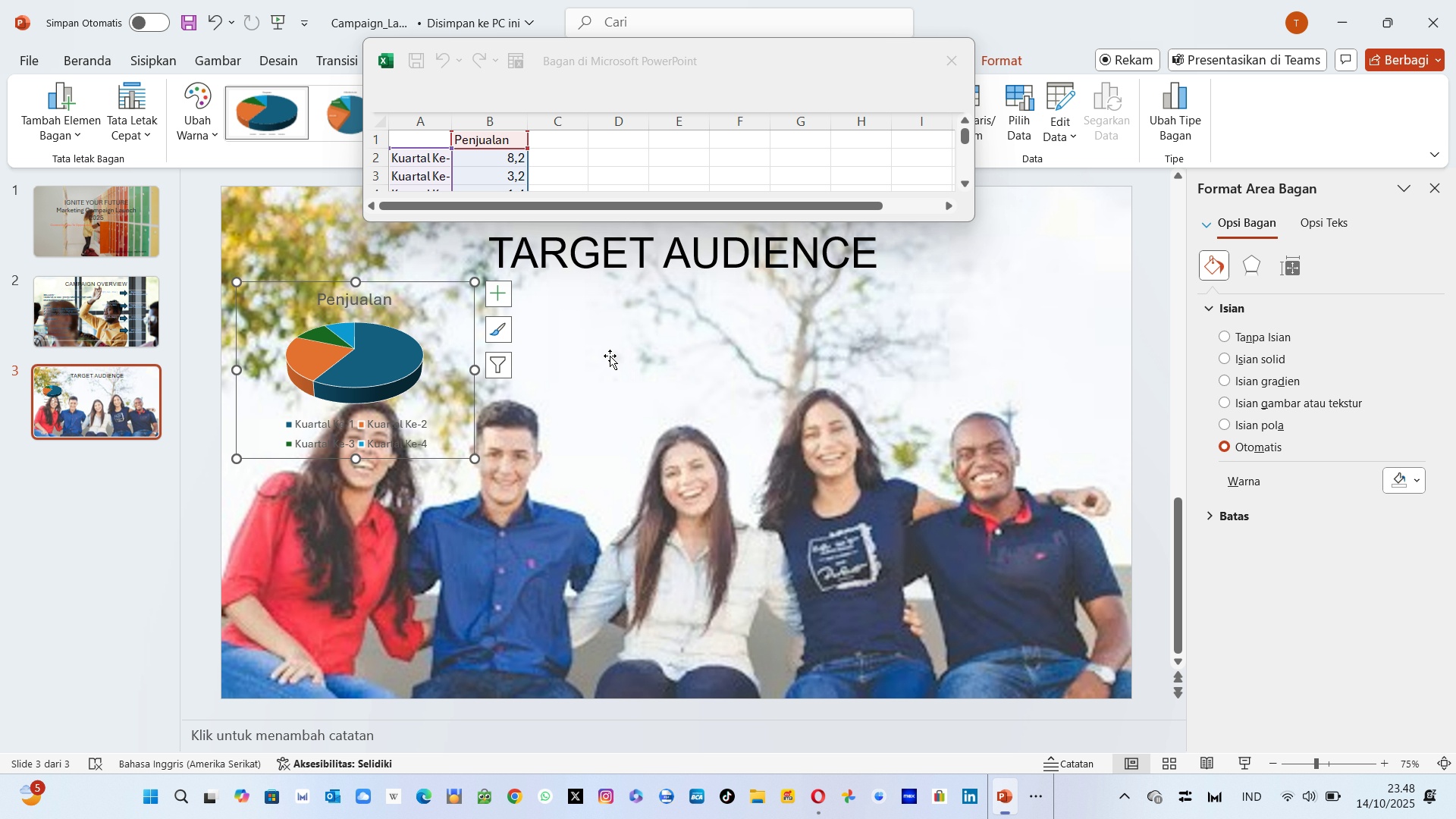 
left_click([433, 158])
 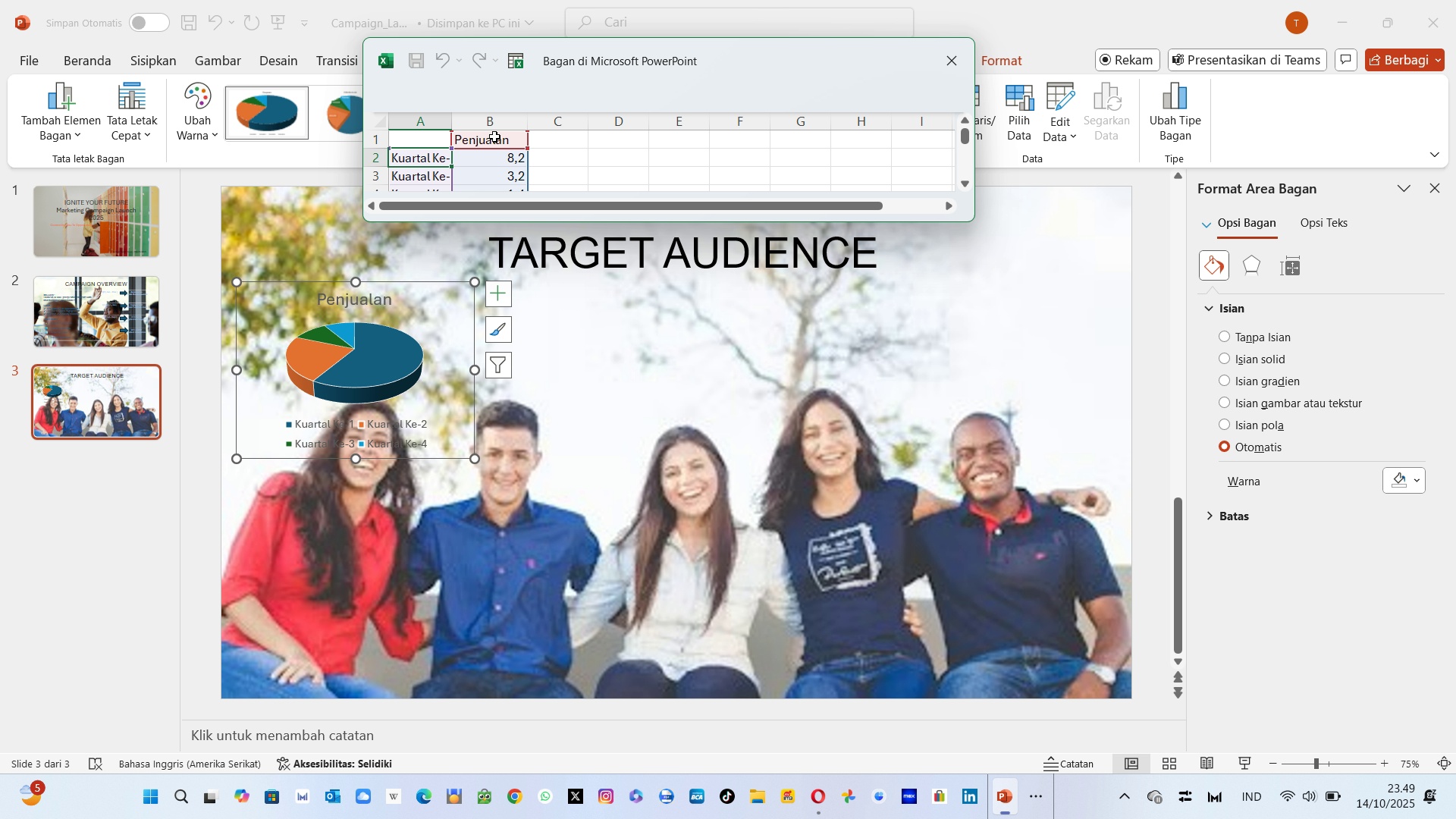 
wait(16.33)
 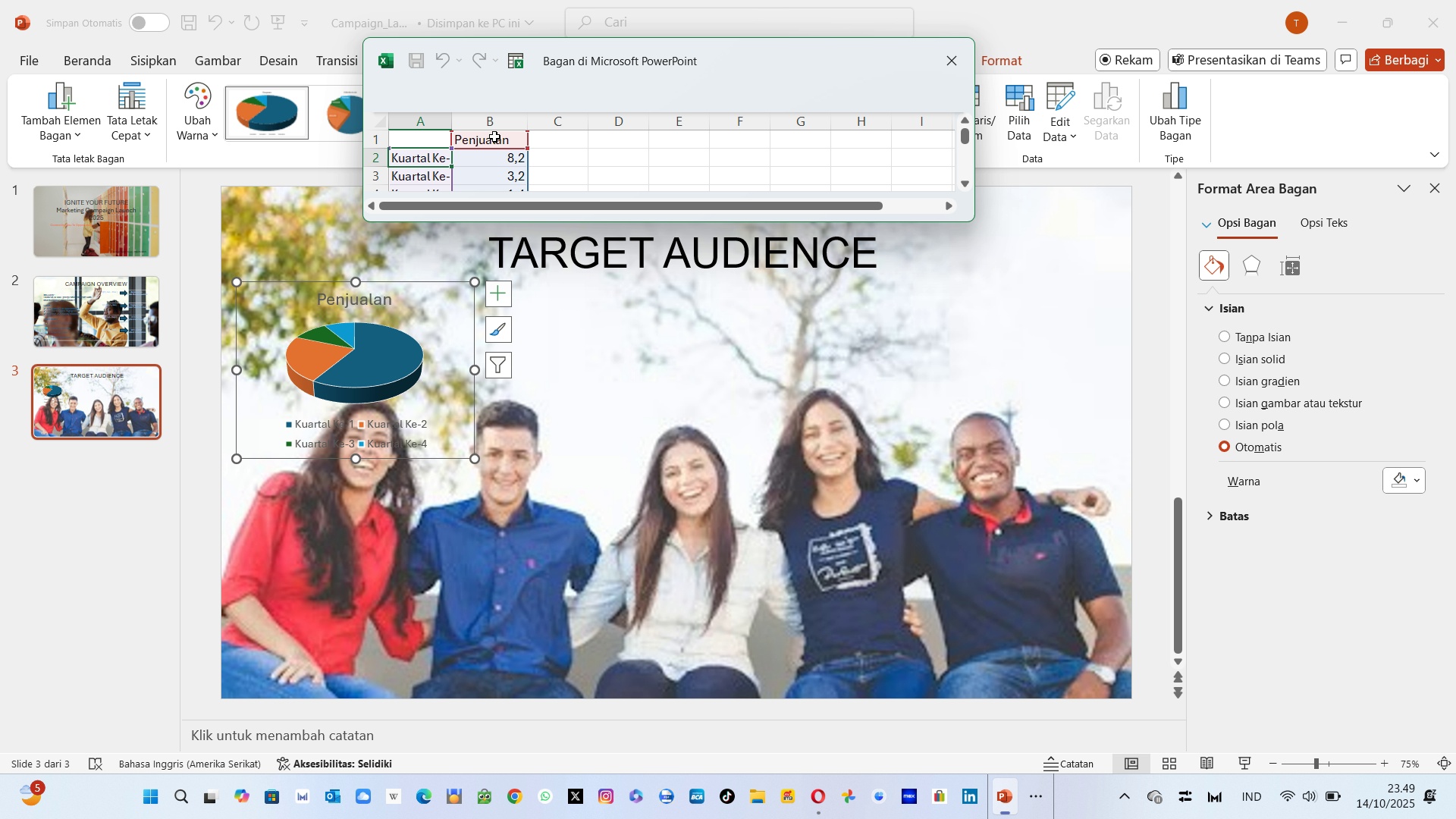 
left_click([494, 136])
 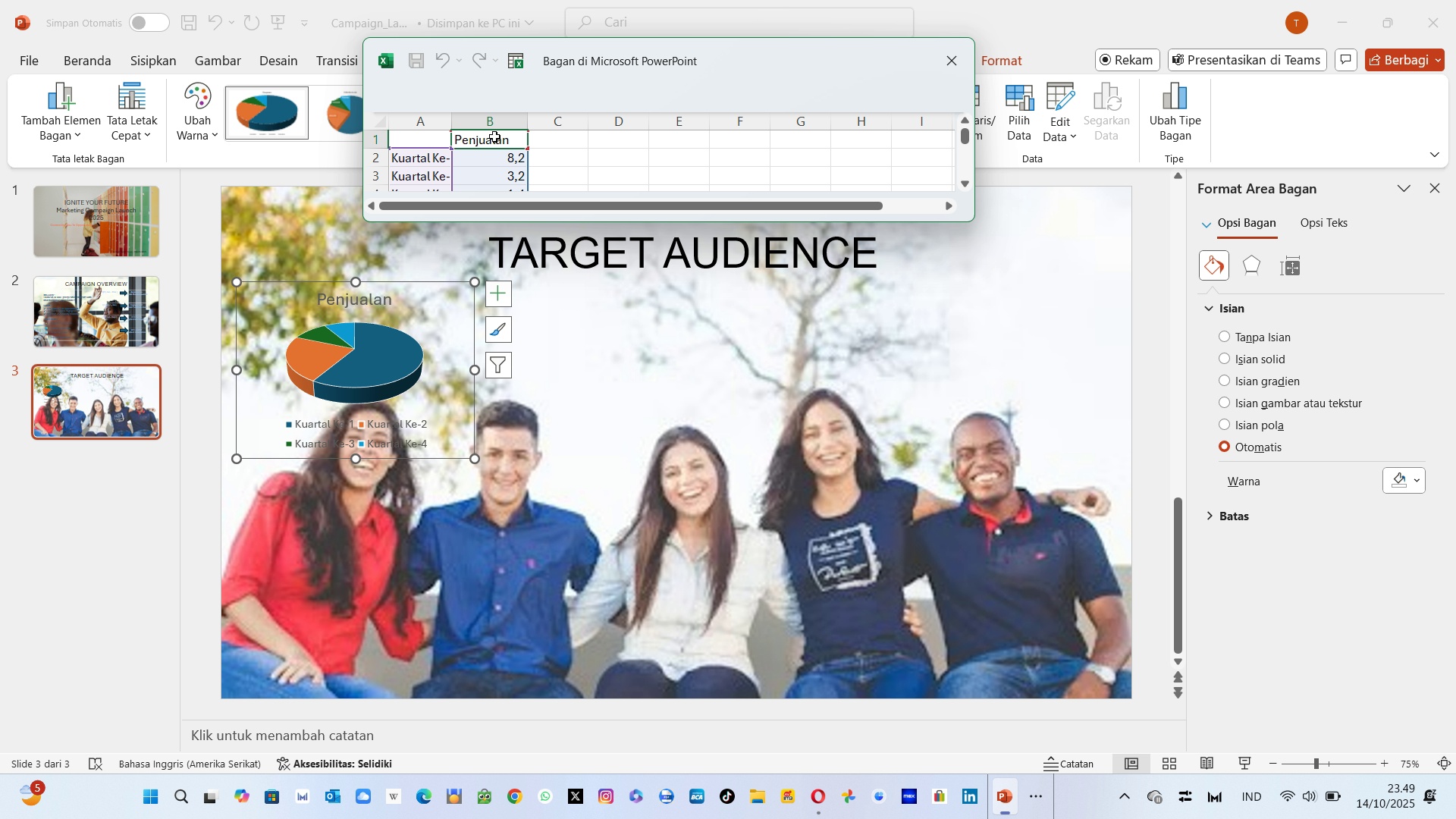 
type(Age)
 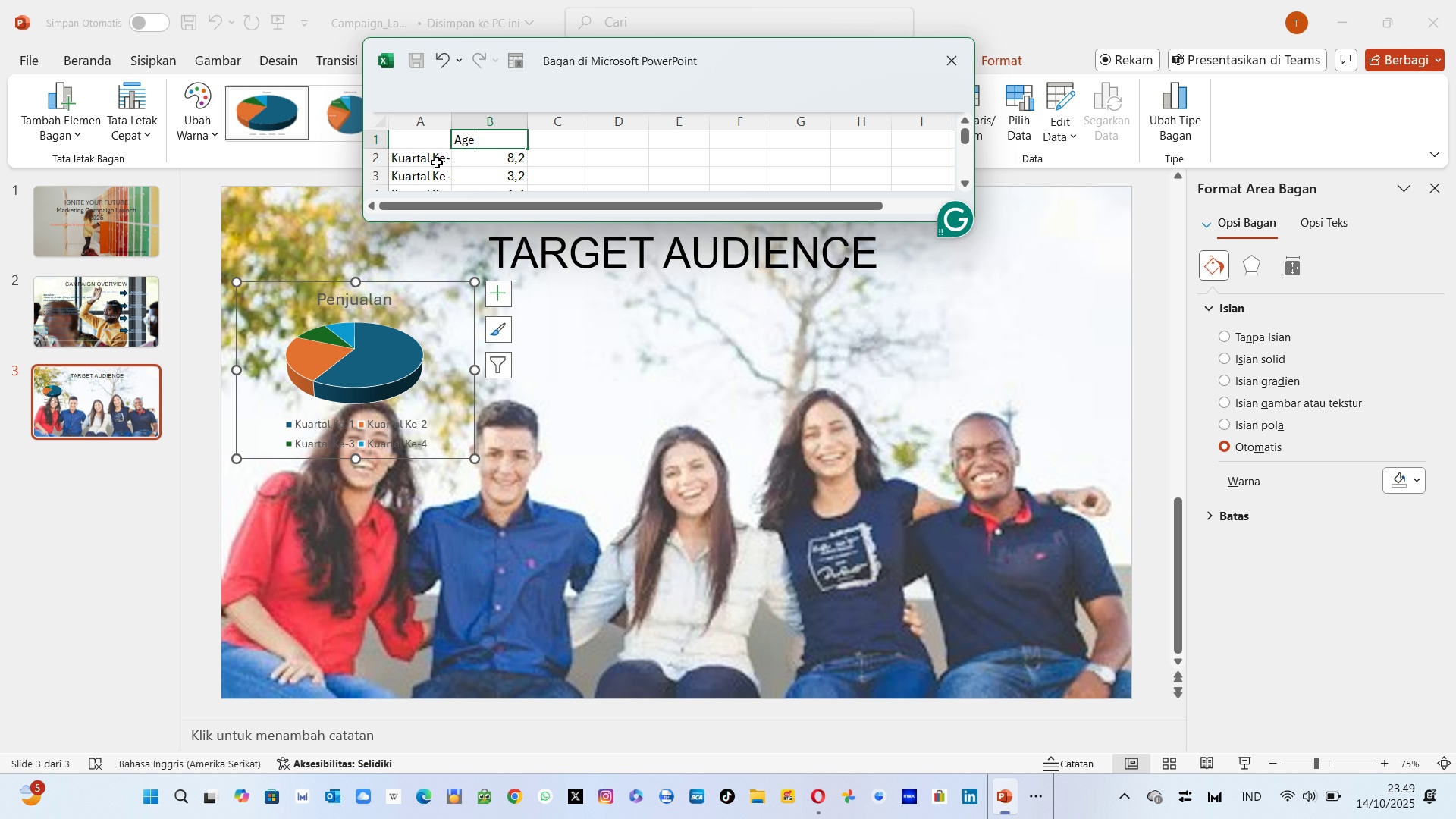 
wait(5.68)
 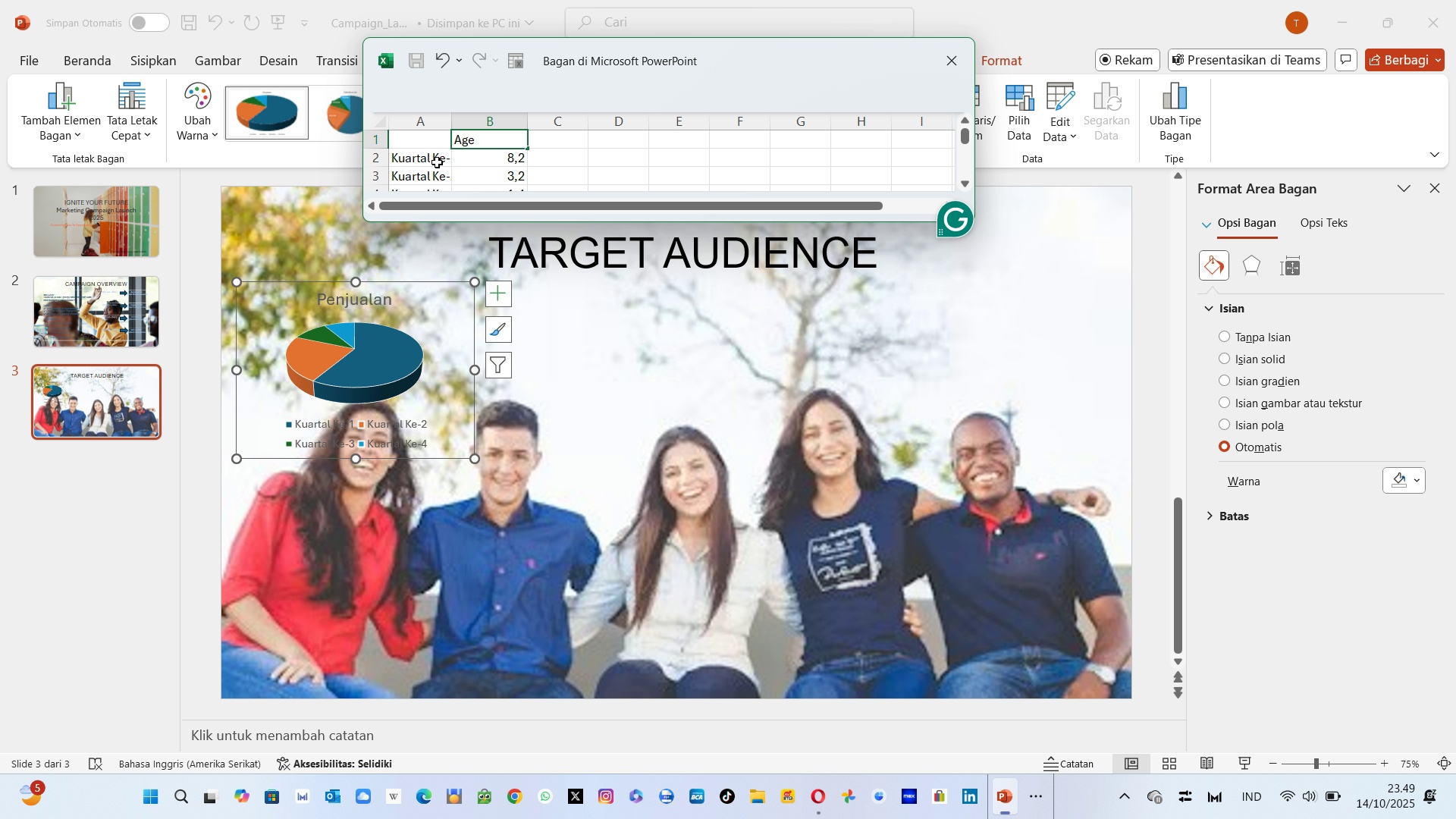 
left_click([437, 162])
 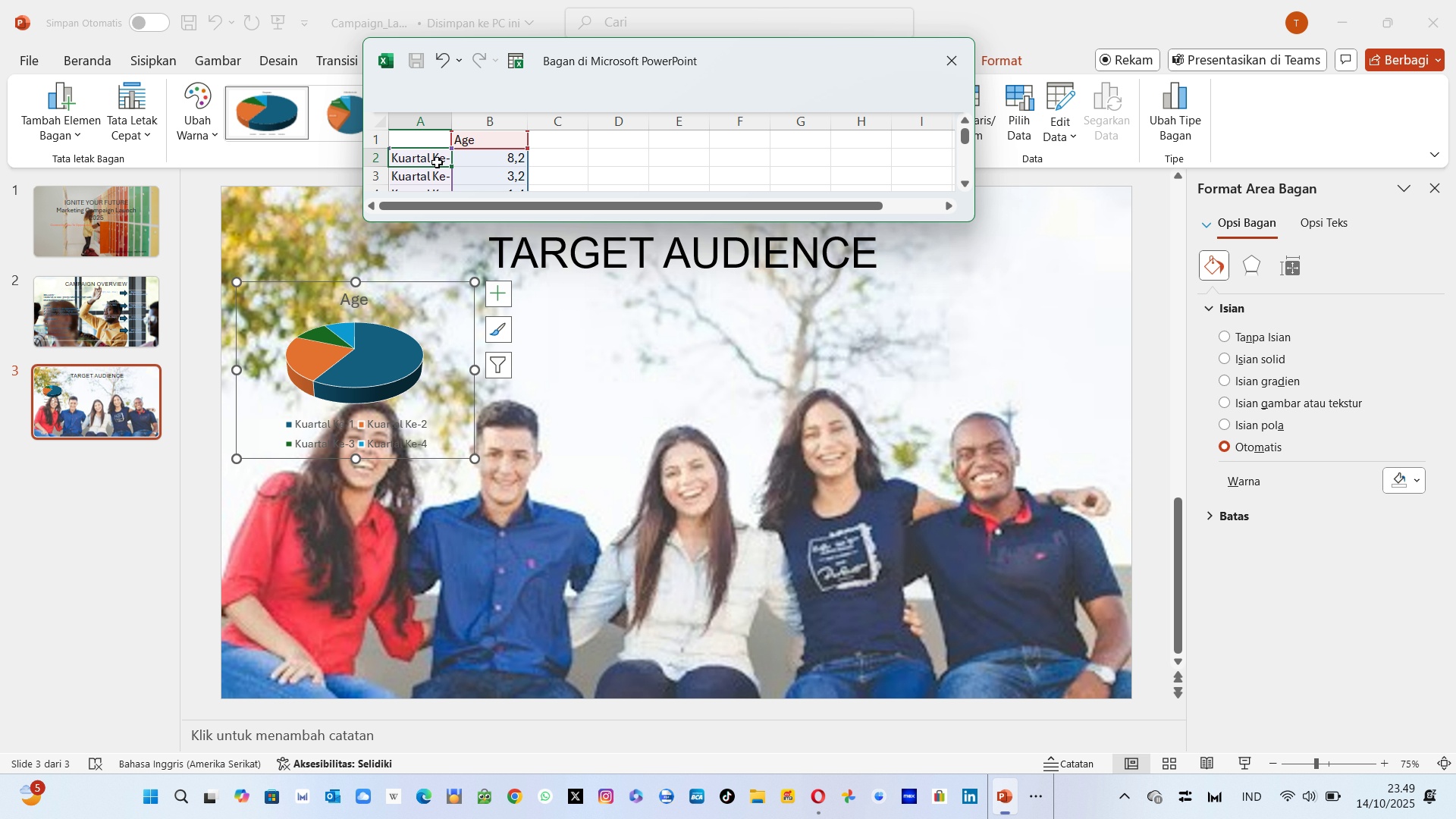 
hold_key(key=ShiftLeft, duration=2.73)
 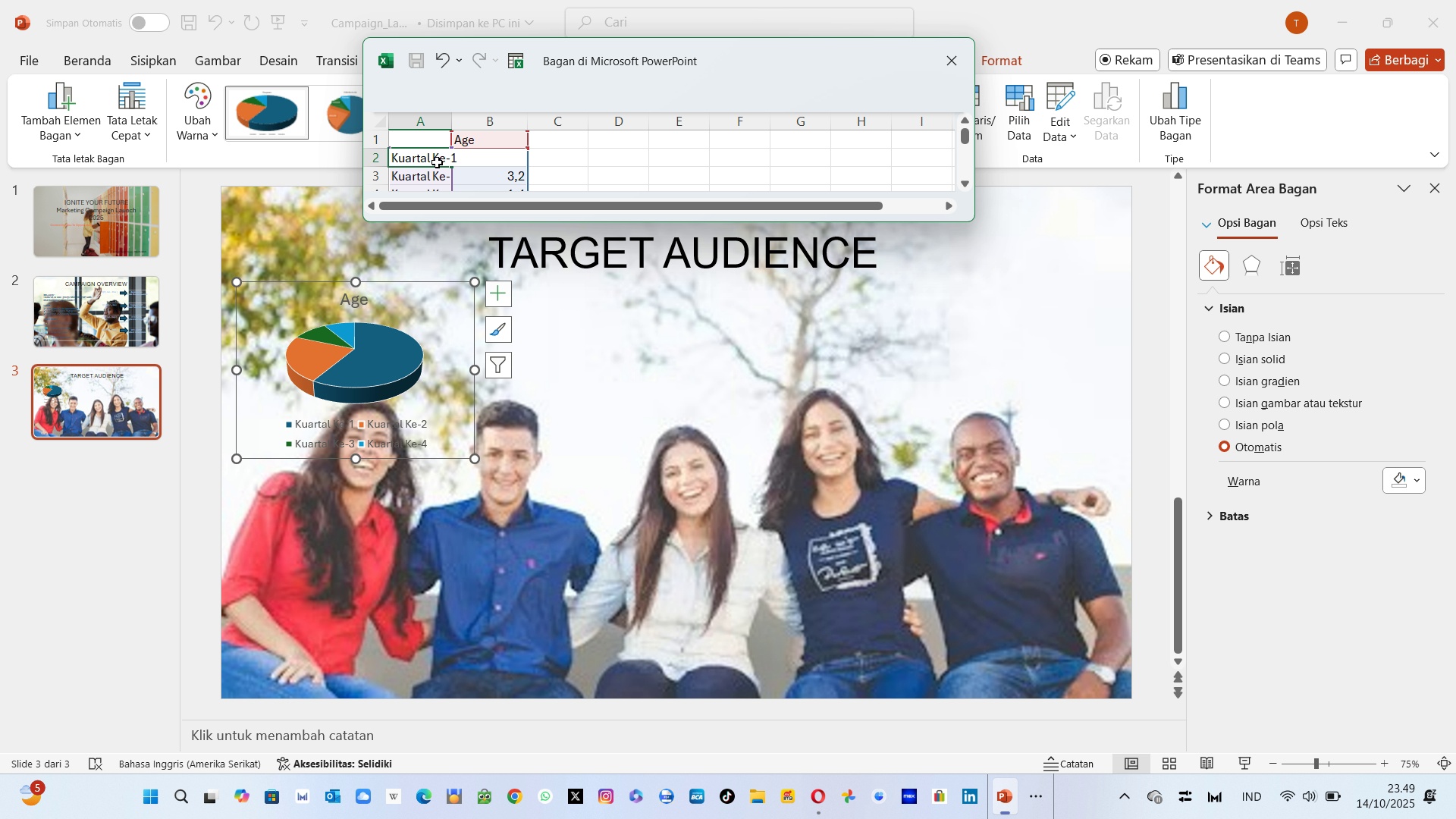 
type(Da)
key(Backspace)
key(Backspace)
key(Backspace)
 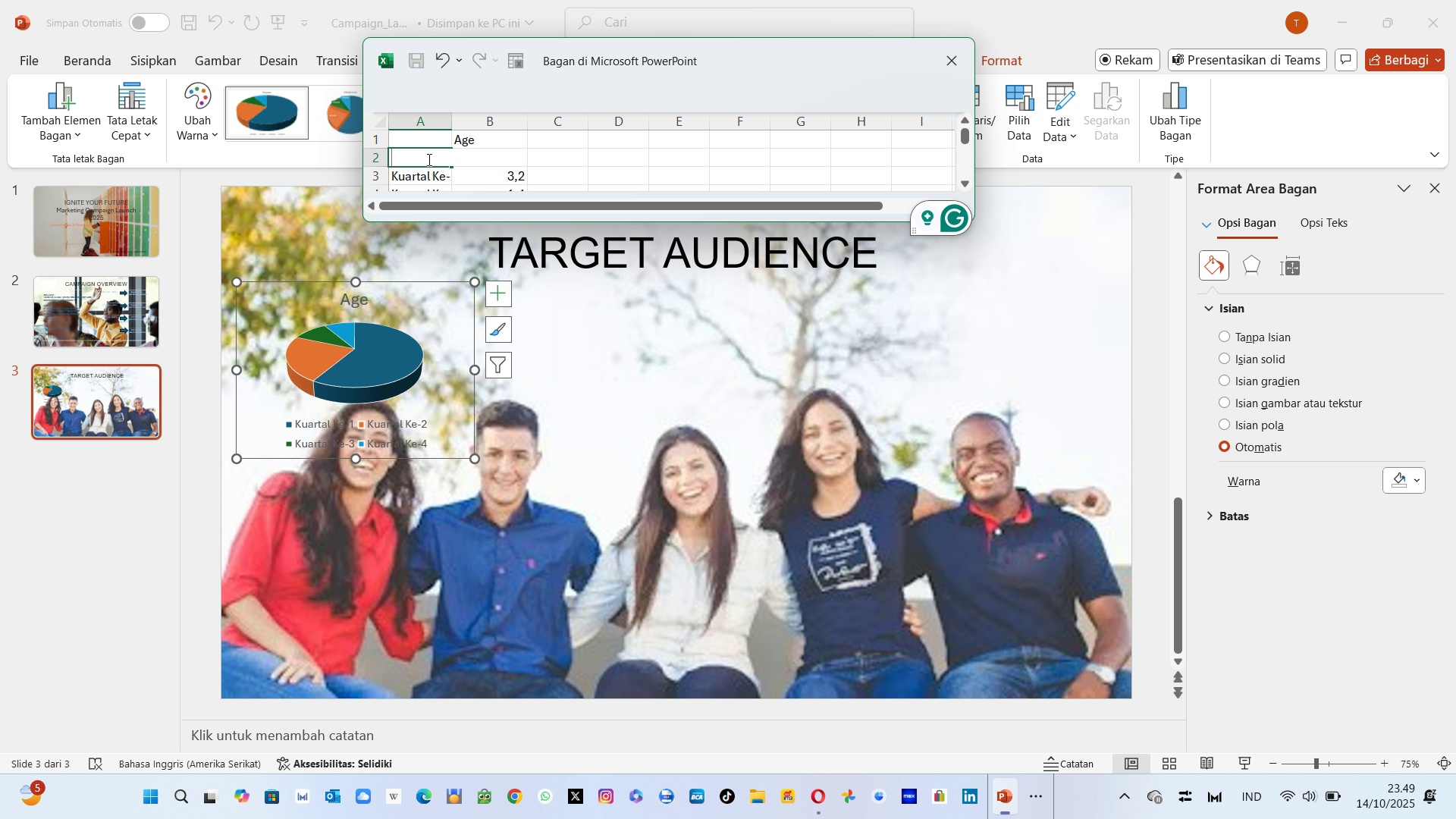 
left_click([428, 142])
 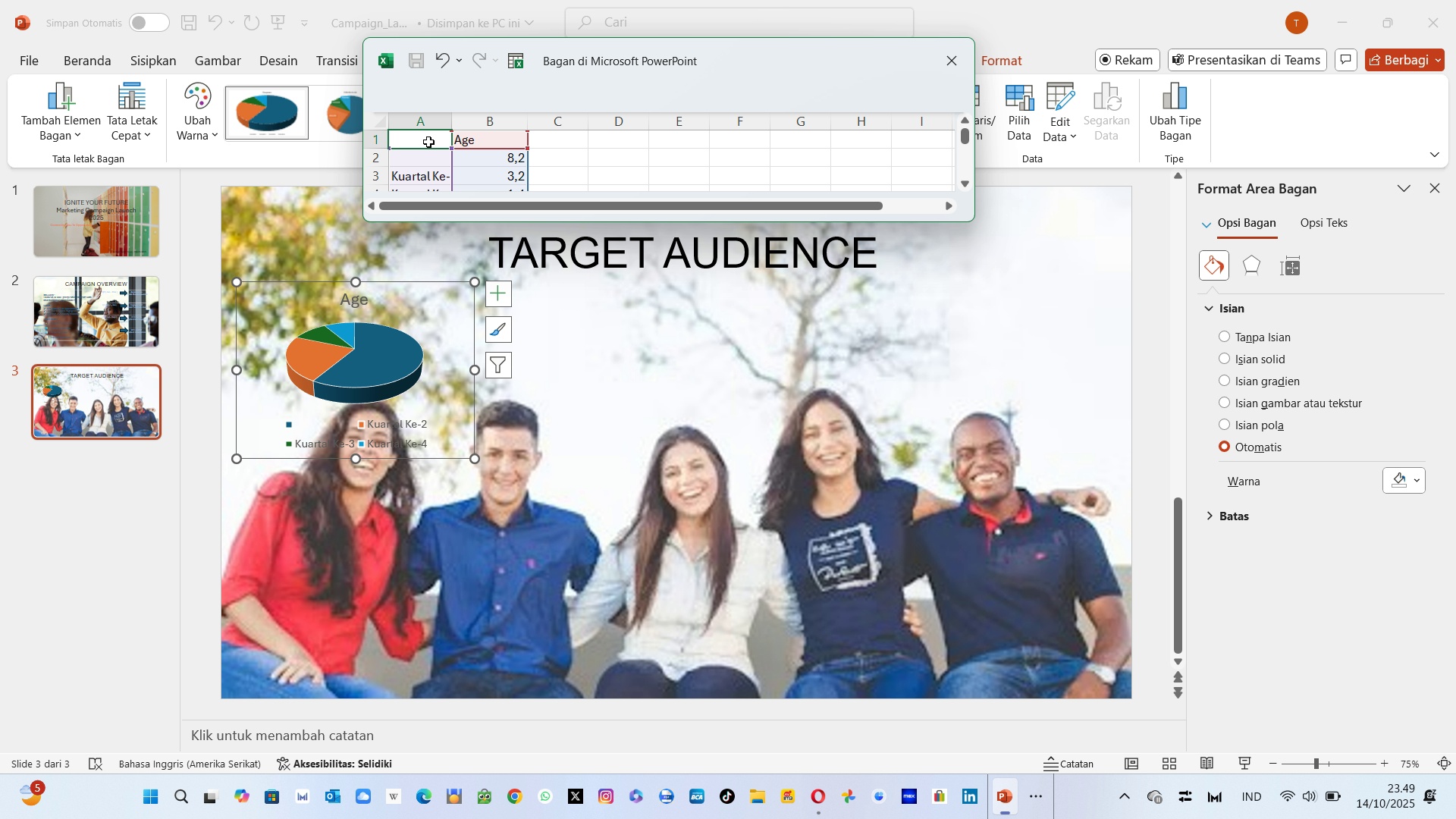 
type(Age)
 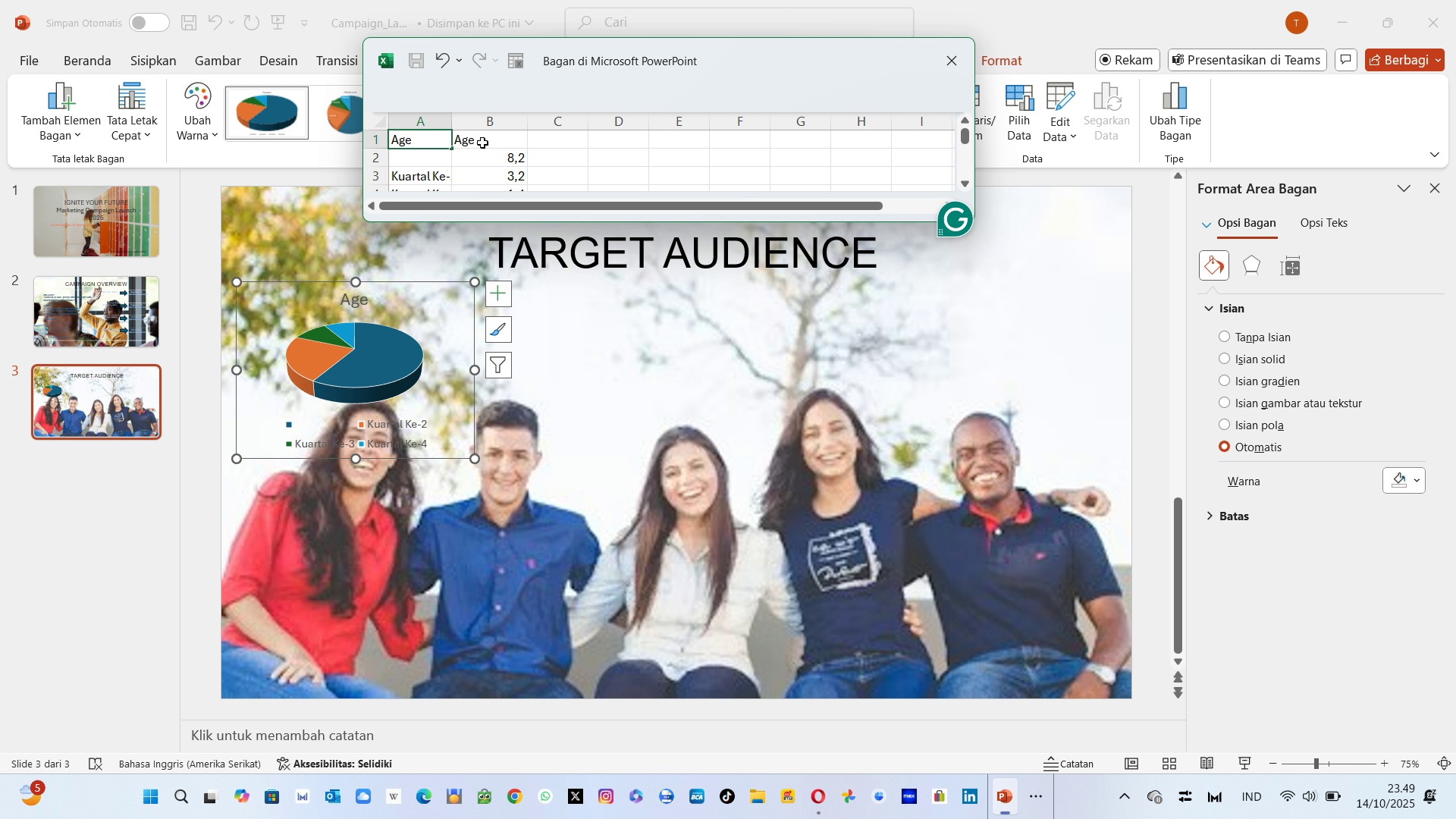 
left_click([482, 143])
 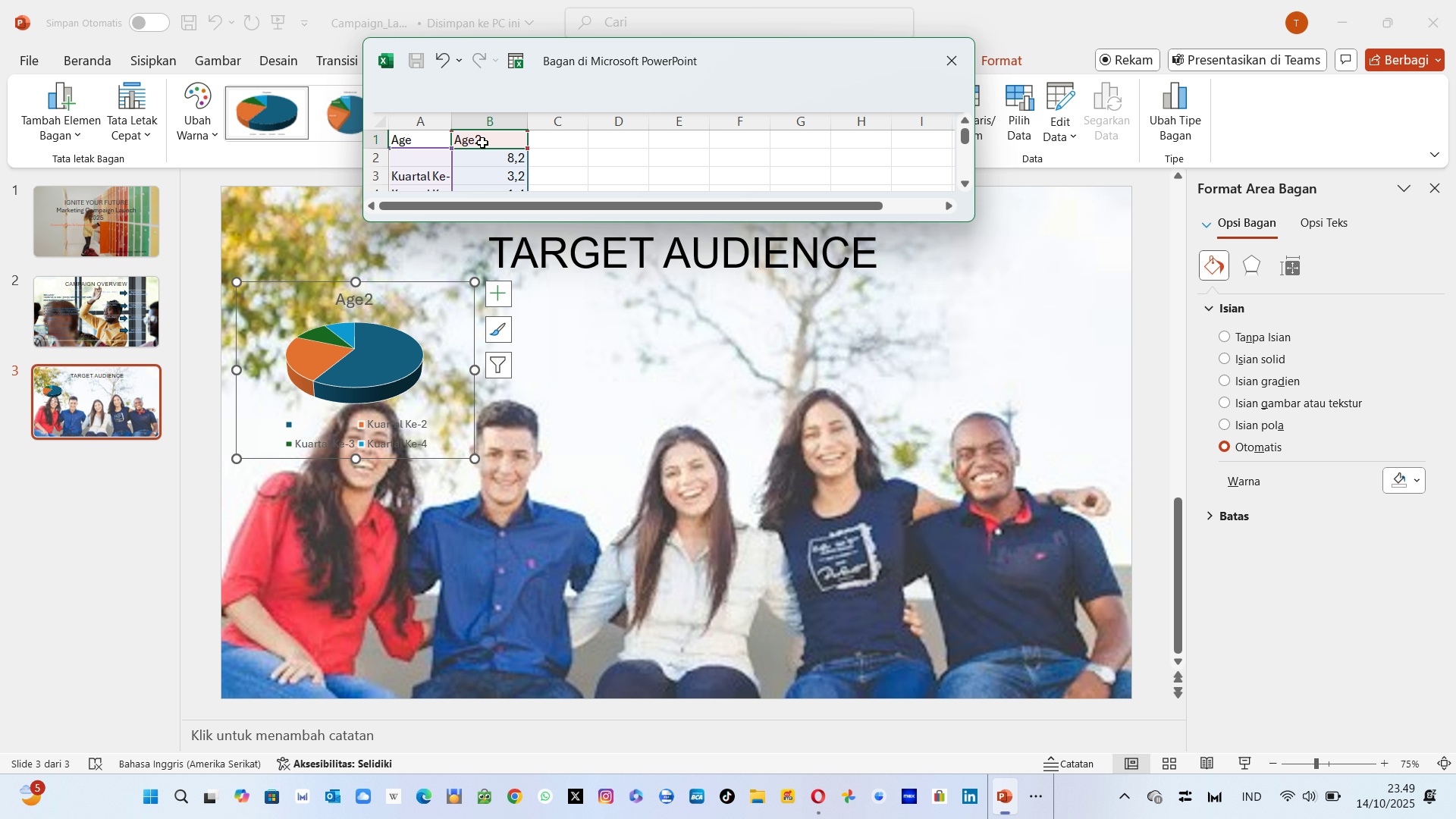 
key(Backspace)
type(Data)
 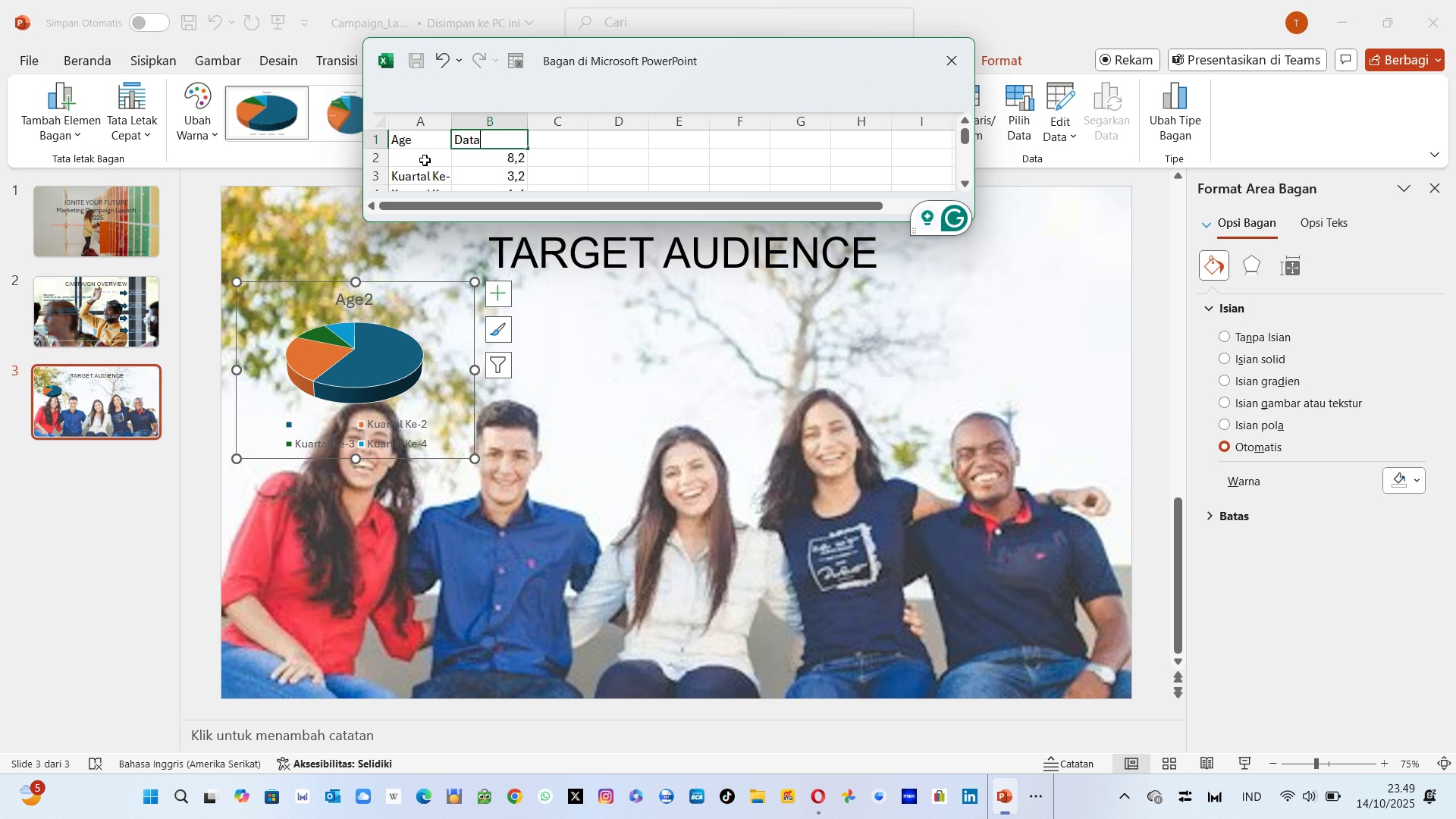 
left_click([425, 160])
 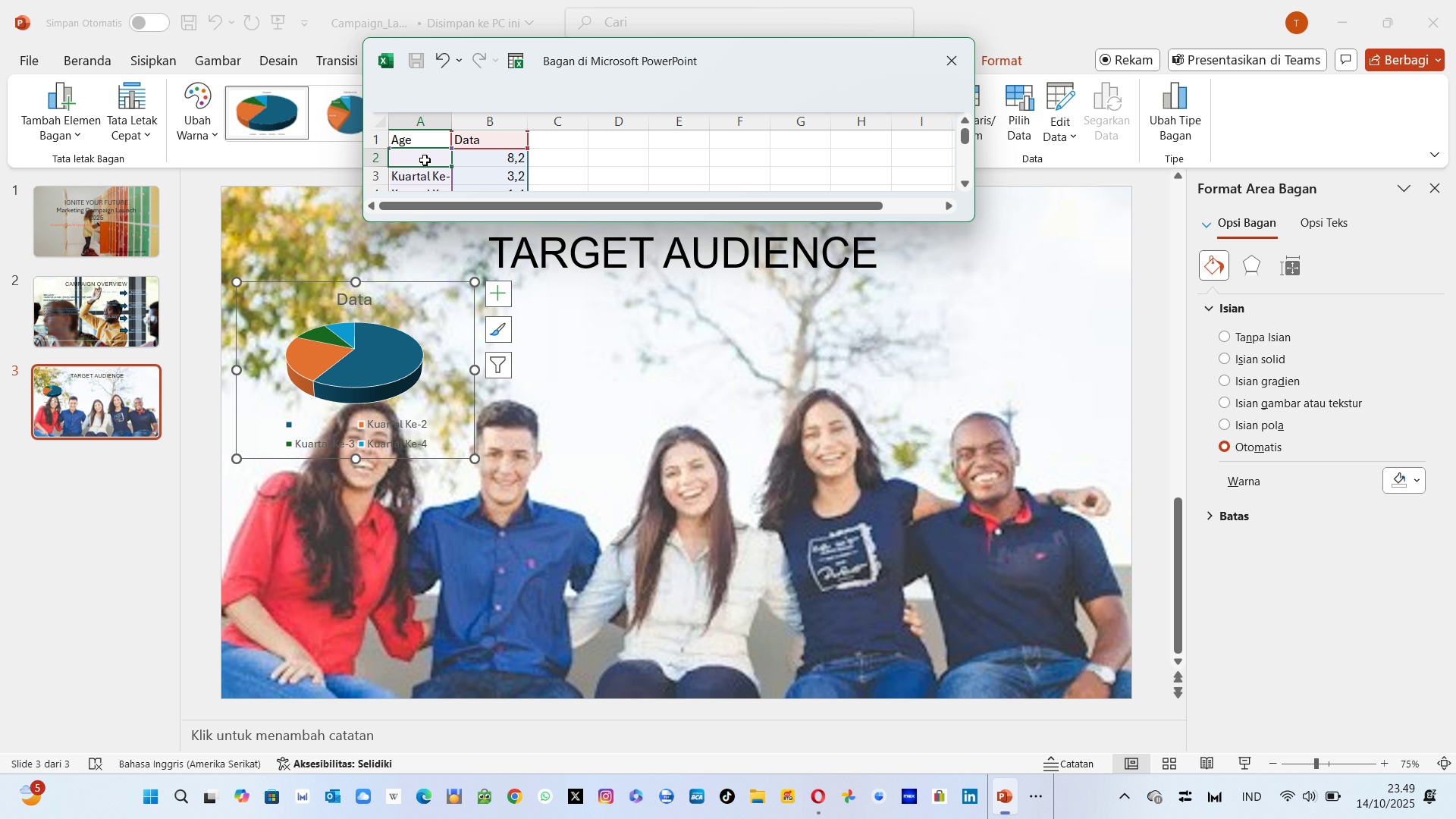 
type(16 - 17)
 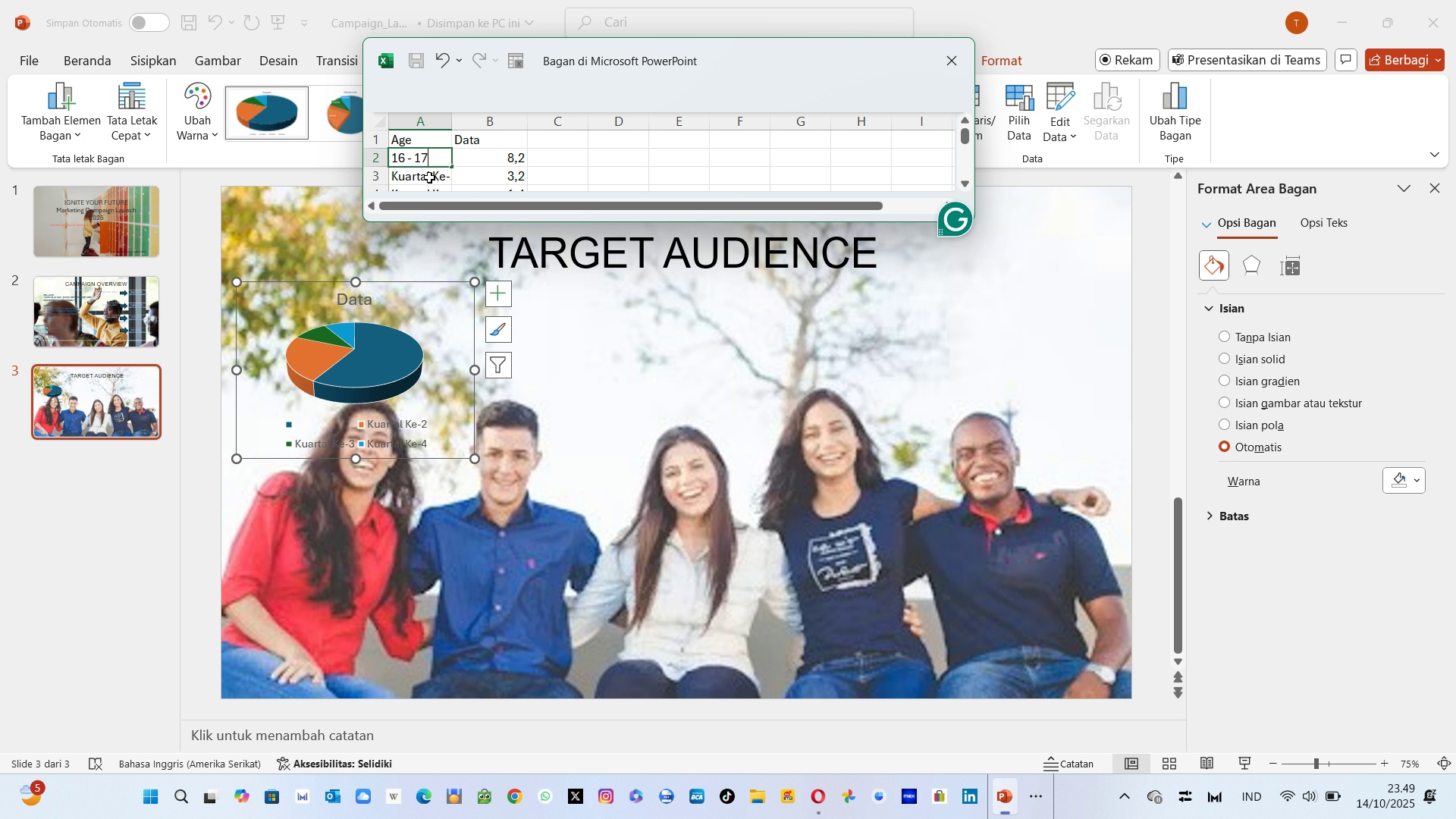 
left_click([429, 177])
 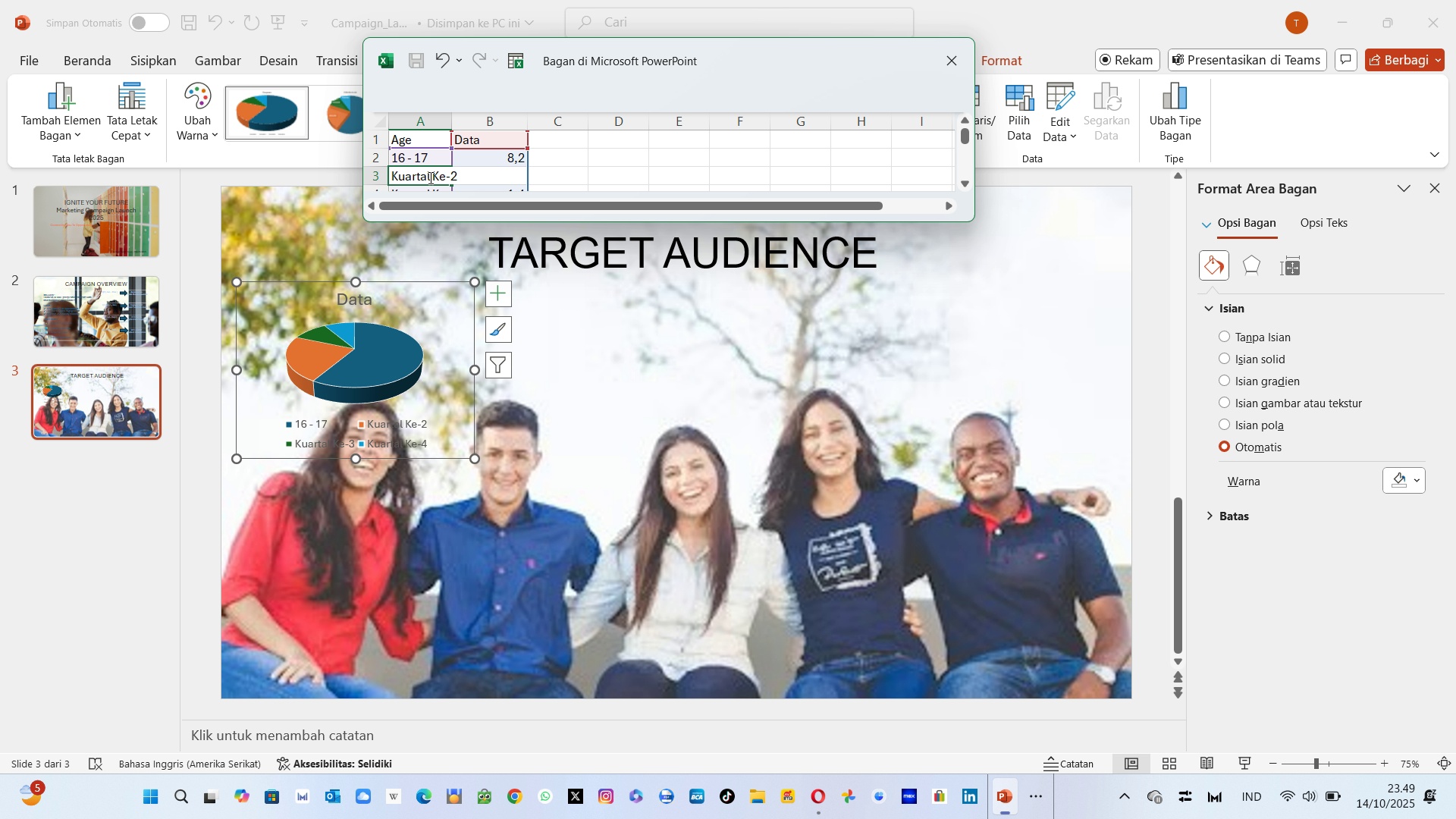 
type(180189)
key(Backspace)
key(Backspace)
key(Backspace)
key(Backspace)
type(-19)
 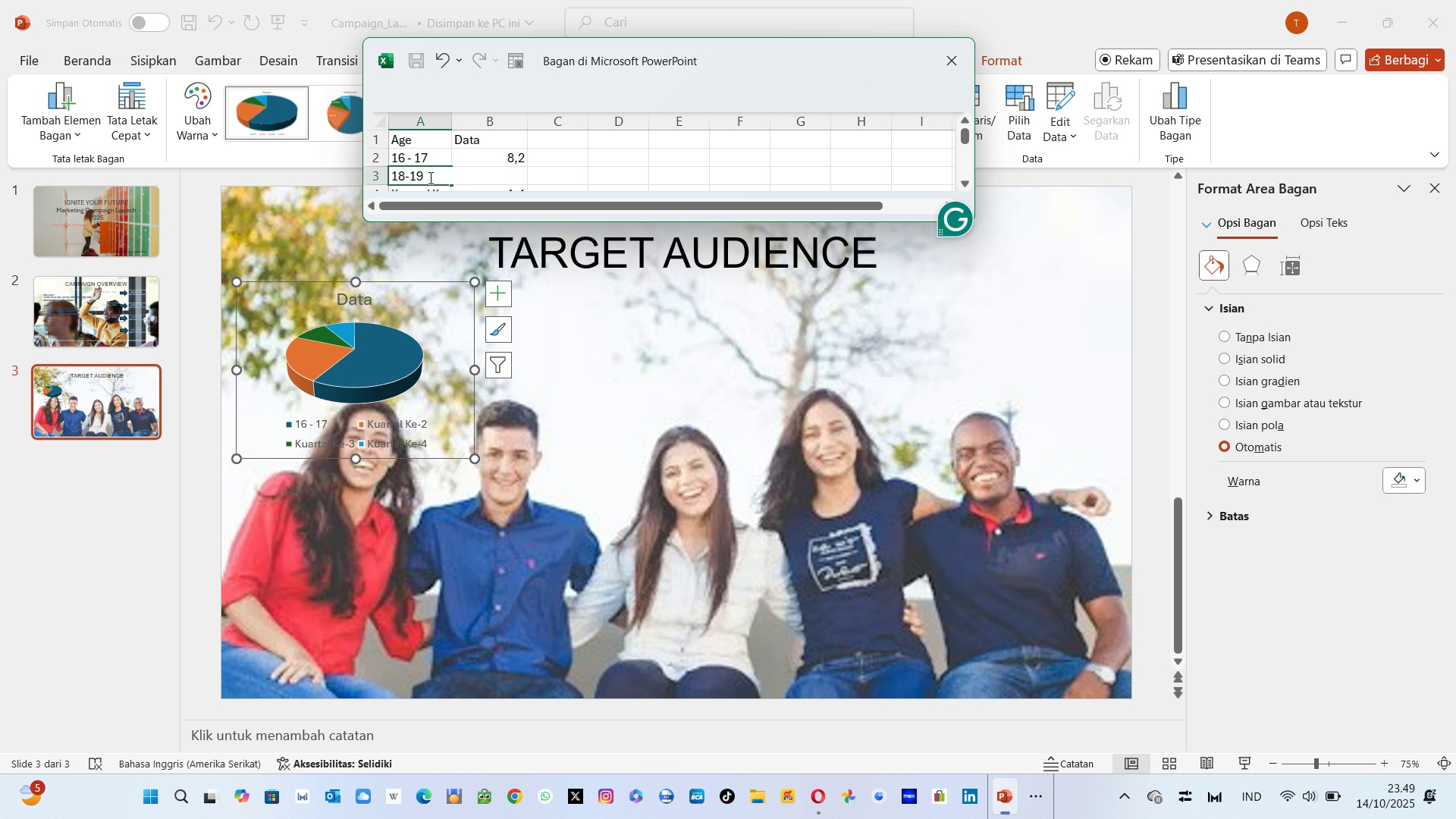 
key(Enter)
 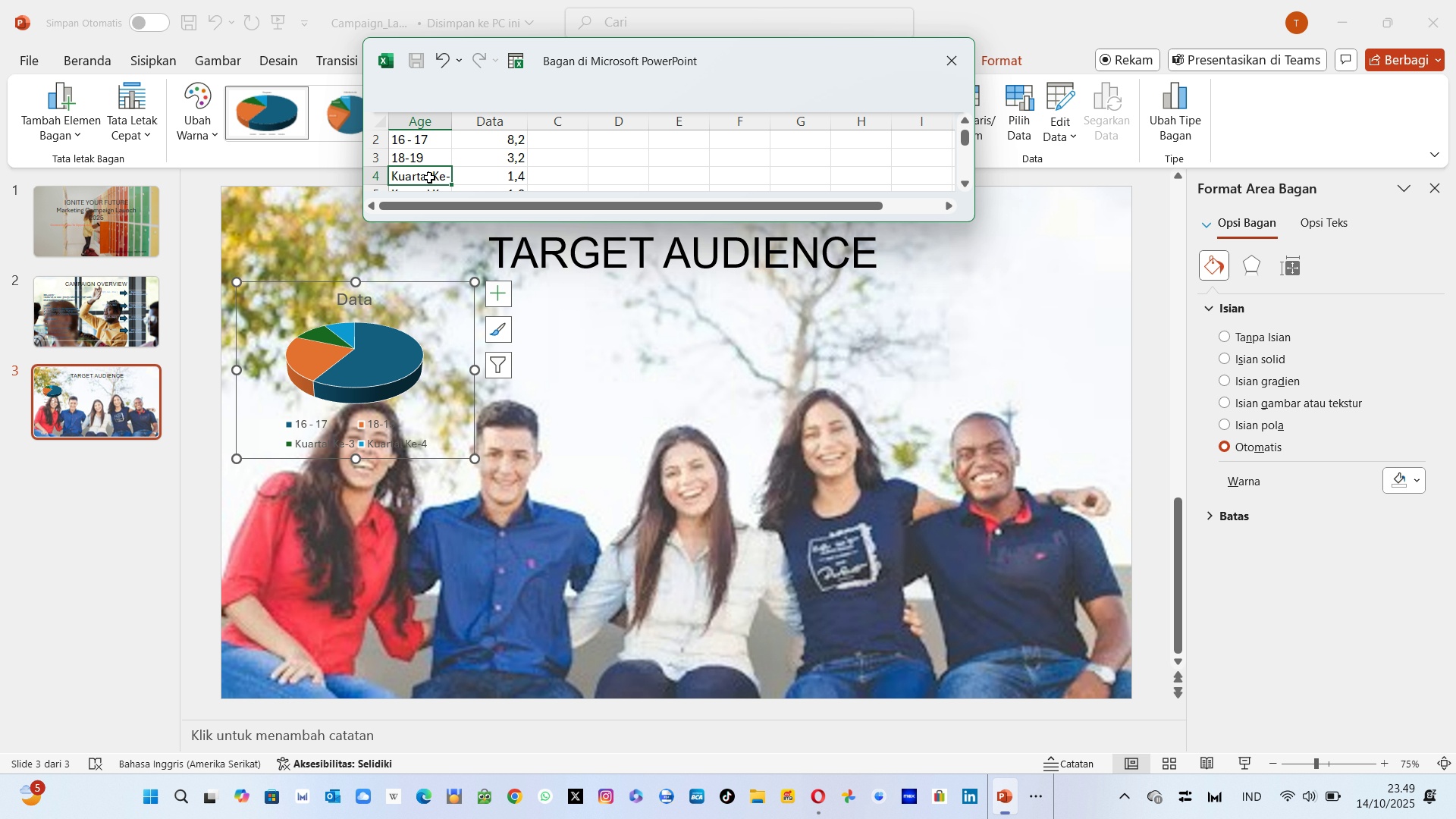 
type(20-21)
 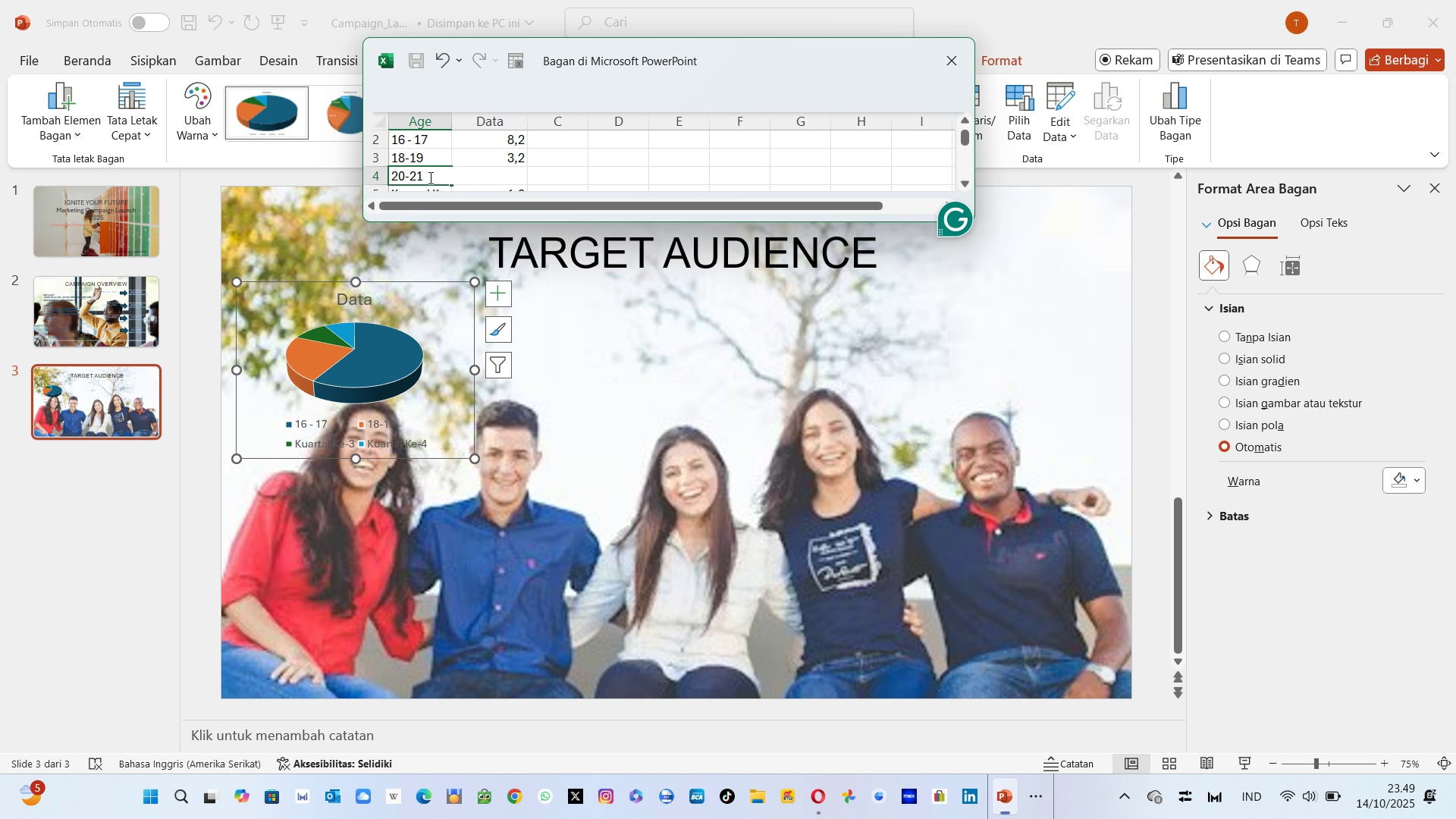 
key(Enter)
 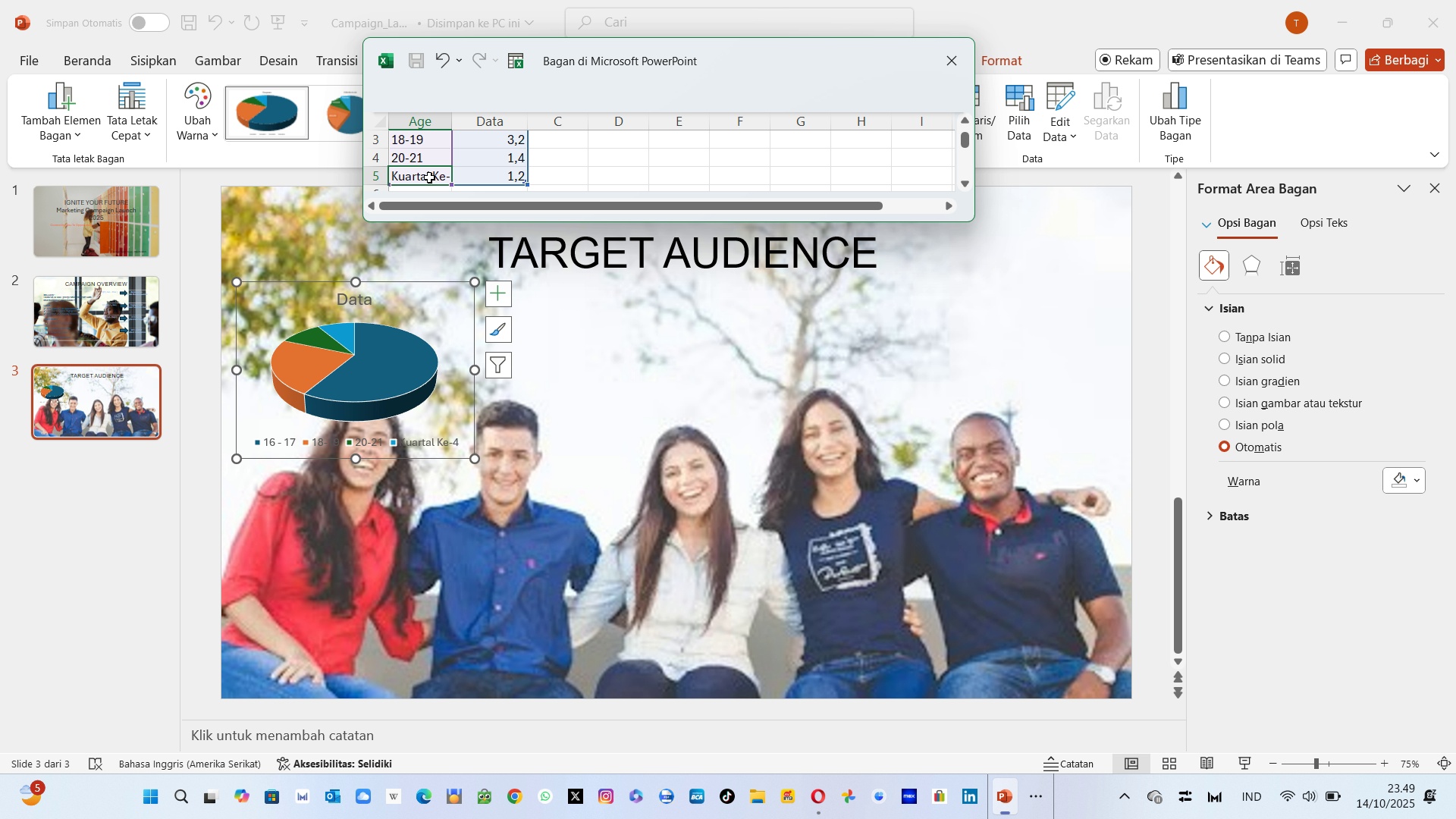 
hold_key(key=2, duration=0.31)
 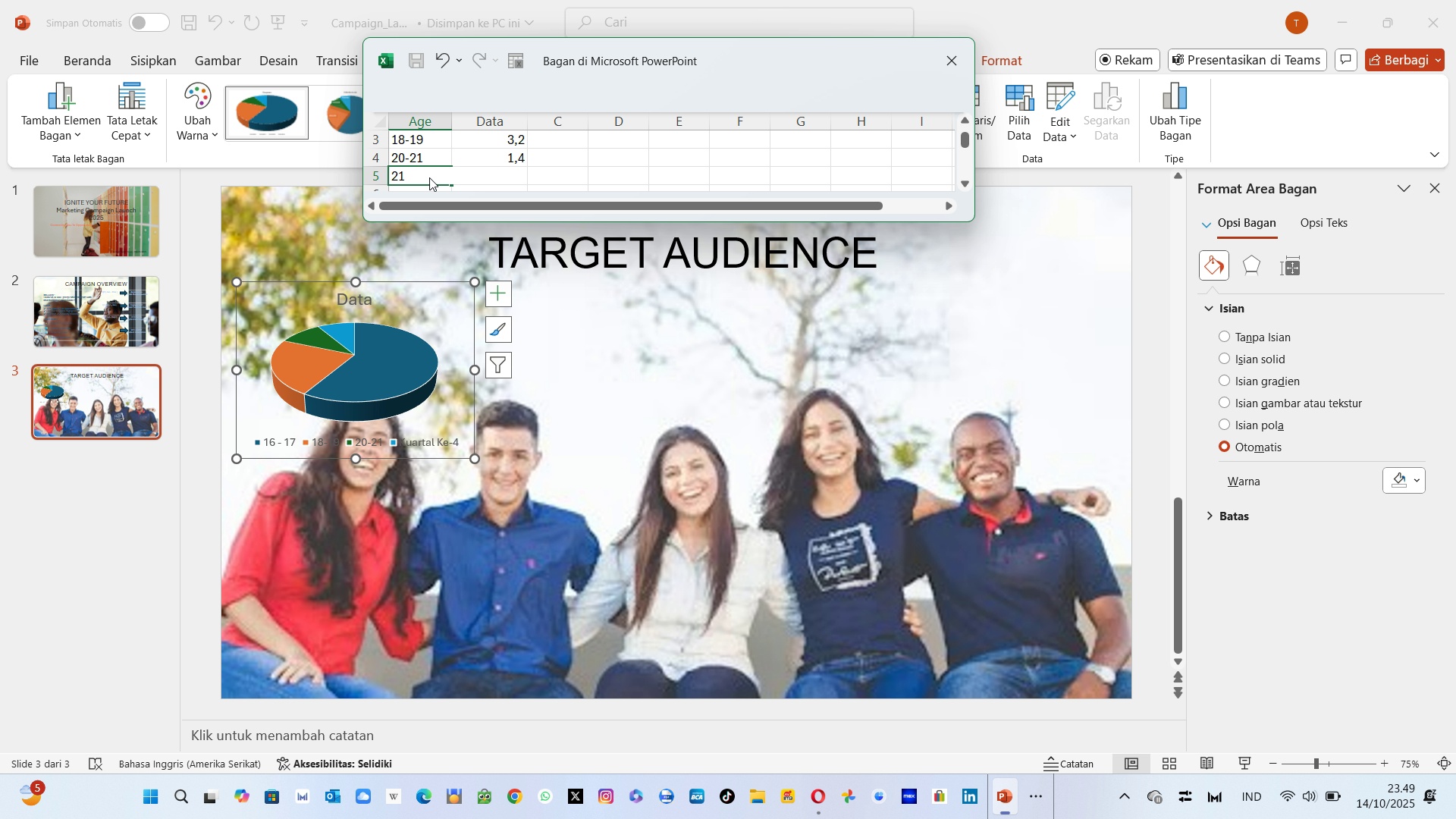 
key(1)
 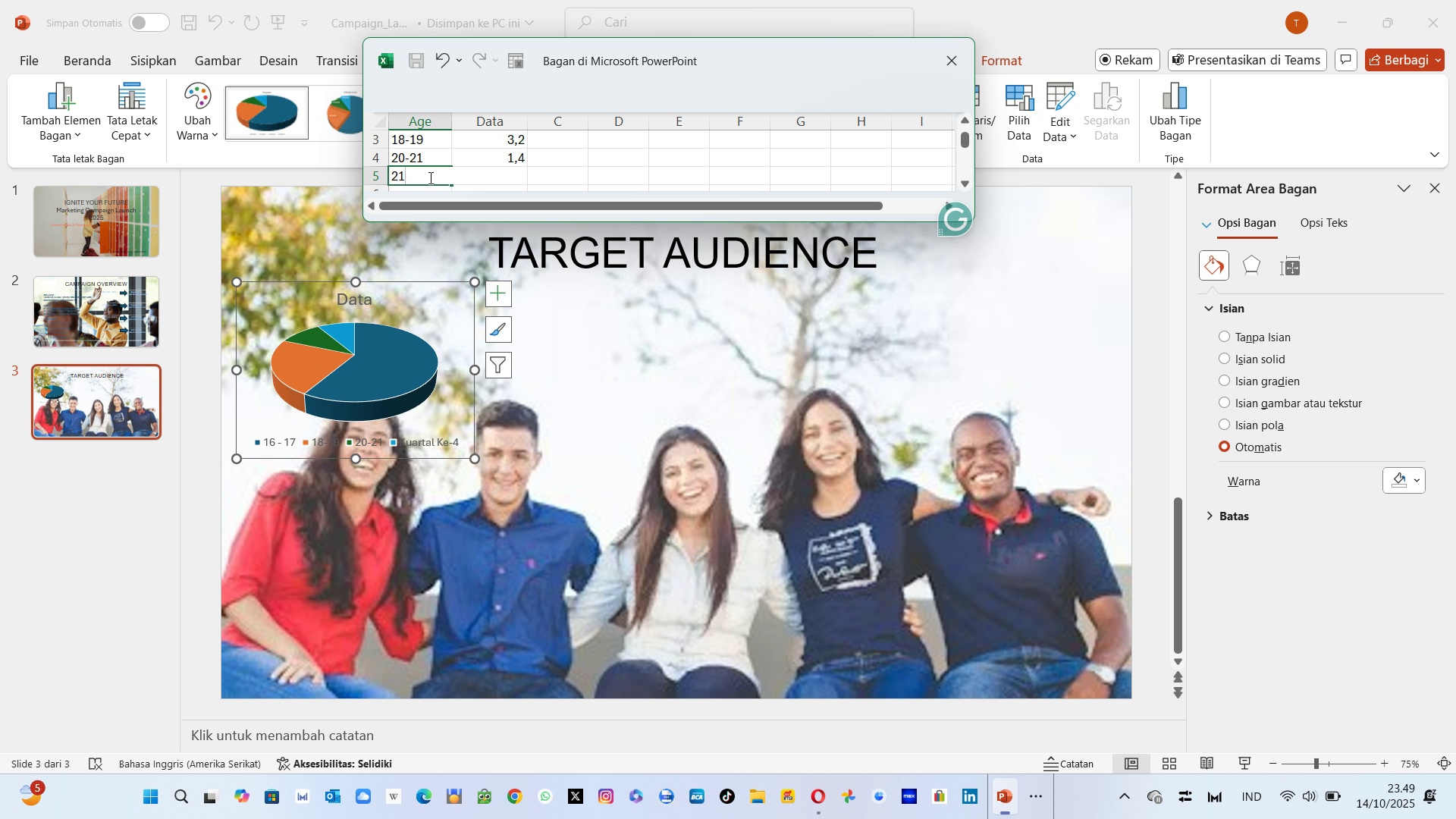 
key(Shift+Equal)
 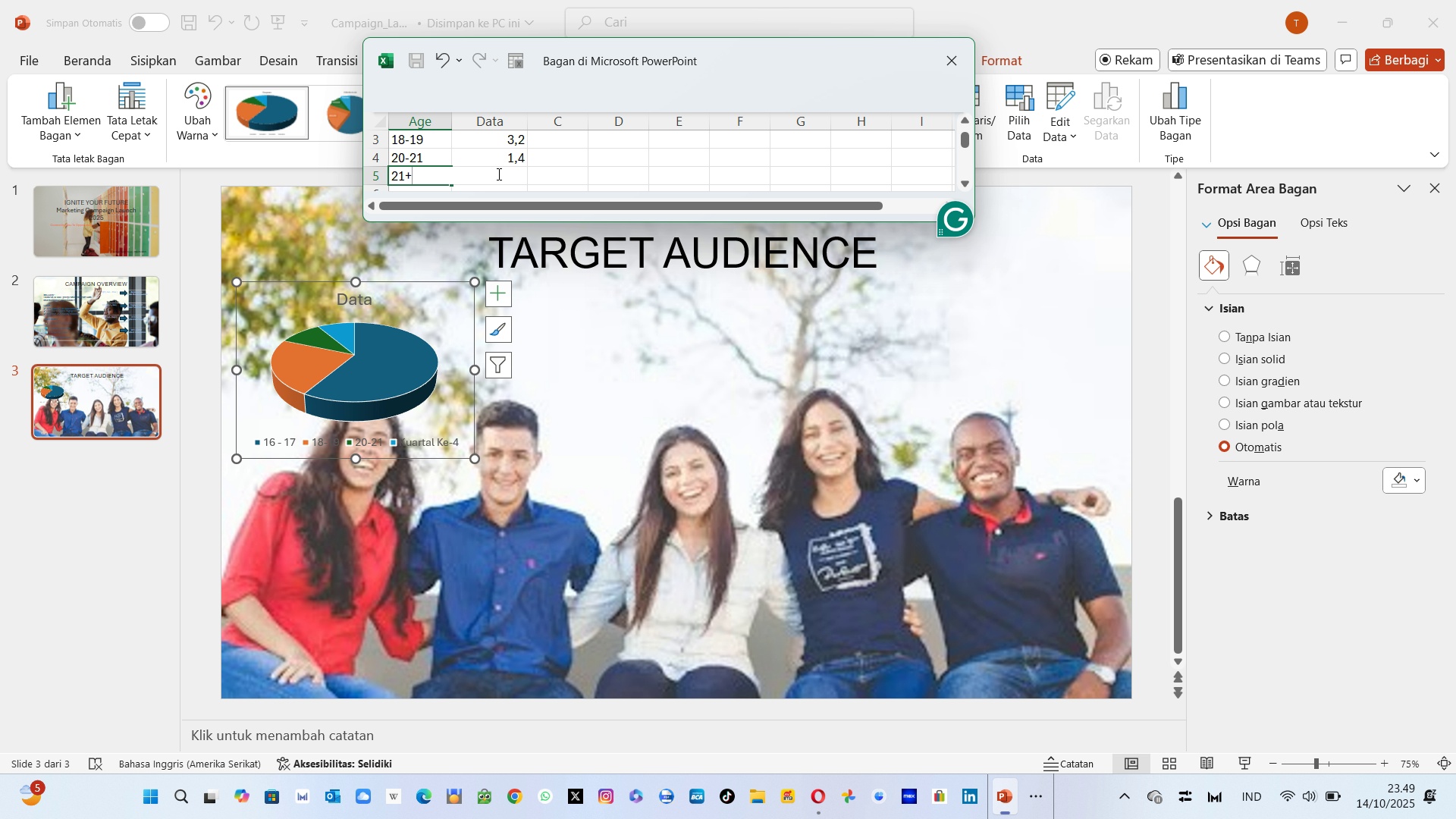 
key(Backspace)
 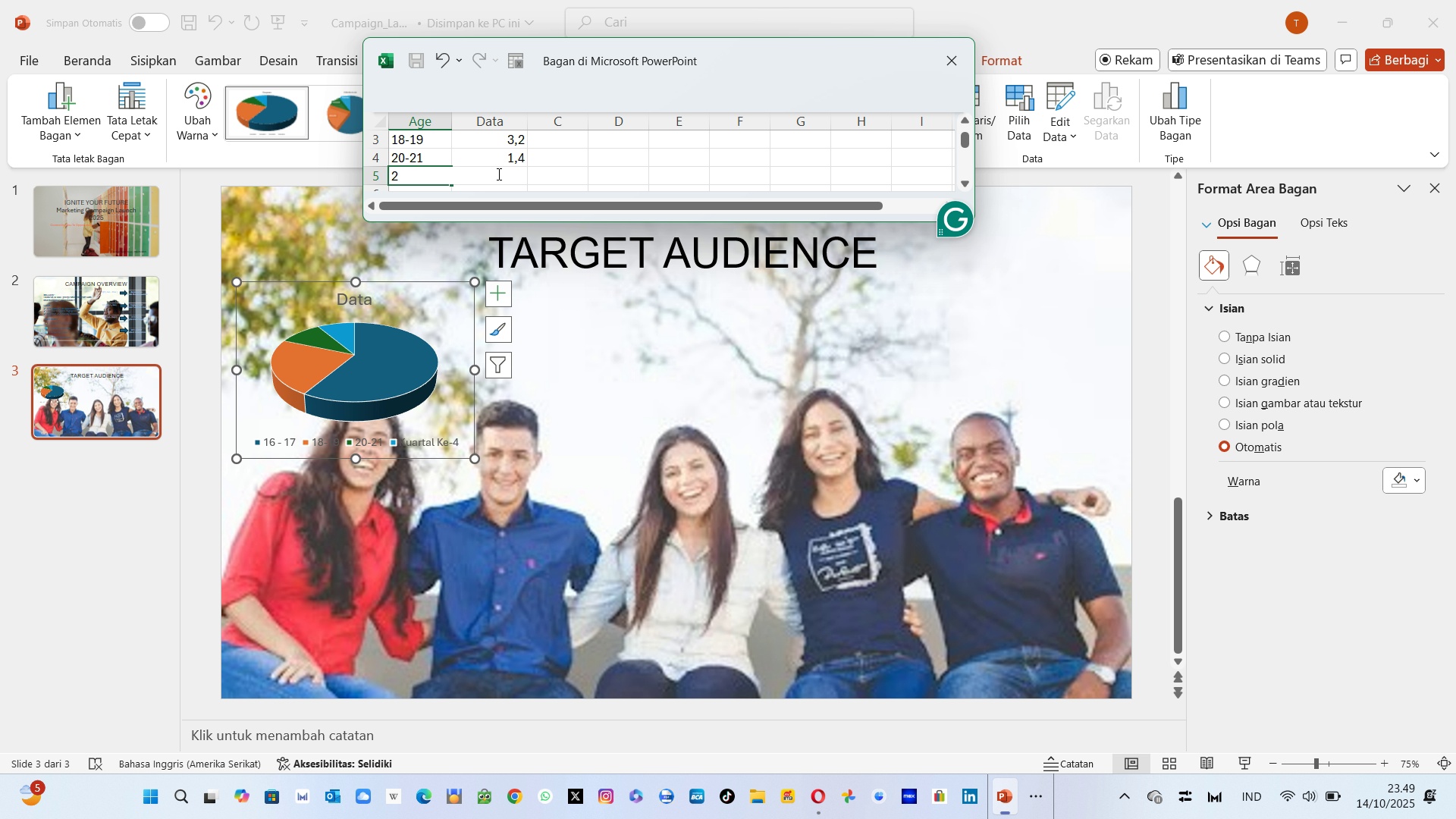 
key(Backspace)
 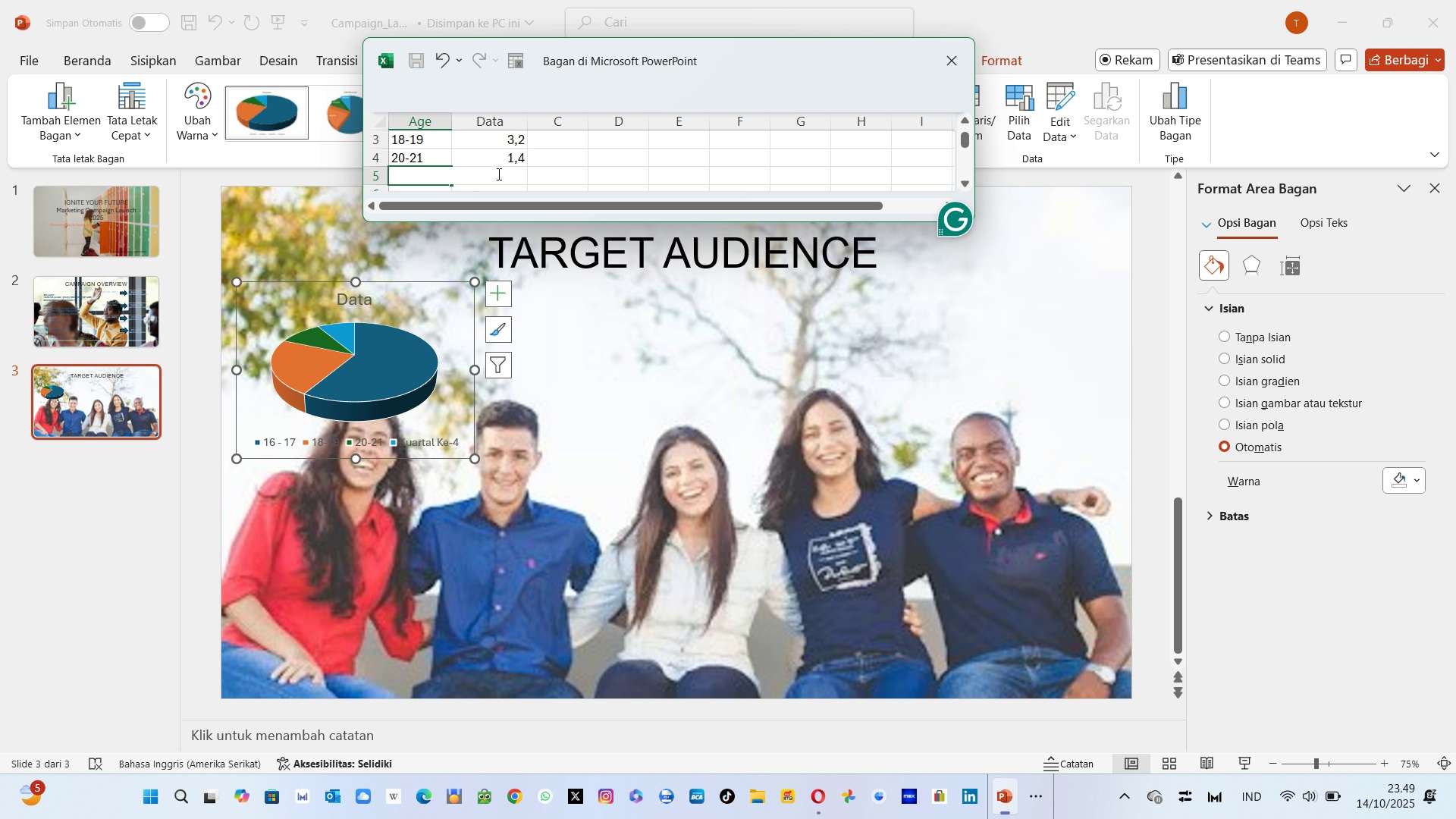 
key(Backspace)
 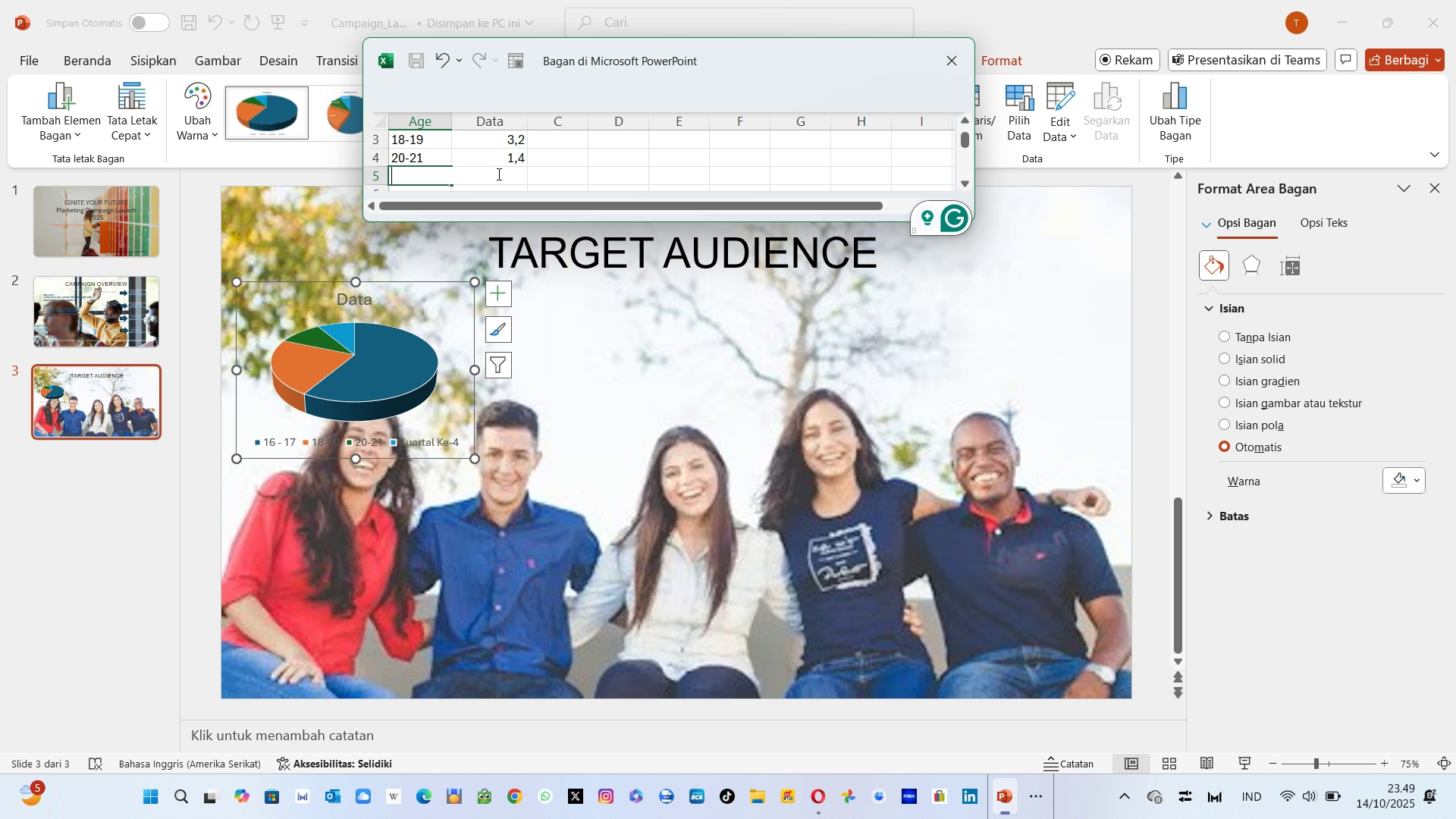 
key(Backspace)
 